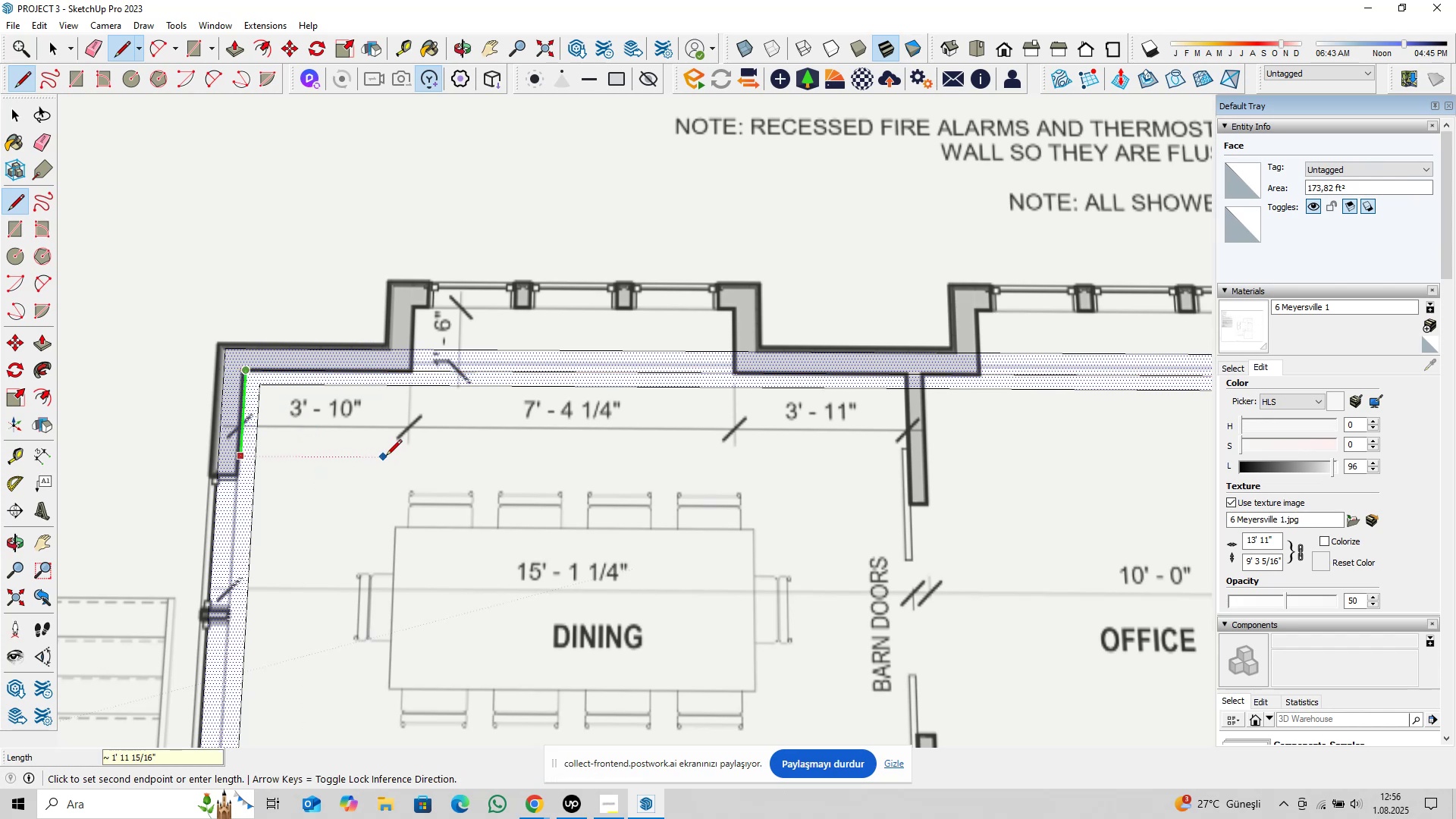 
scroll: coordinate [405, 506], scroll_direction: down, amount: 11.0
 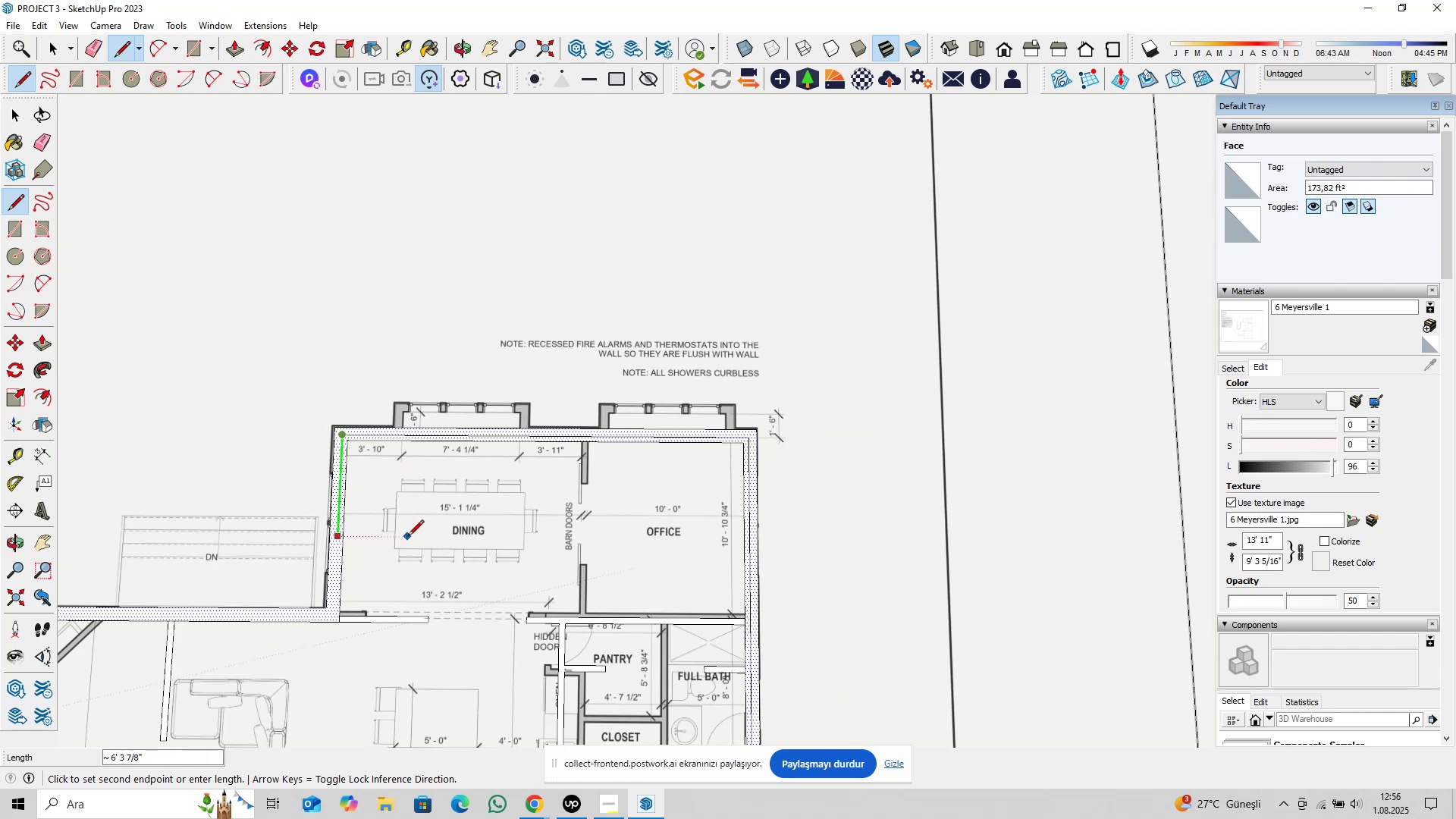 
hold_key(key=ShiftLeft, duration=0.43)
 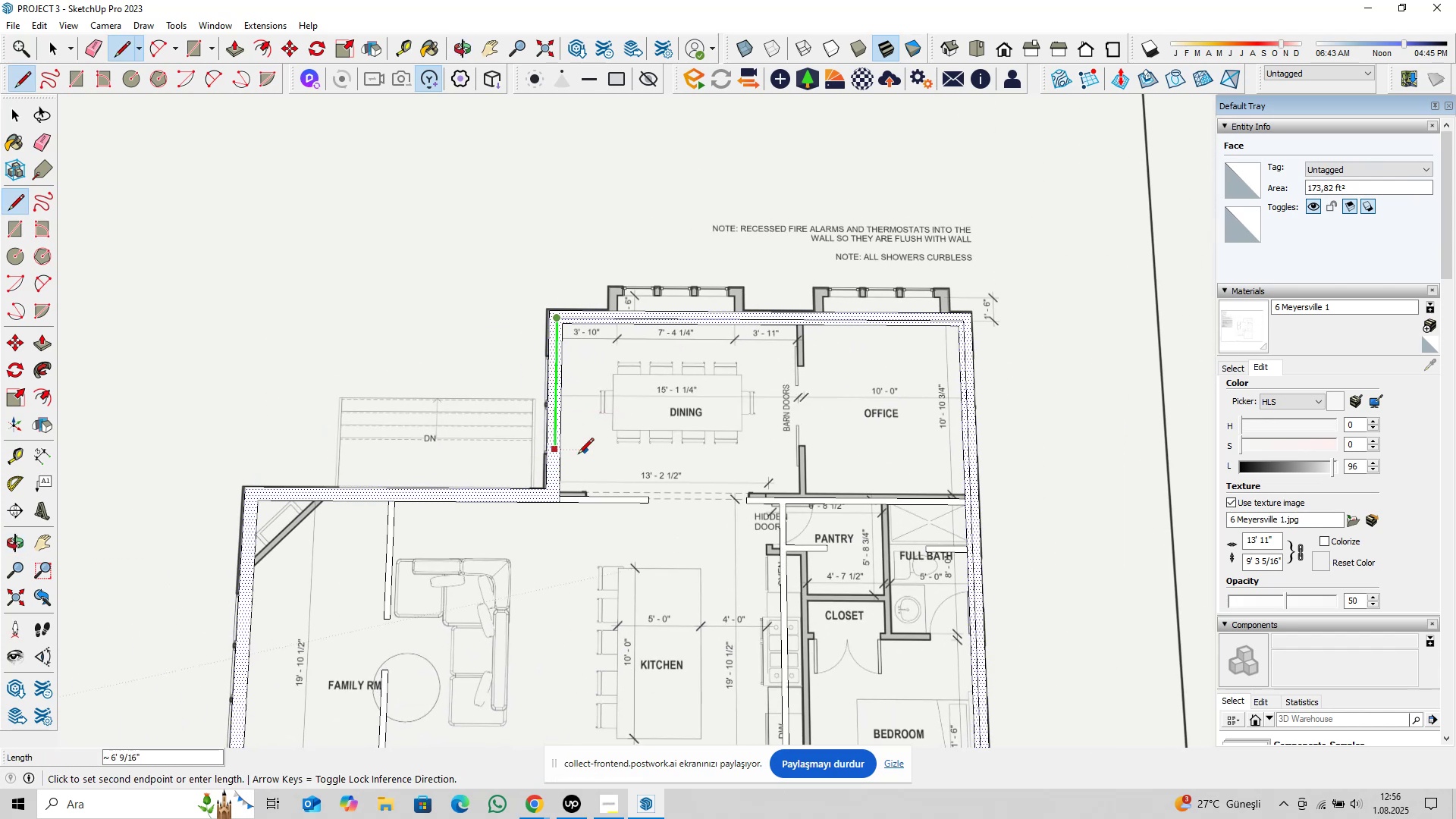 
scroll: coordinate [548, 512], scroll_direction: up, amount: 15.0
 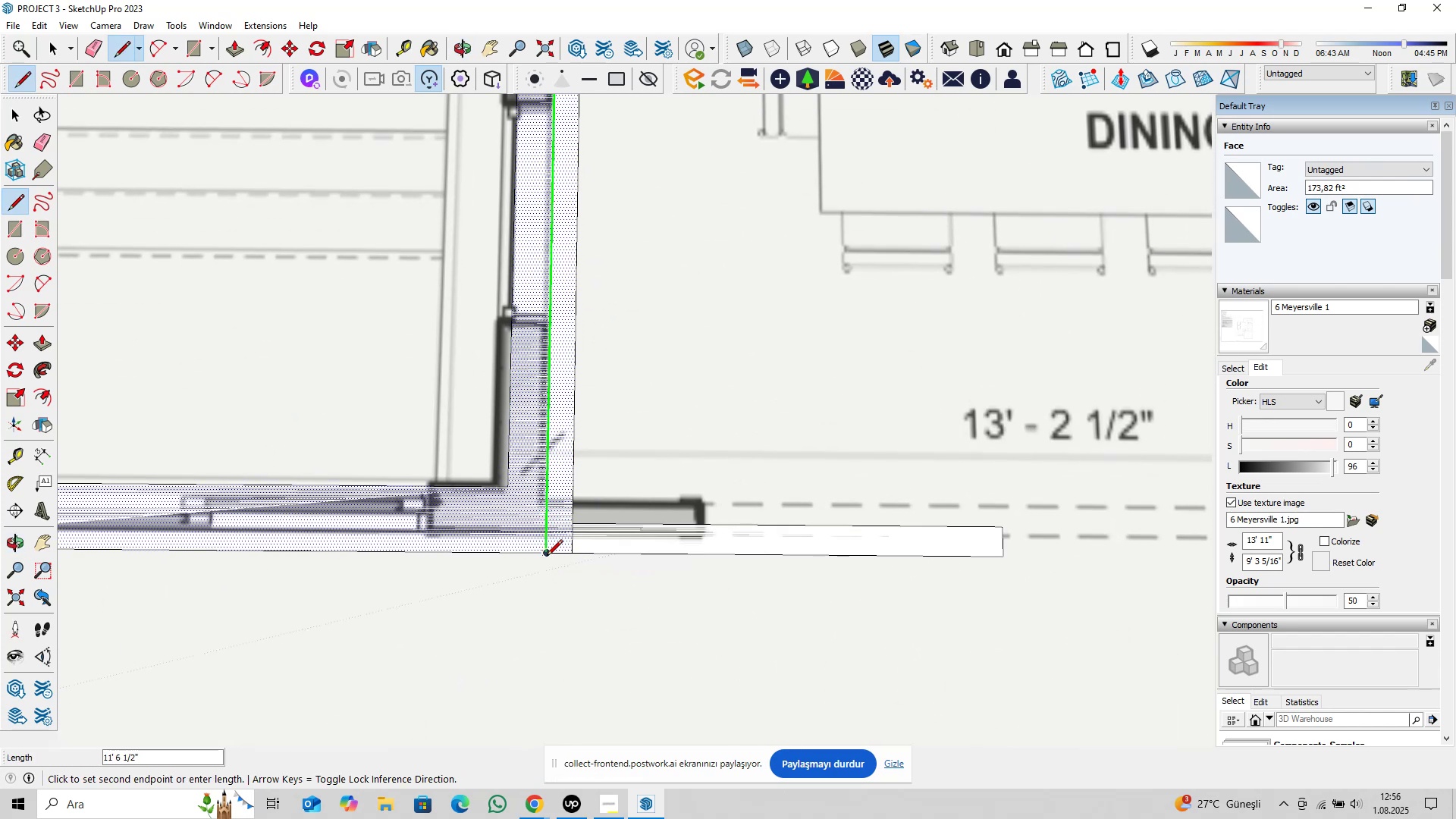 
type(11)
key(Backspace)
key(Backspace)
type(12@,5)
 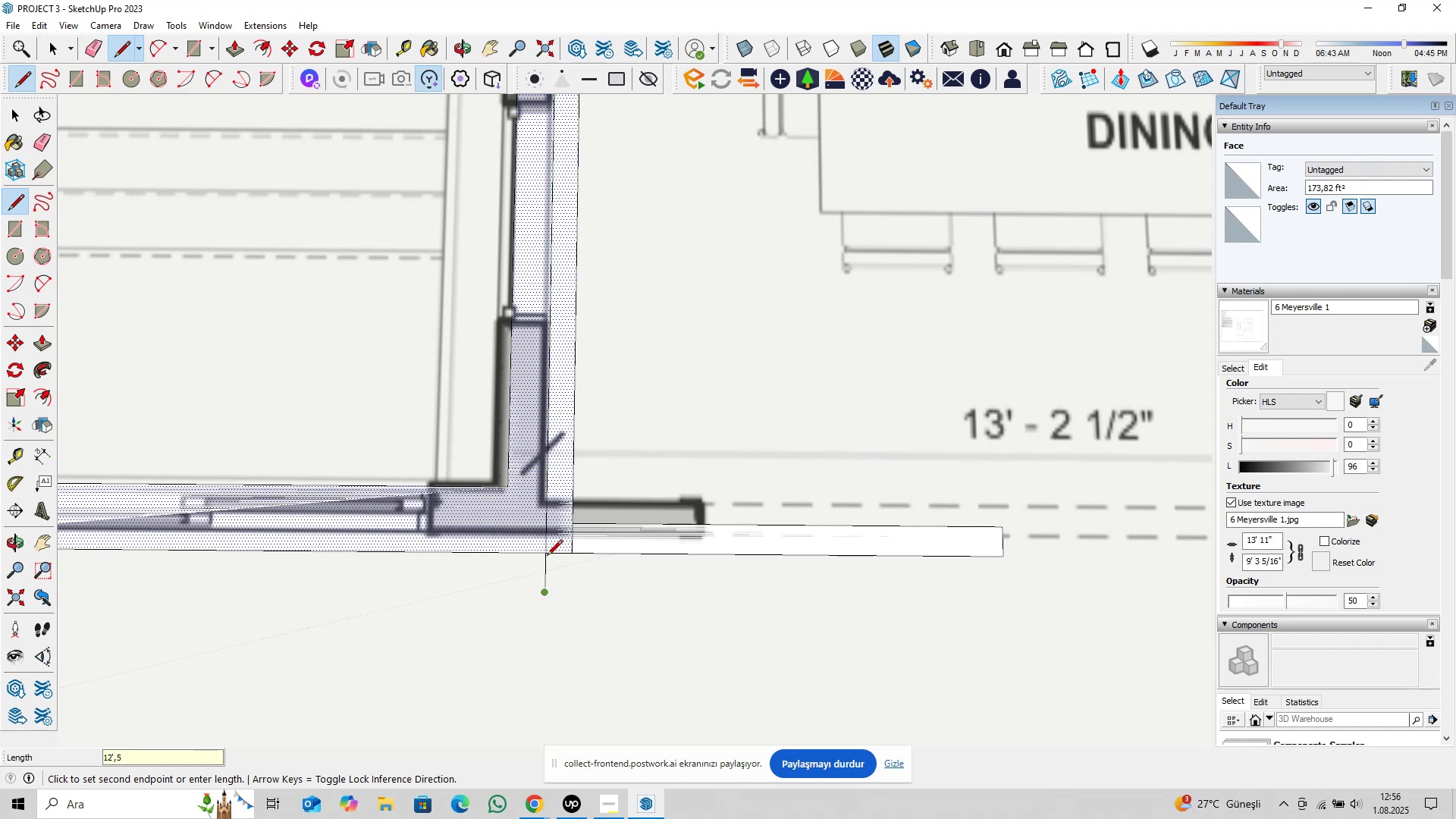 
 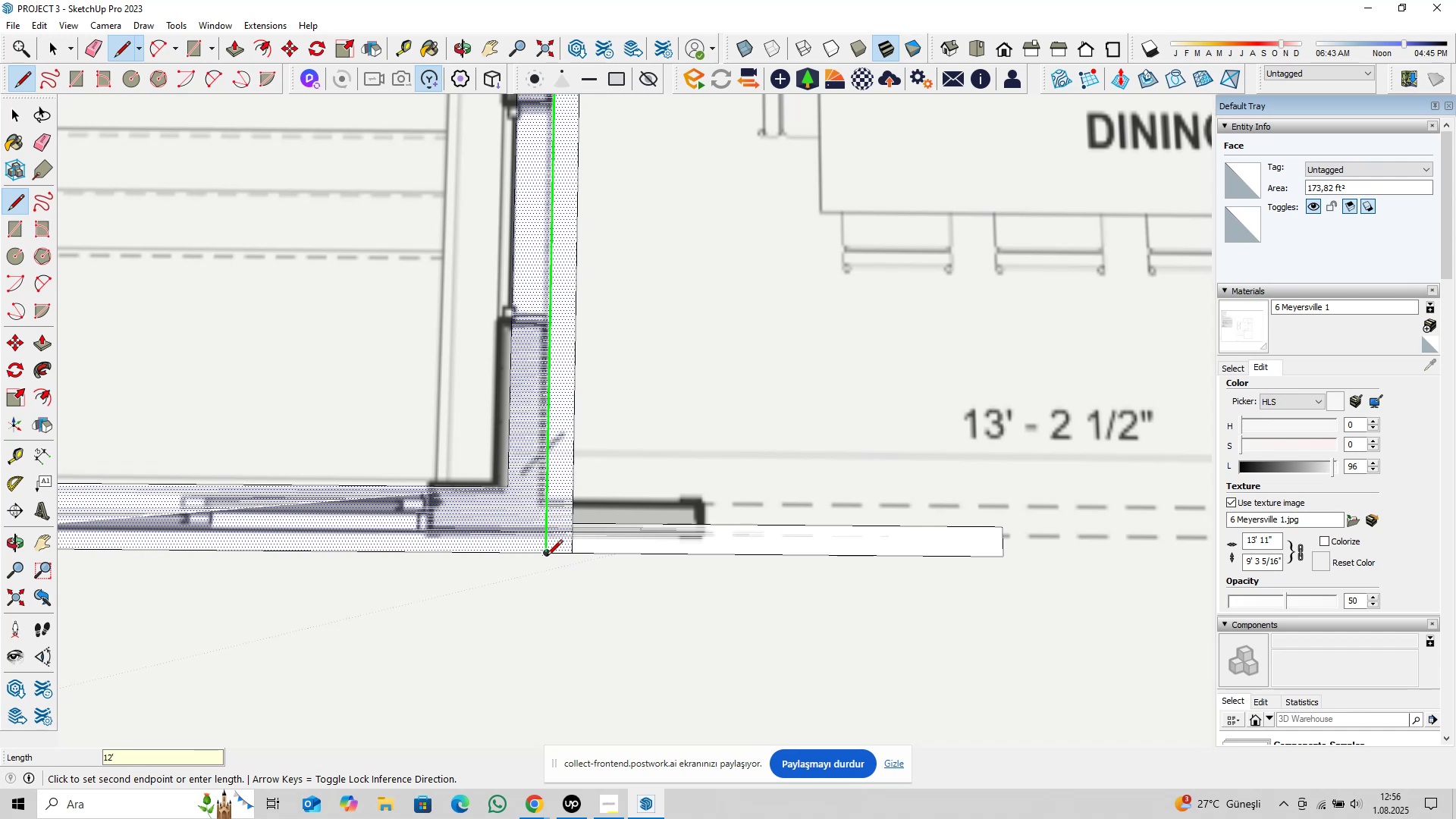 
key(Enter)
 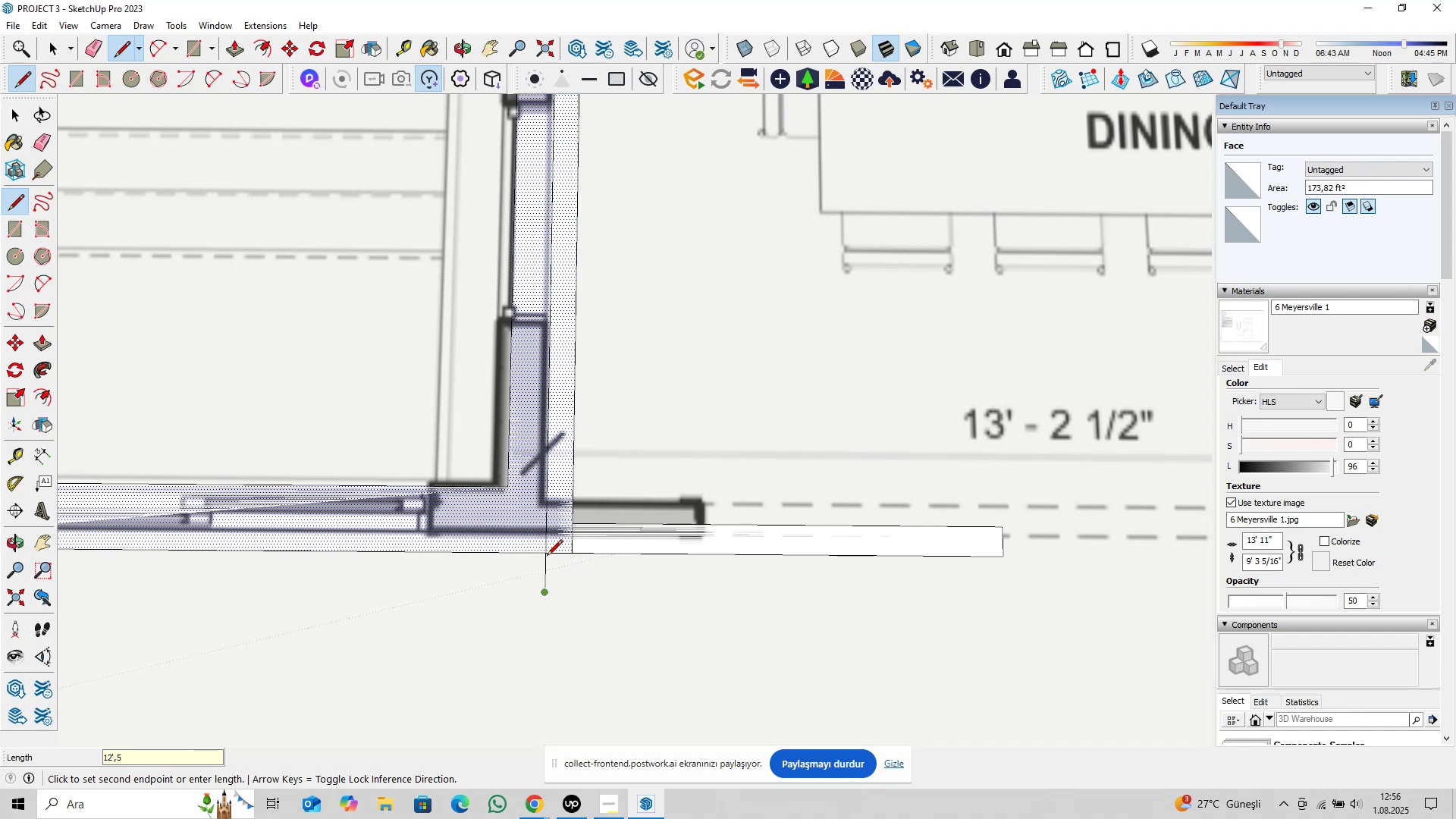 
key(Control+Z)
 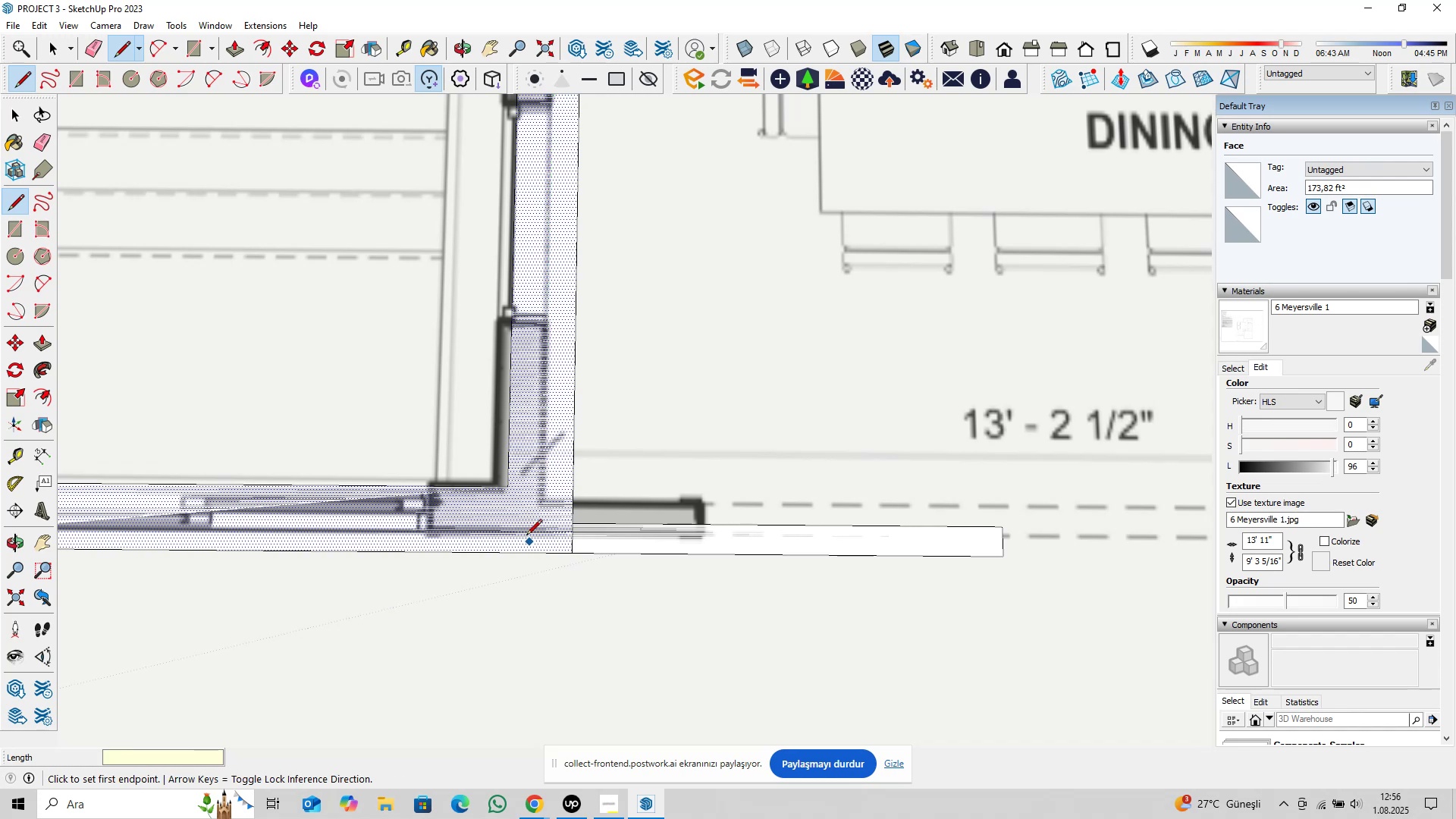 
scroll: coordinate [550, 224], scroll_direction: down, amount: 7.0
 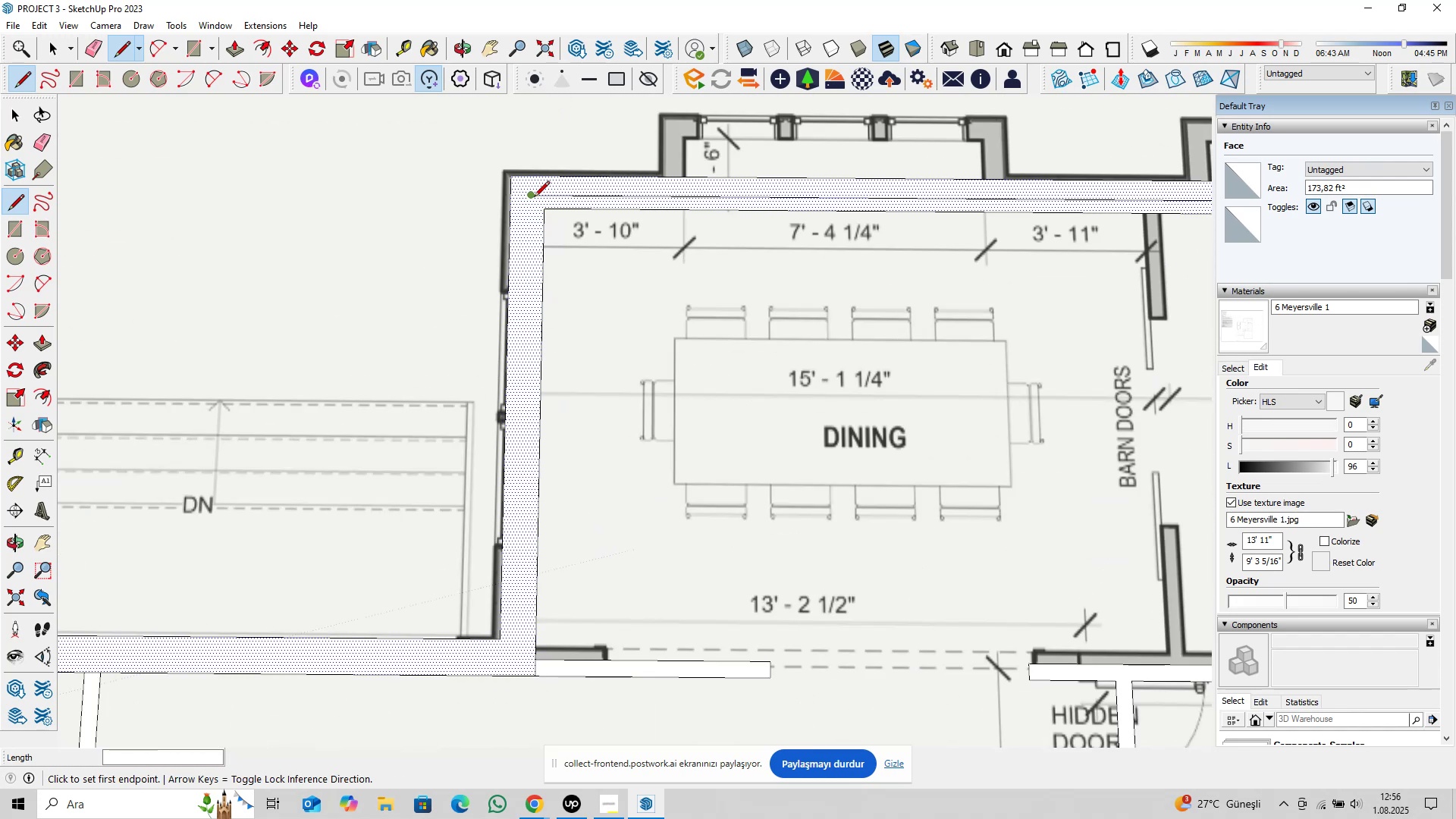 
left_click([534, 198])
 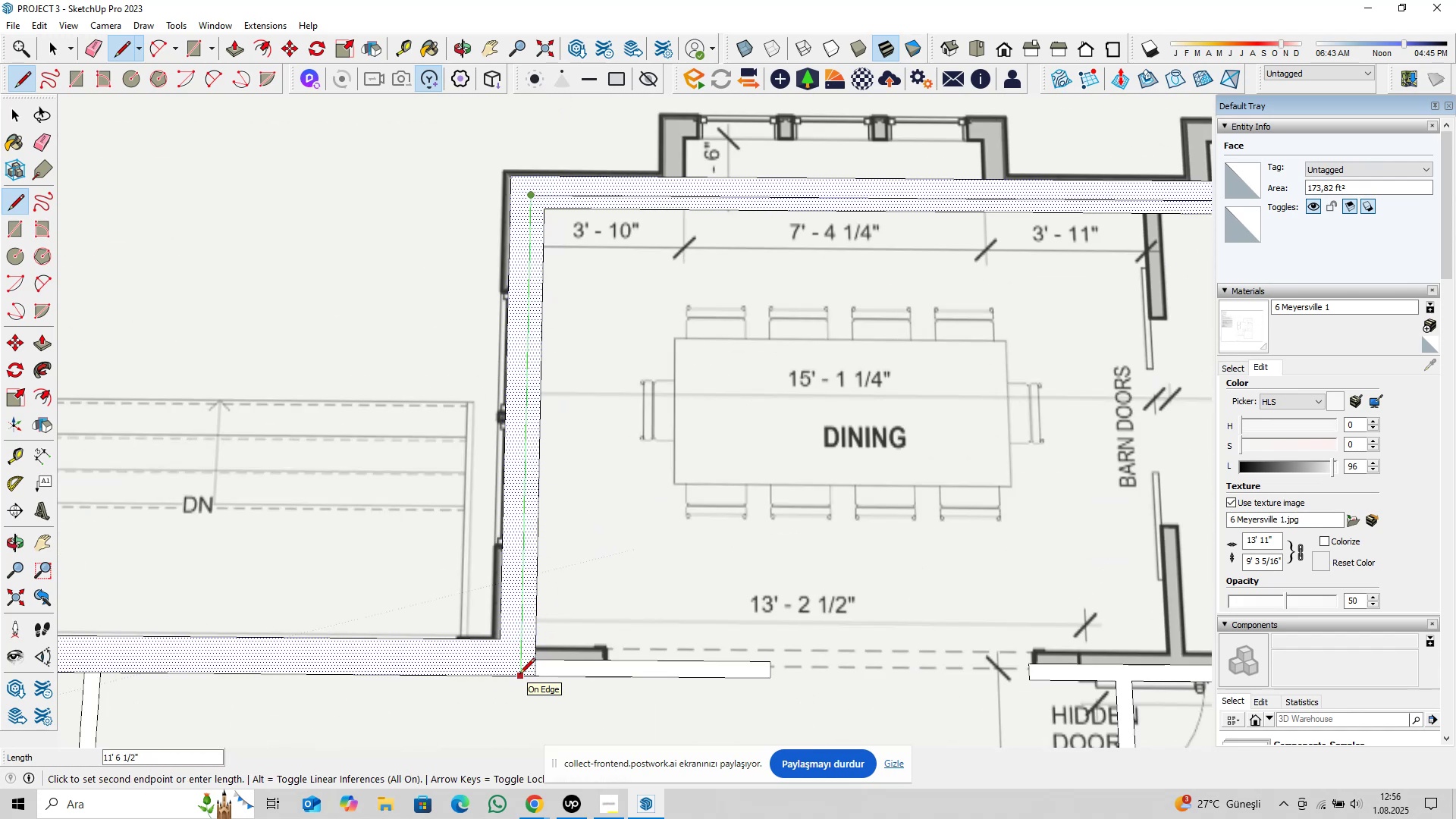 
type(11@,5)
 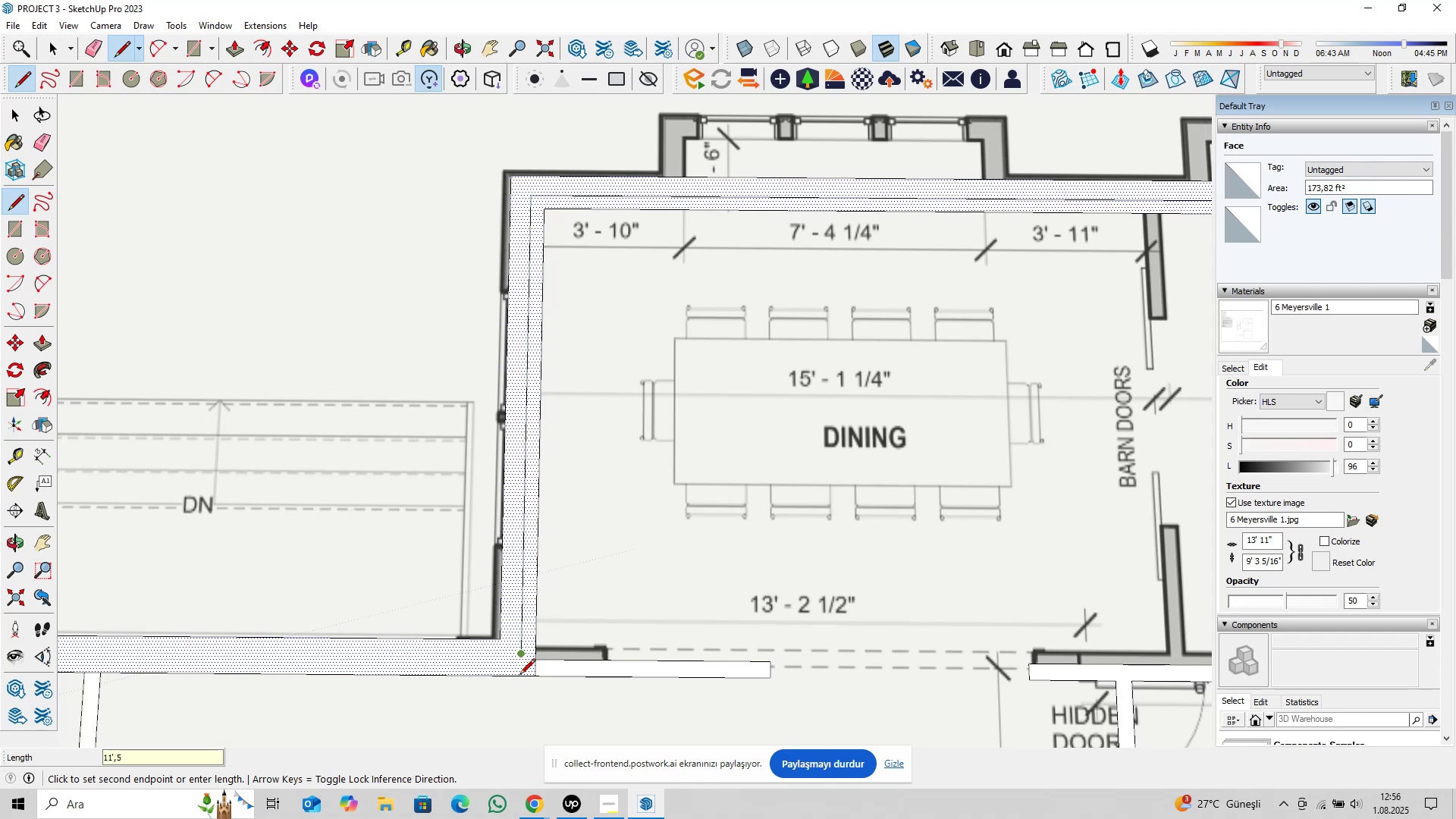 
 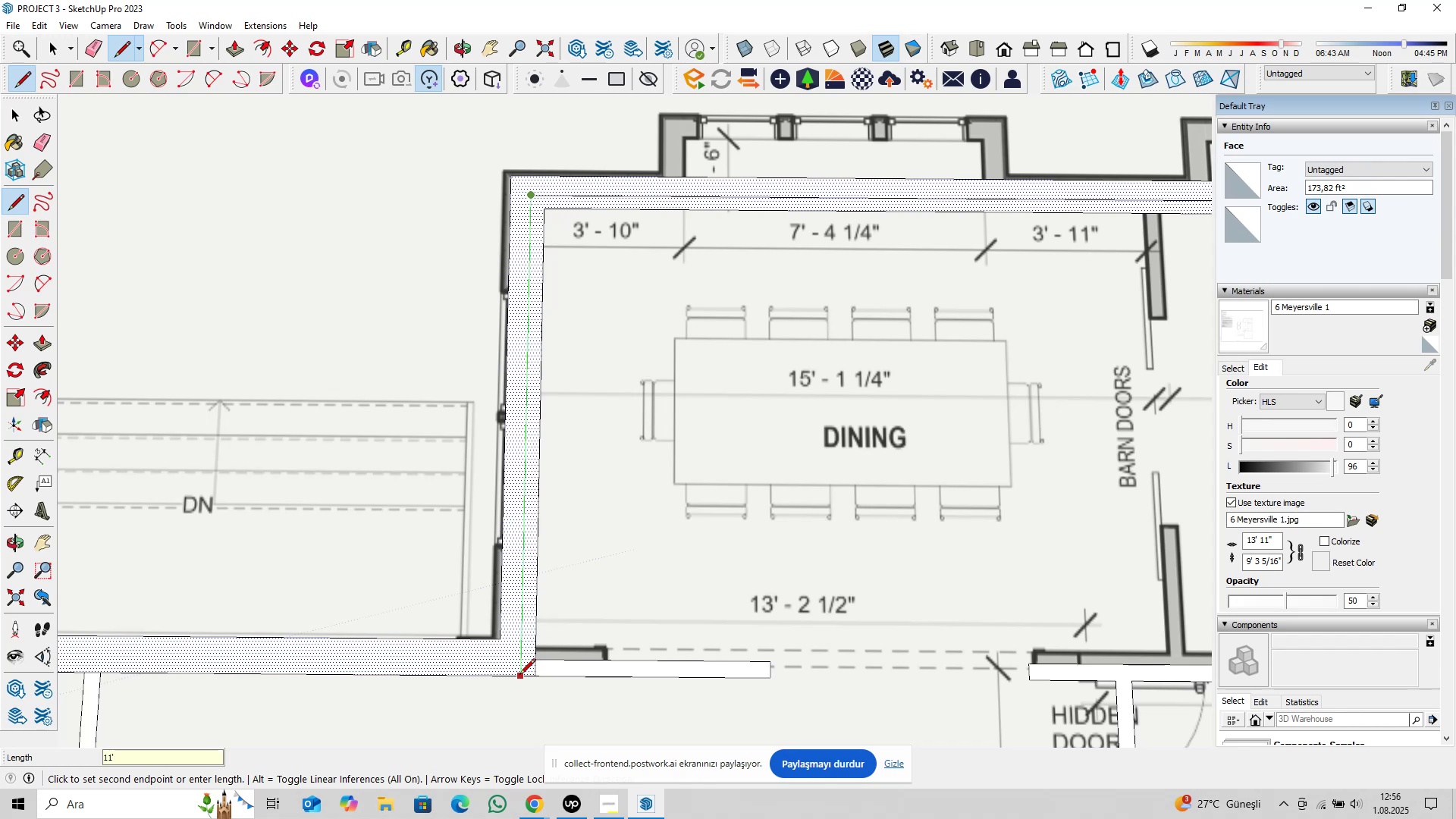 
key(Enter)
 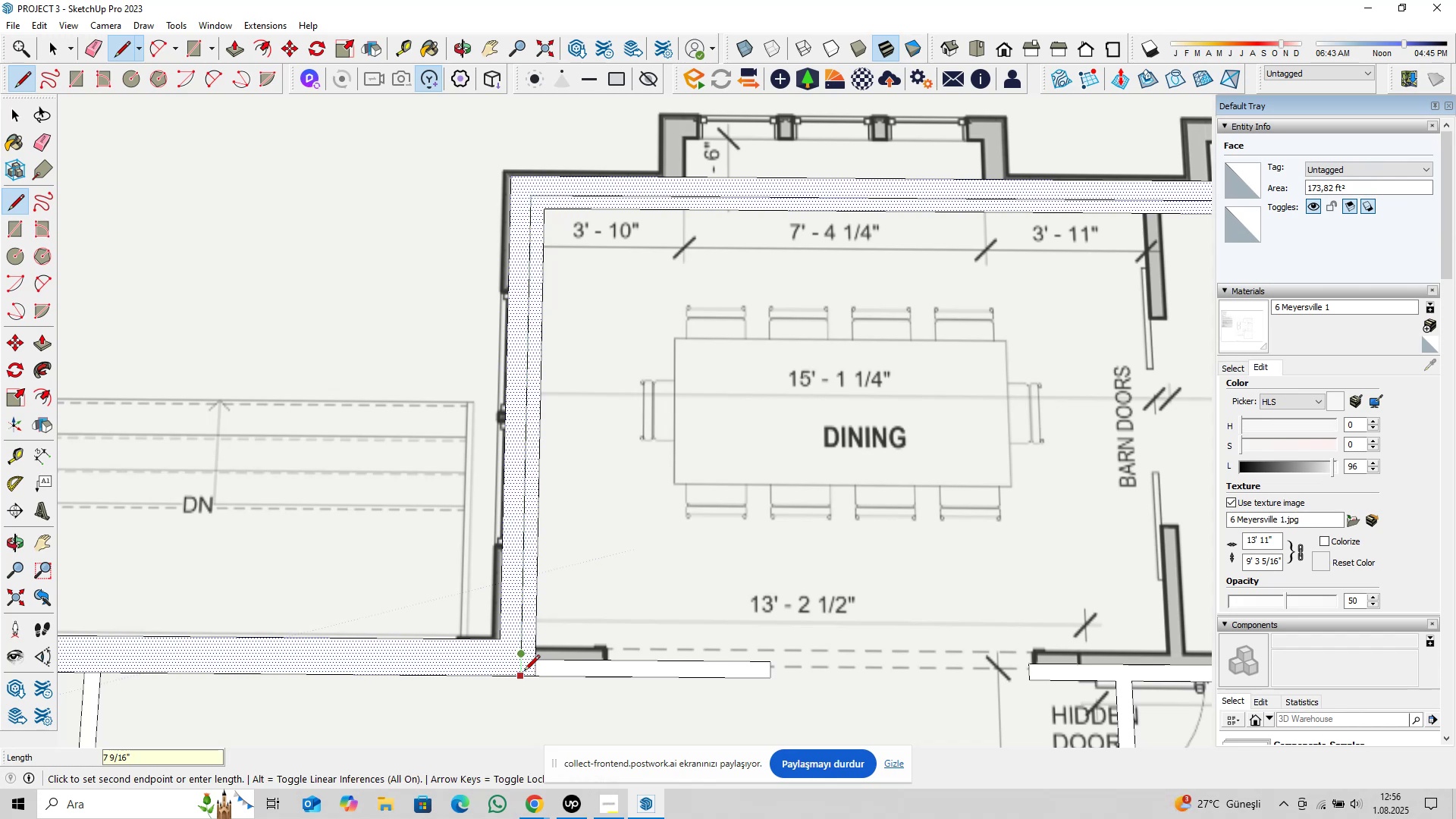 
scroll: coordinate [522, 654], scroll_direction: up, amount: 5.0
 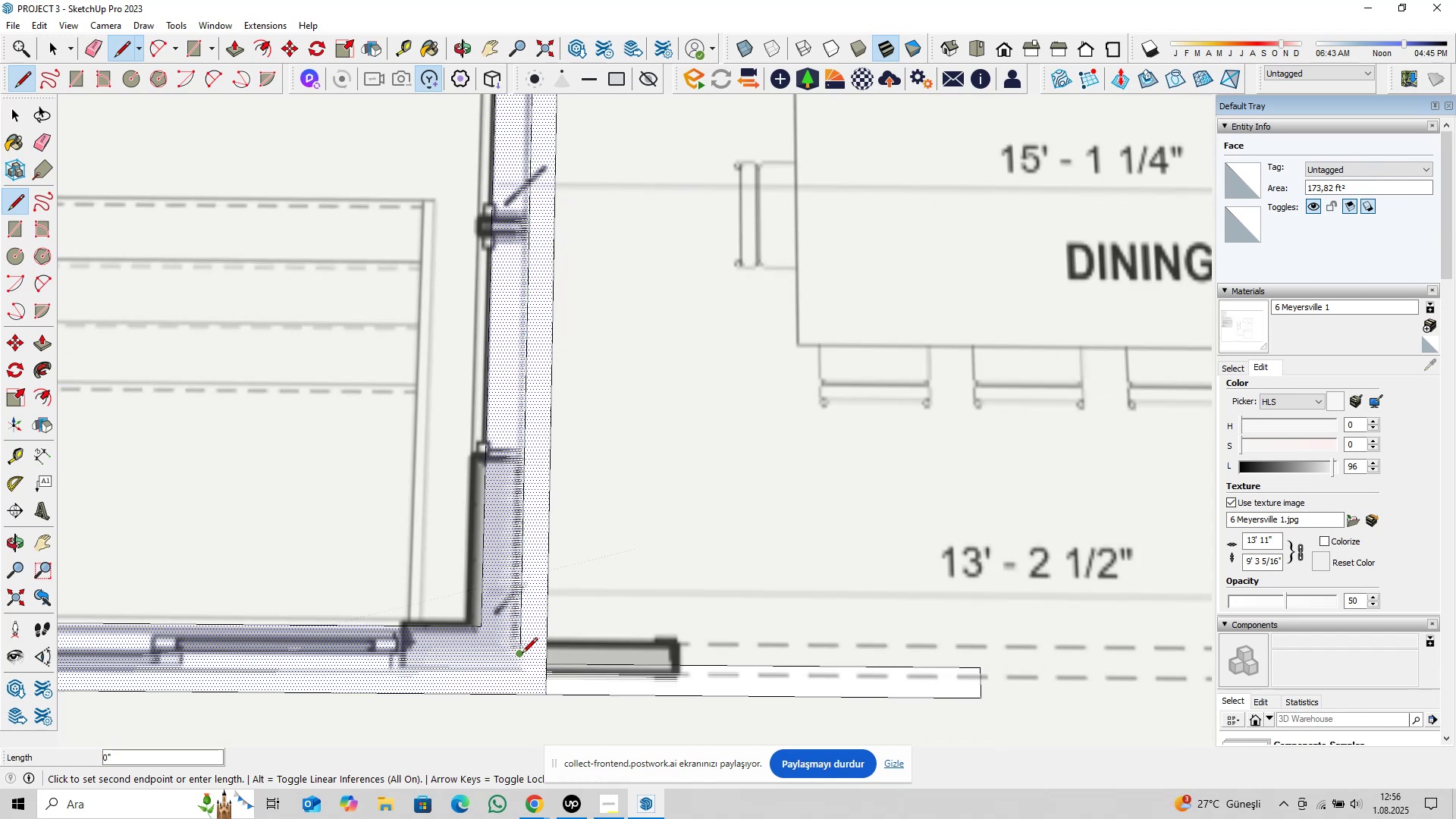 
key(ArrowLeft)
 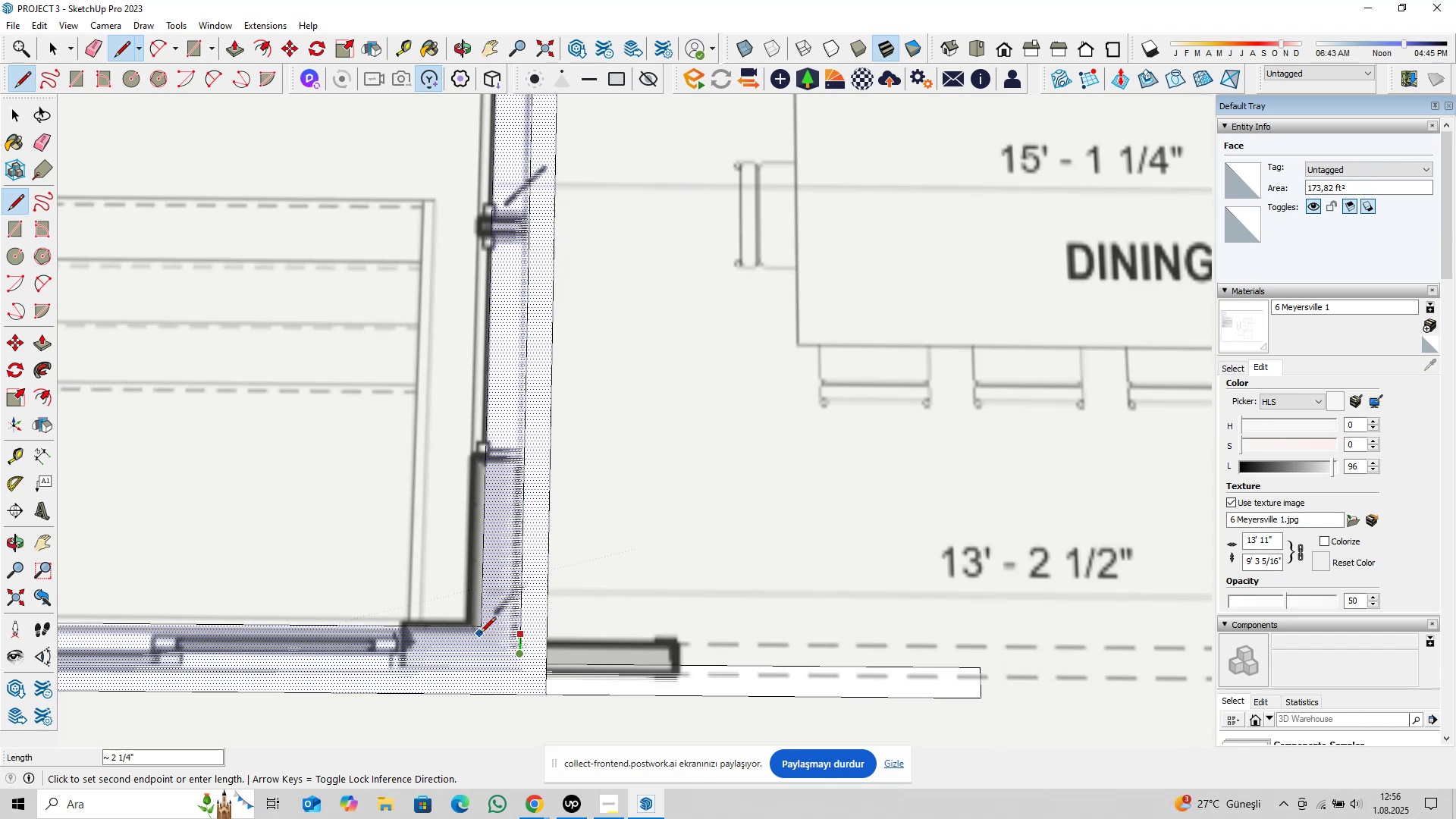 
key(ArrowRight)
 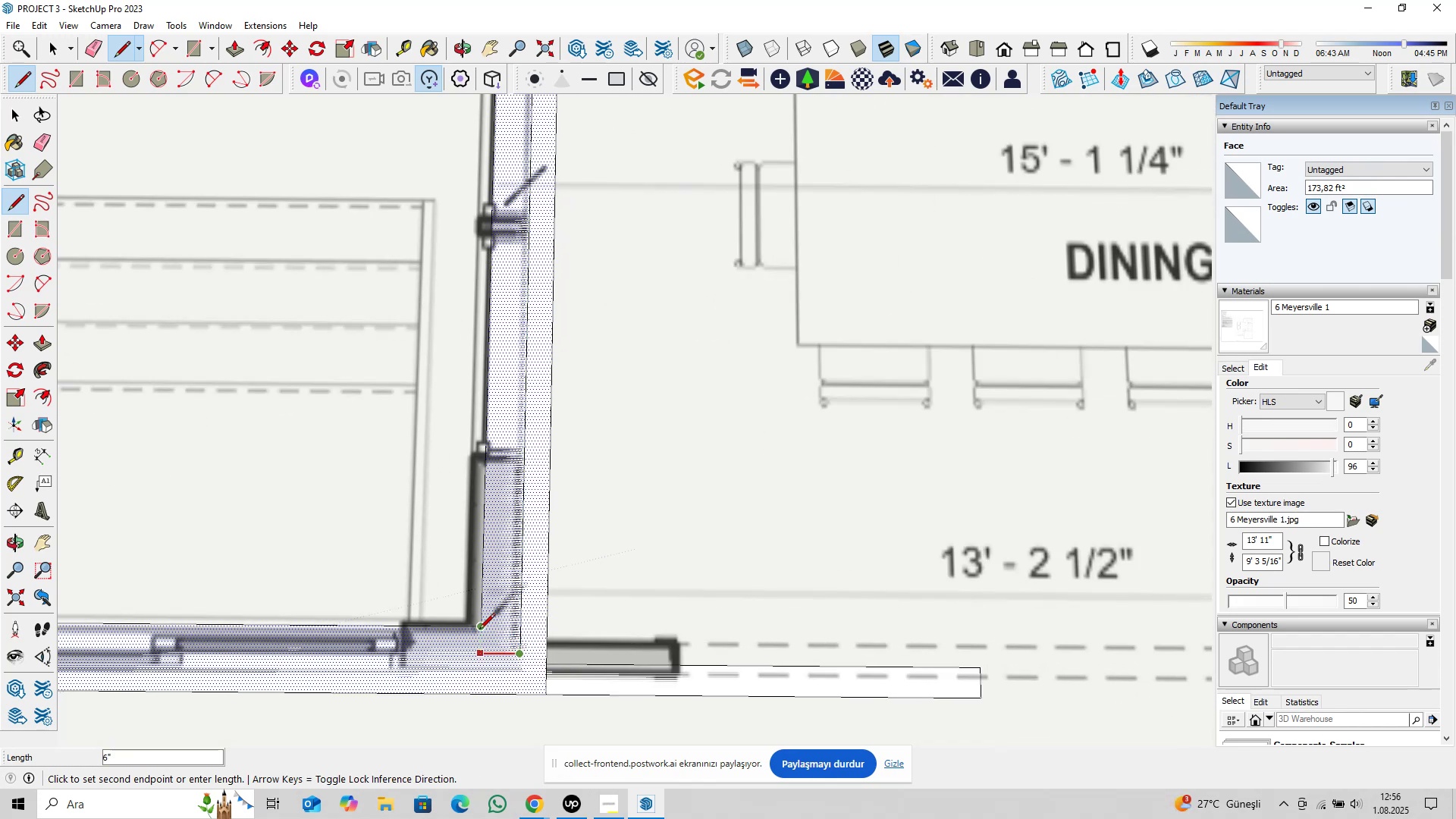 
key(ArrowLeft)
 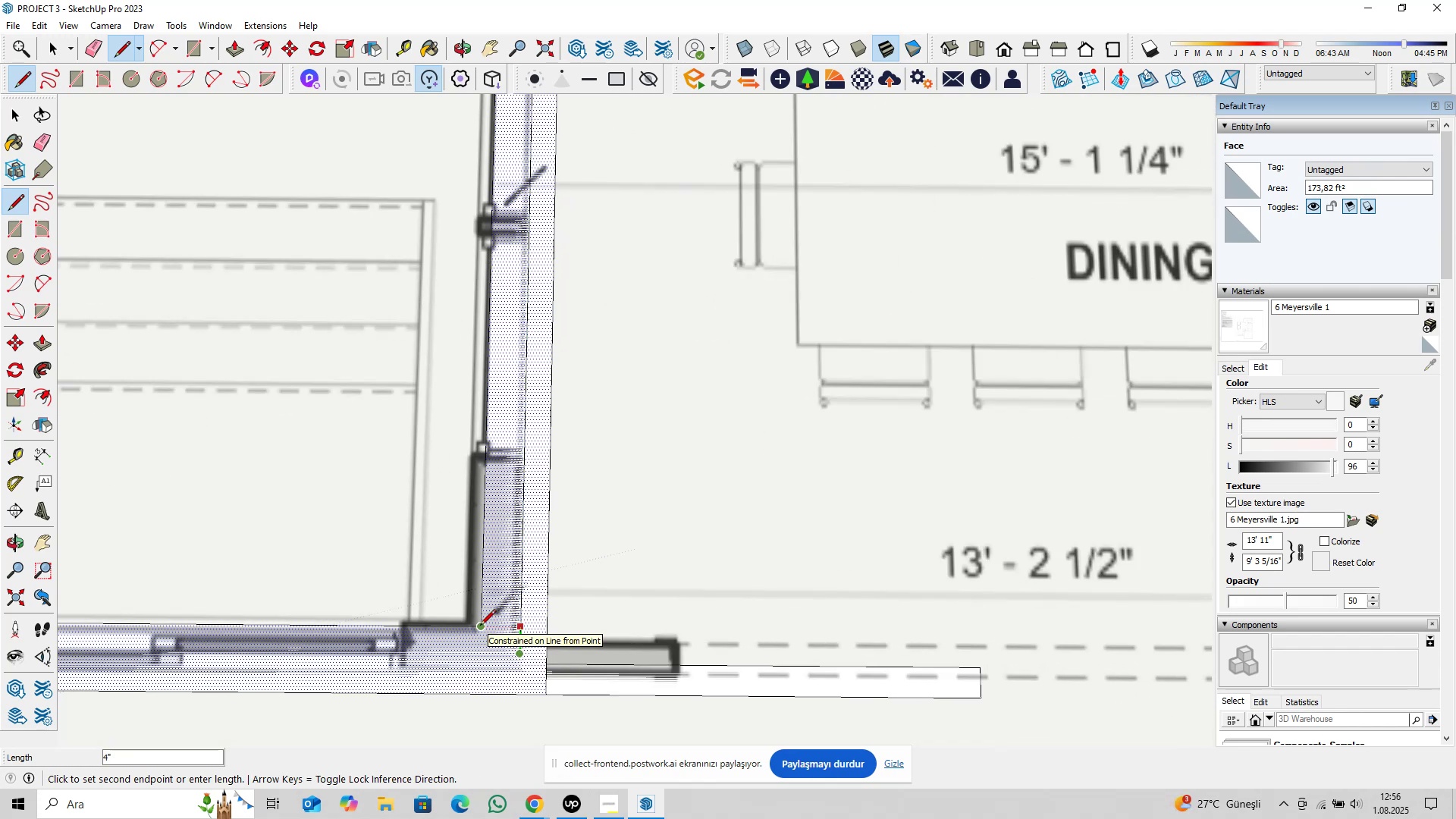 
scroll: coordinate [491, 642], scroll_direction: up, amount: 3.0
 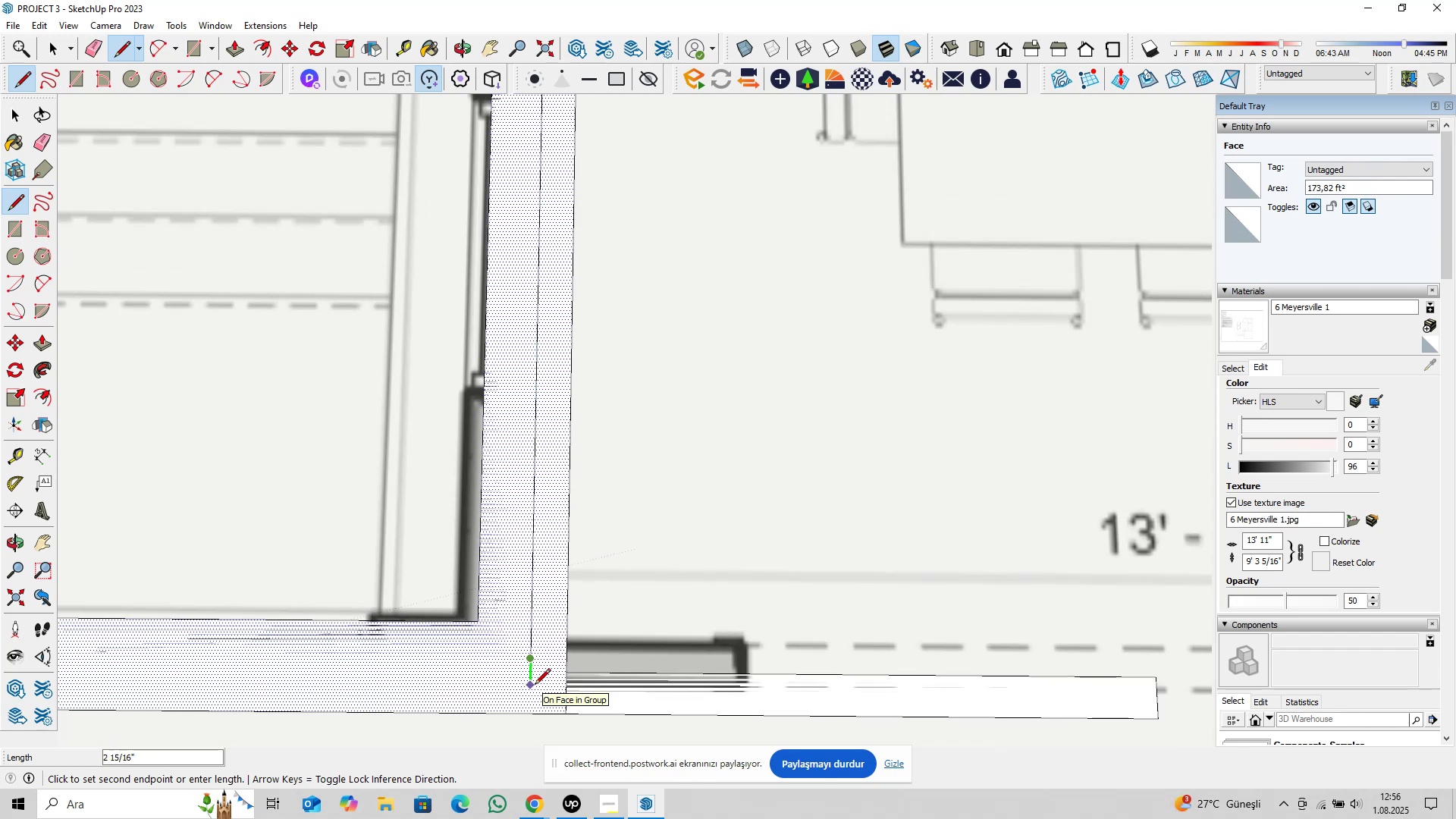 
key(2)
 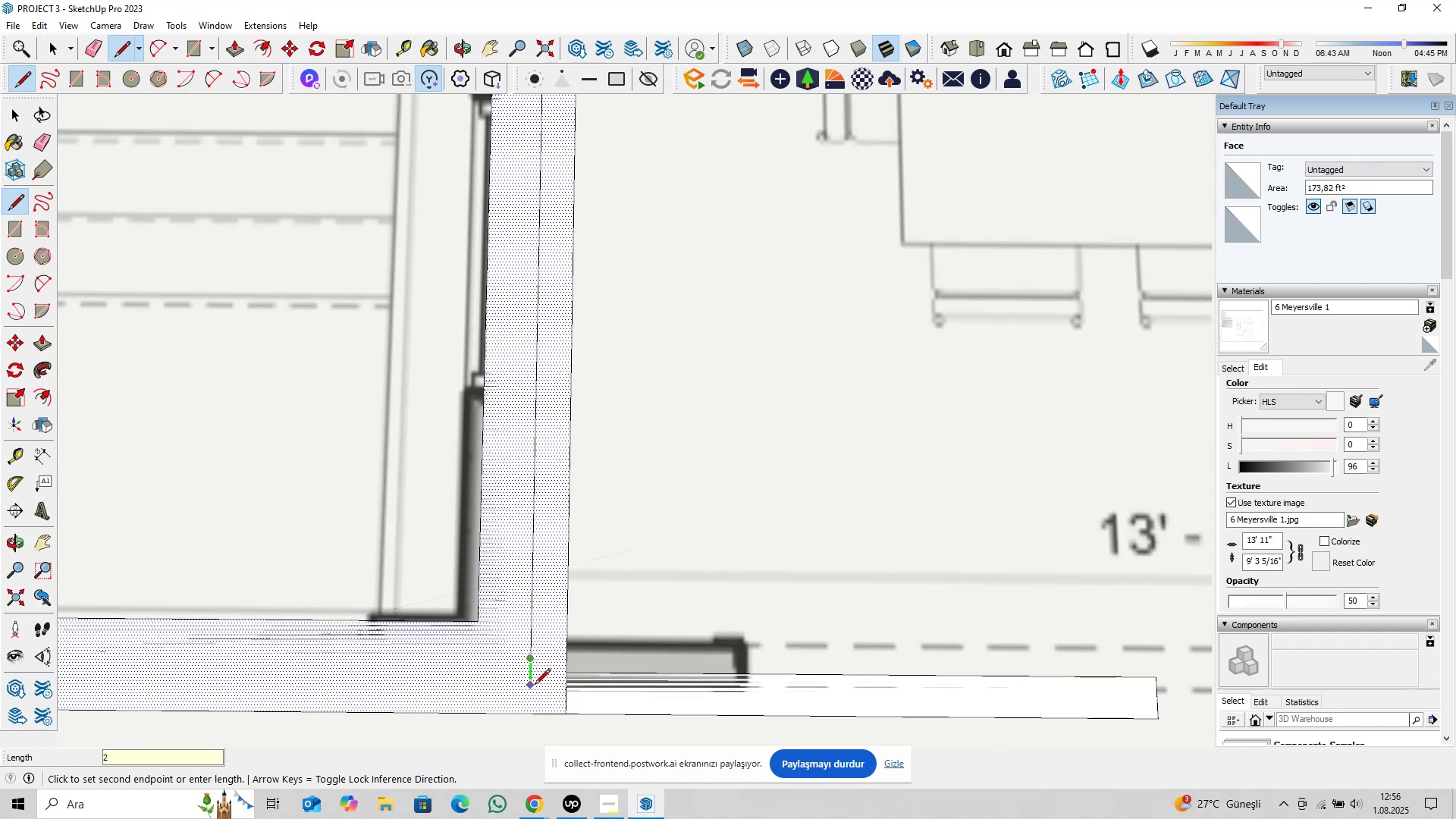 
key(Enter)
 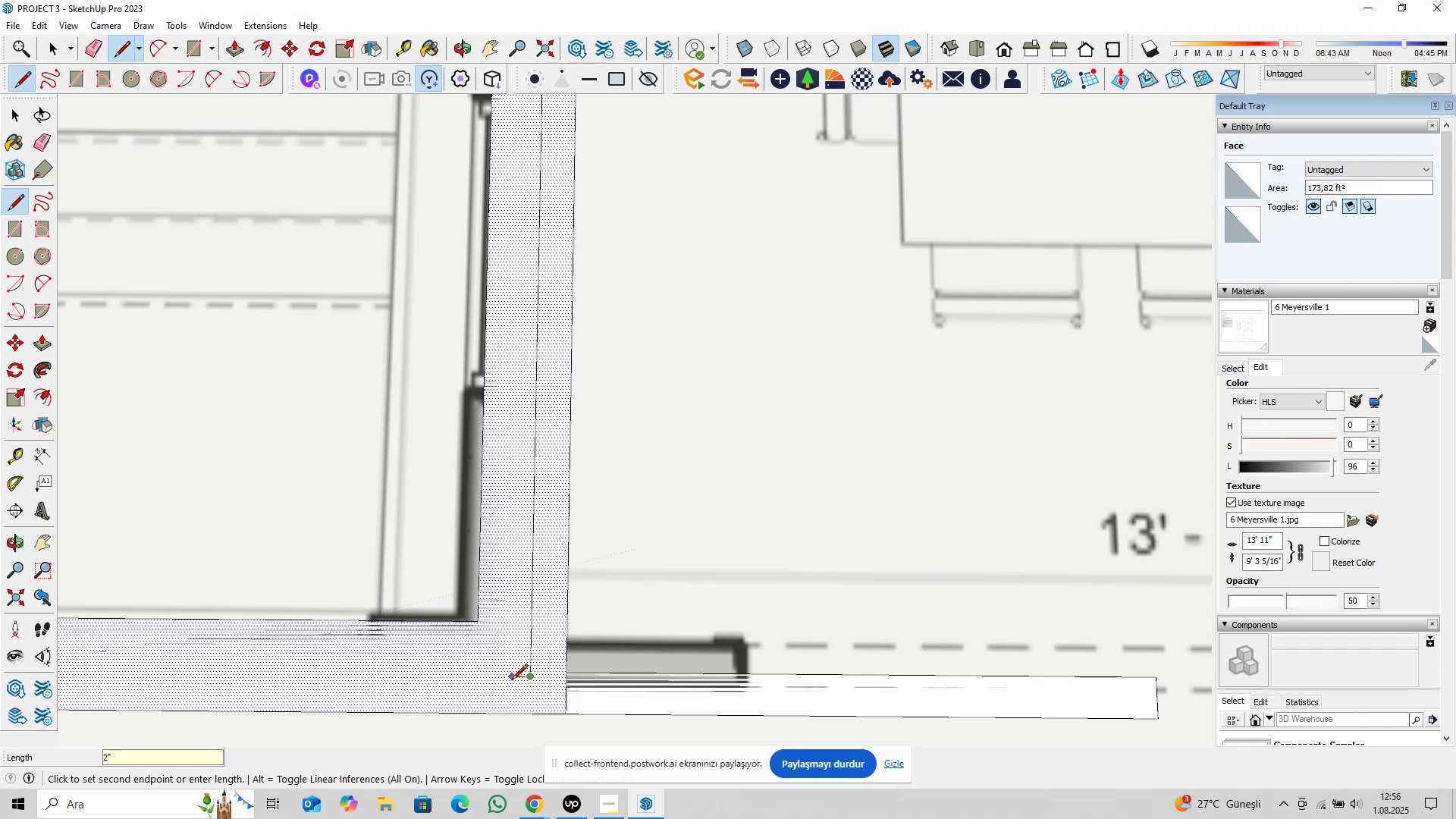 
key(ArrowLeft)
 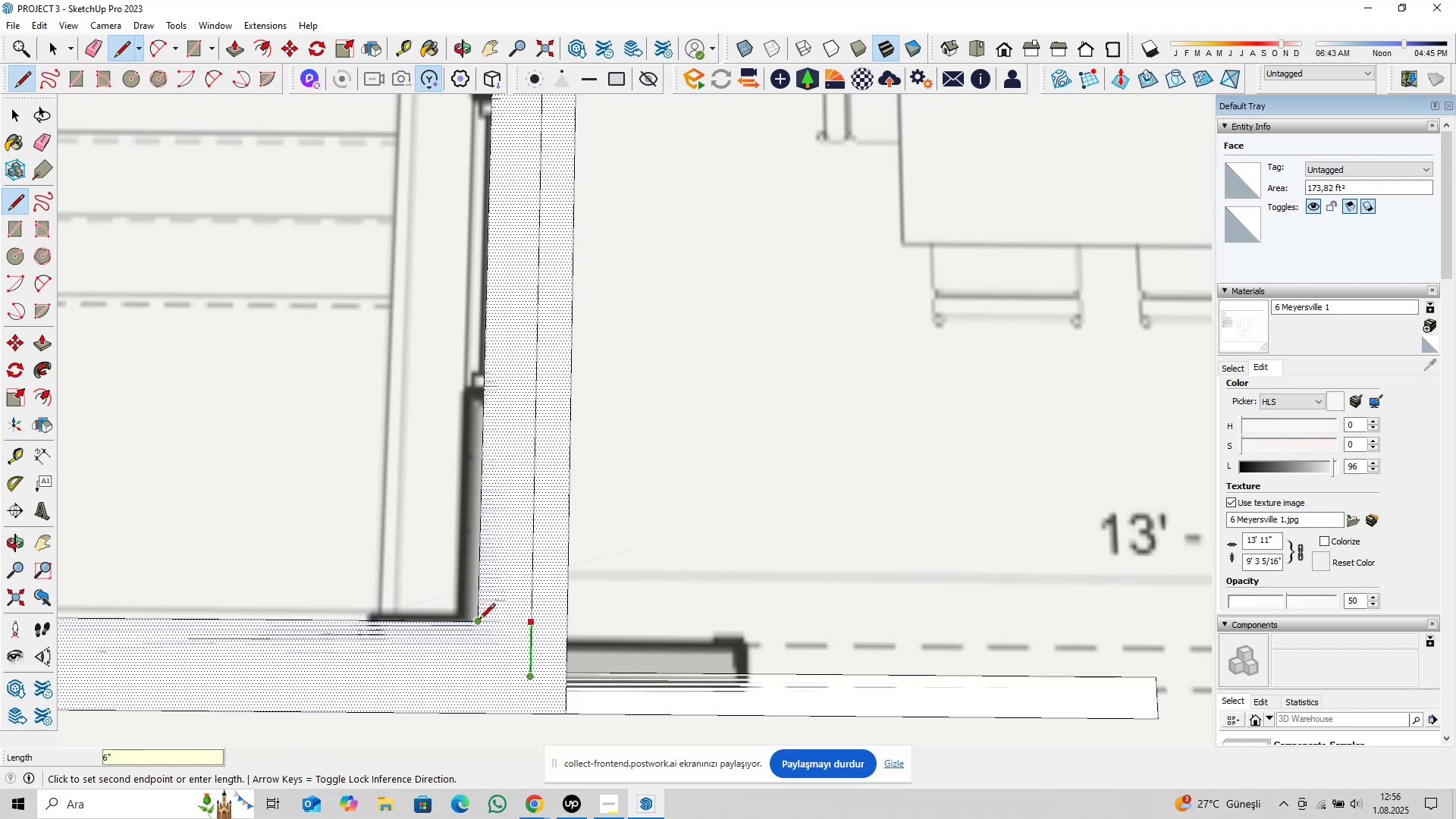 
scroll: coordinate [443, 658], scroll_direction: down, amount: 14.0
 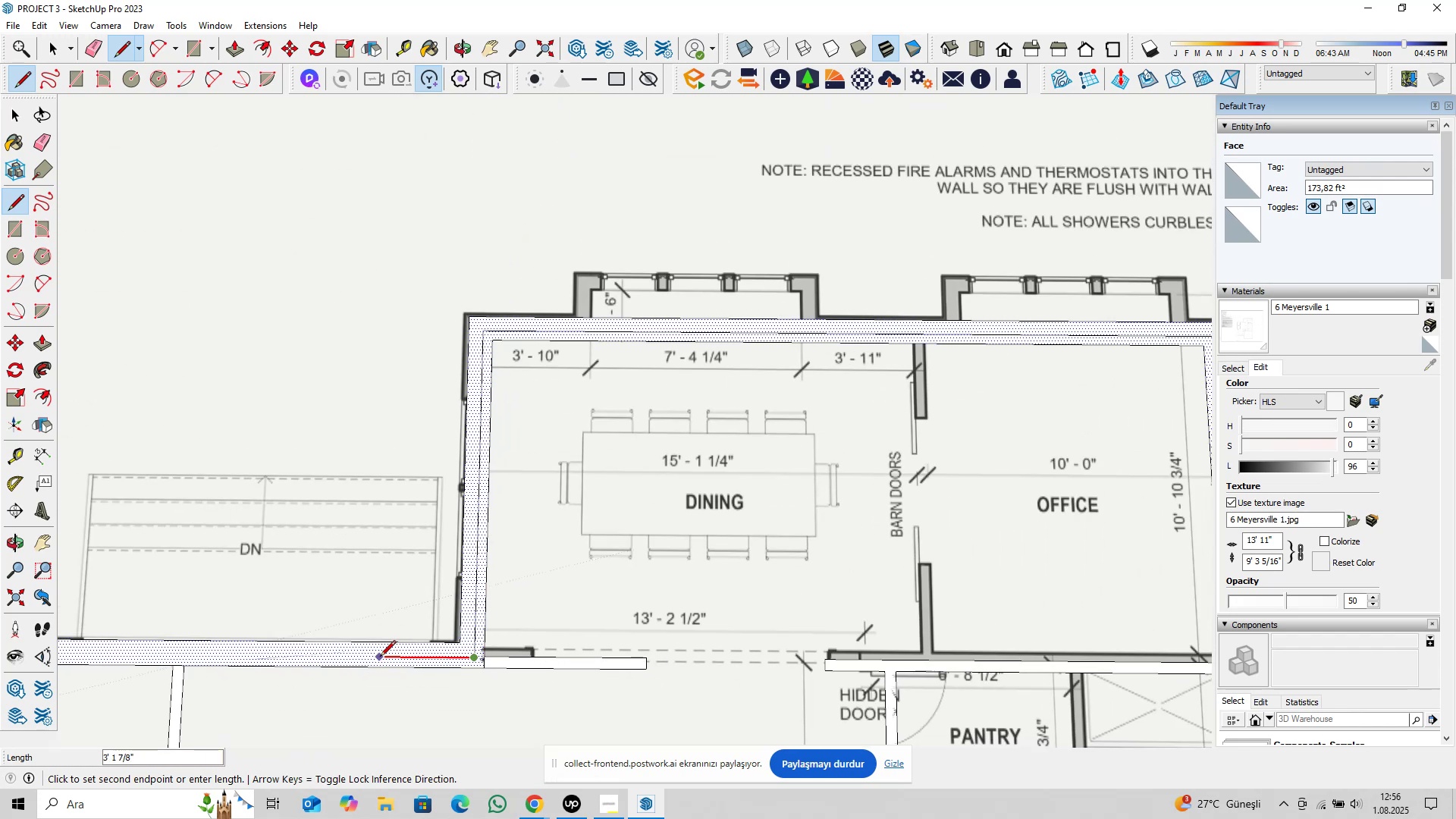 
key(ArrowRight)
 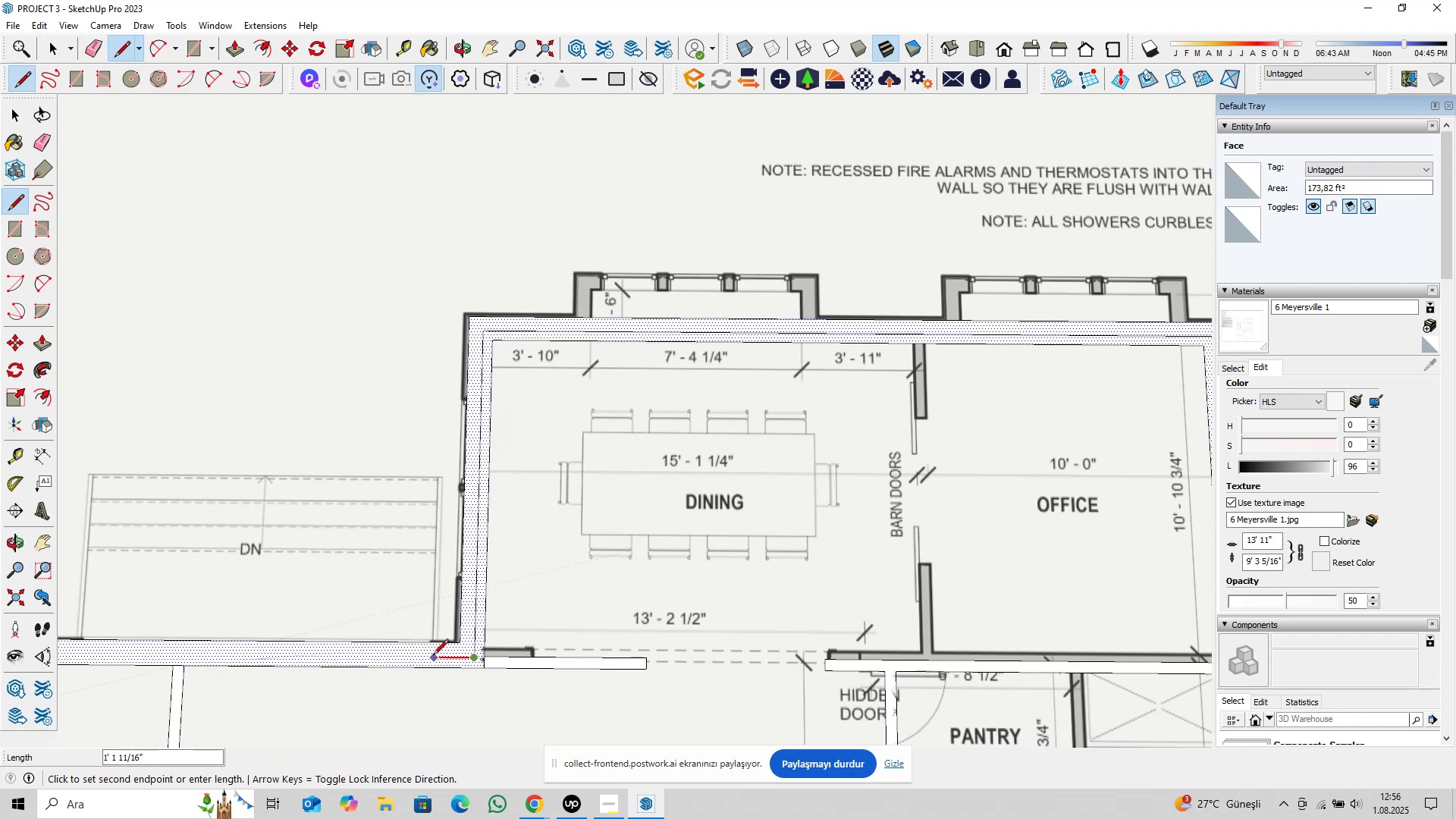 
hold_key(key=ShiftLeft, duration=0.52)
 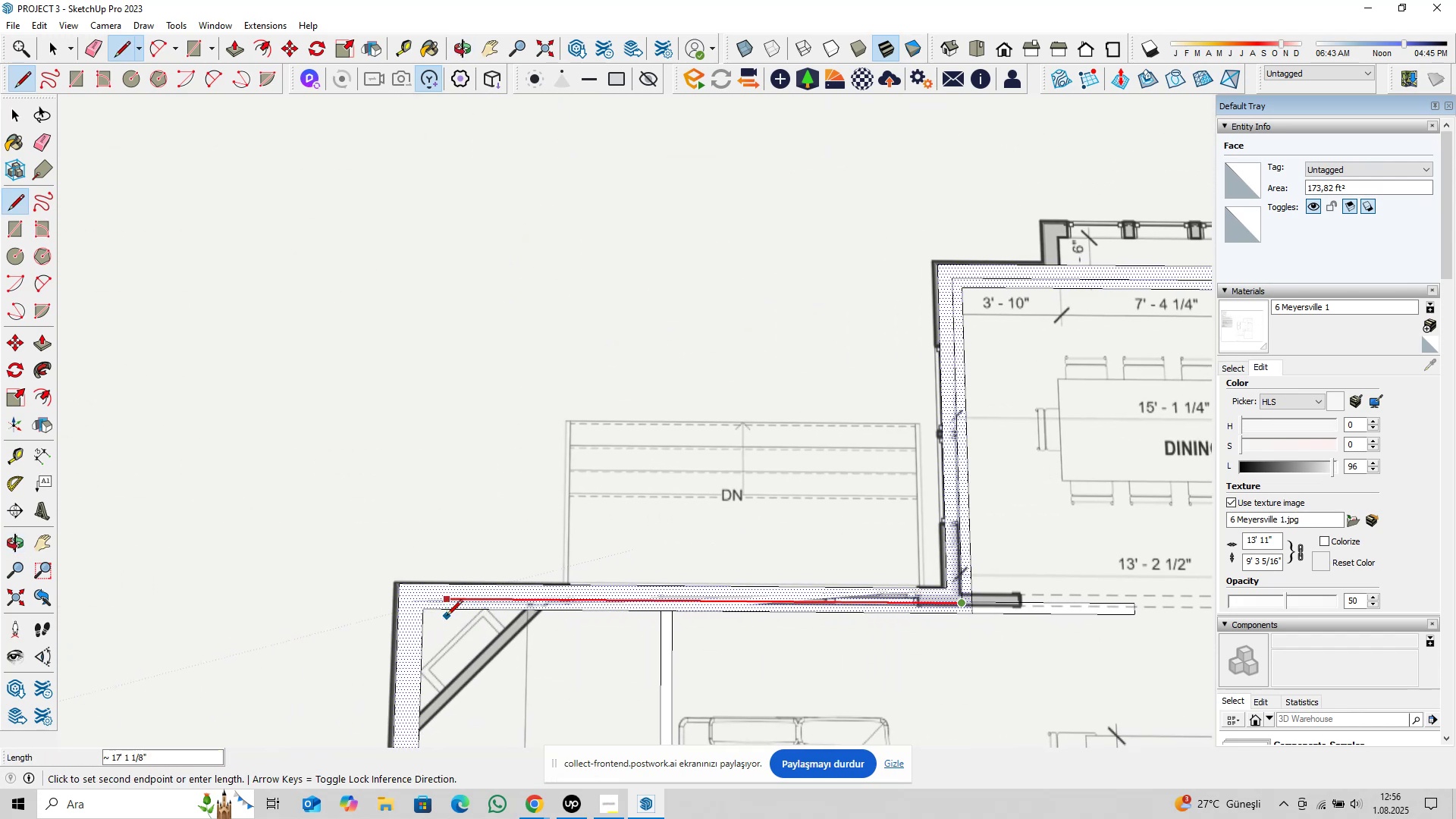 
scroll: coordinate [374, 587], scroll_direction: up, amount: 8.0
 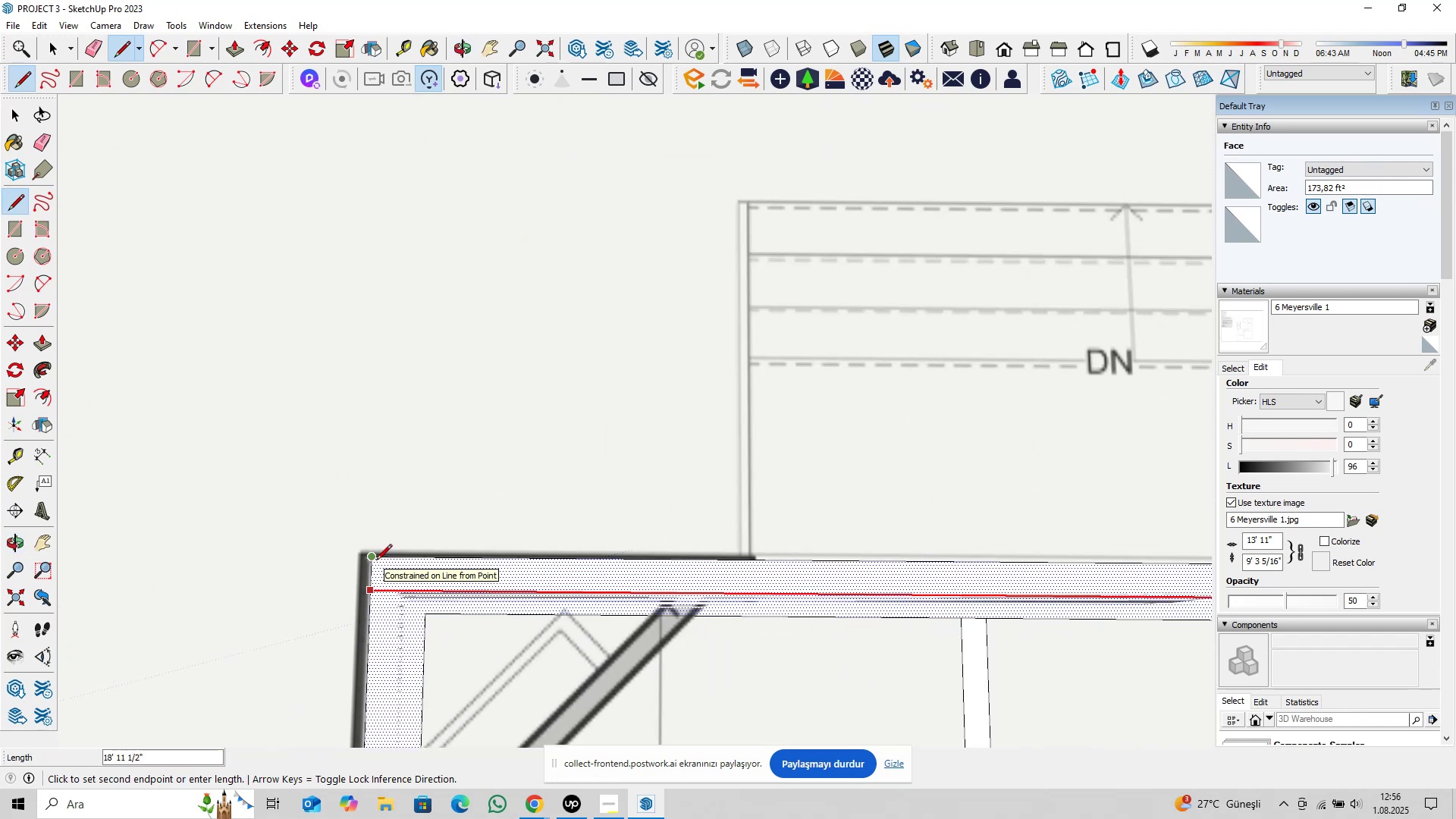 
wait(5.85)
 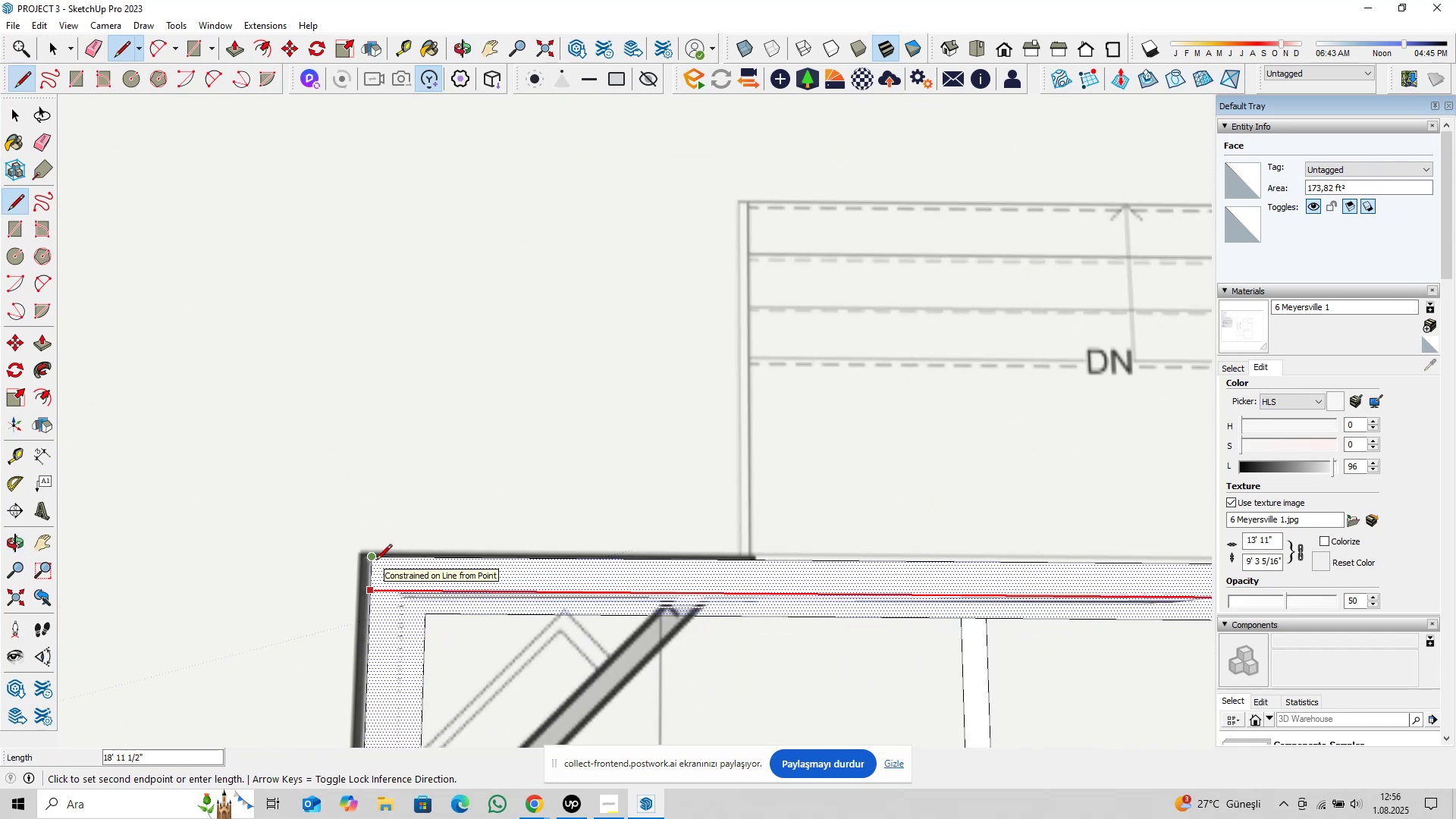 
type(18@5,5)
 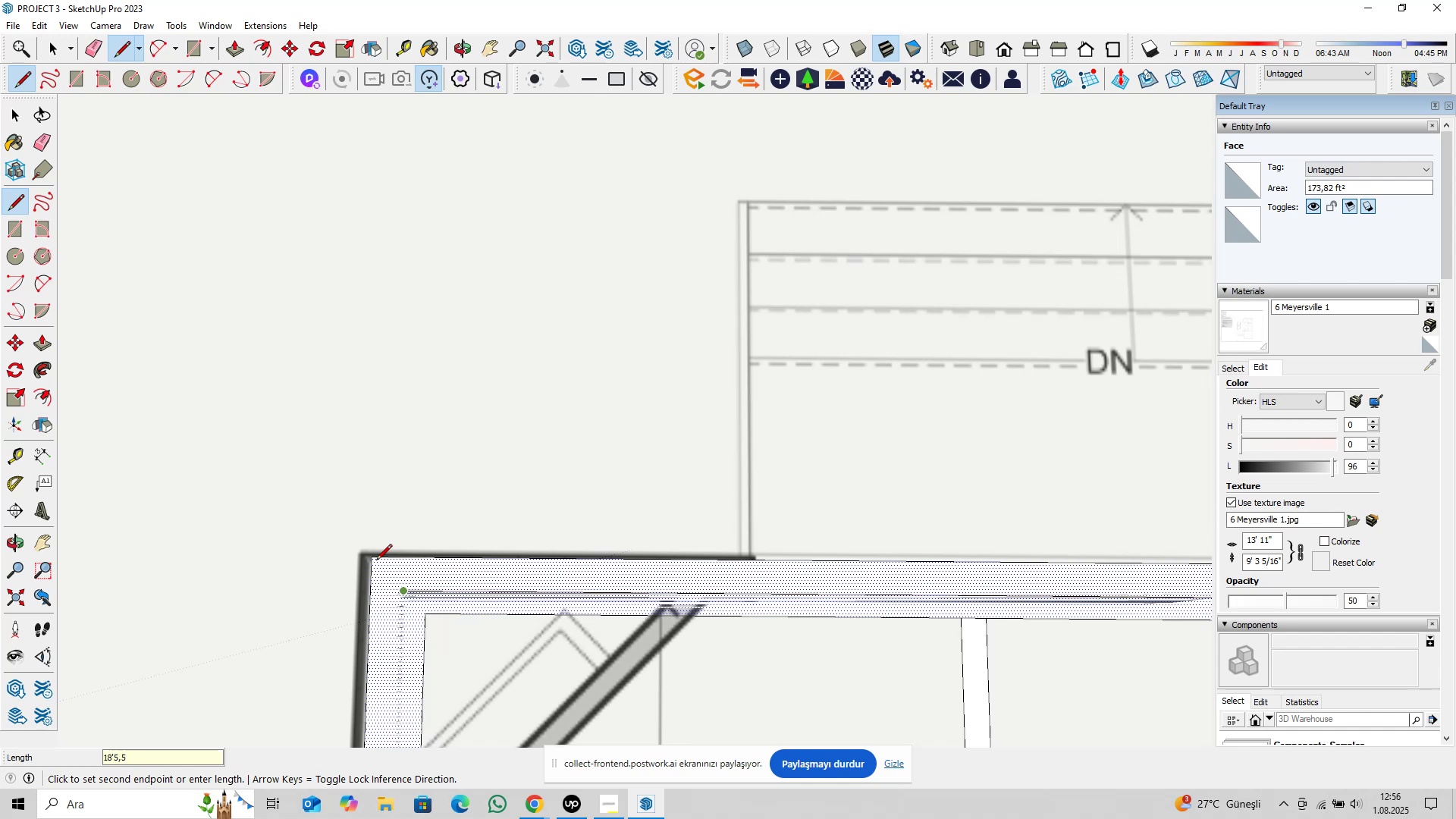 
 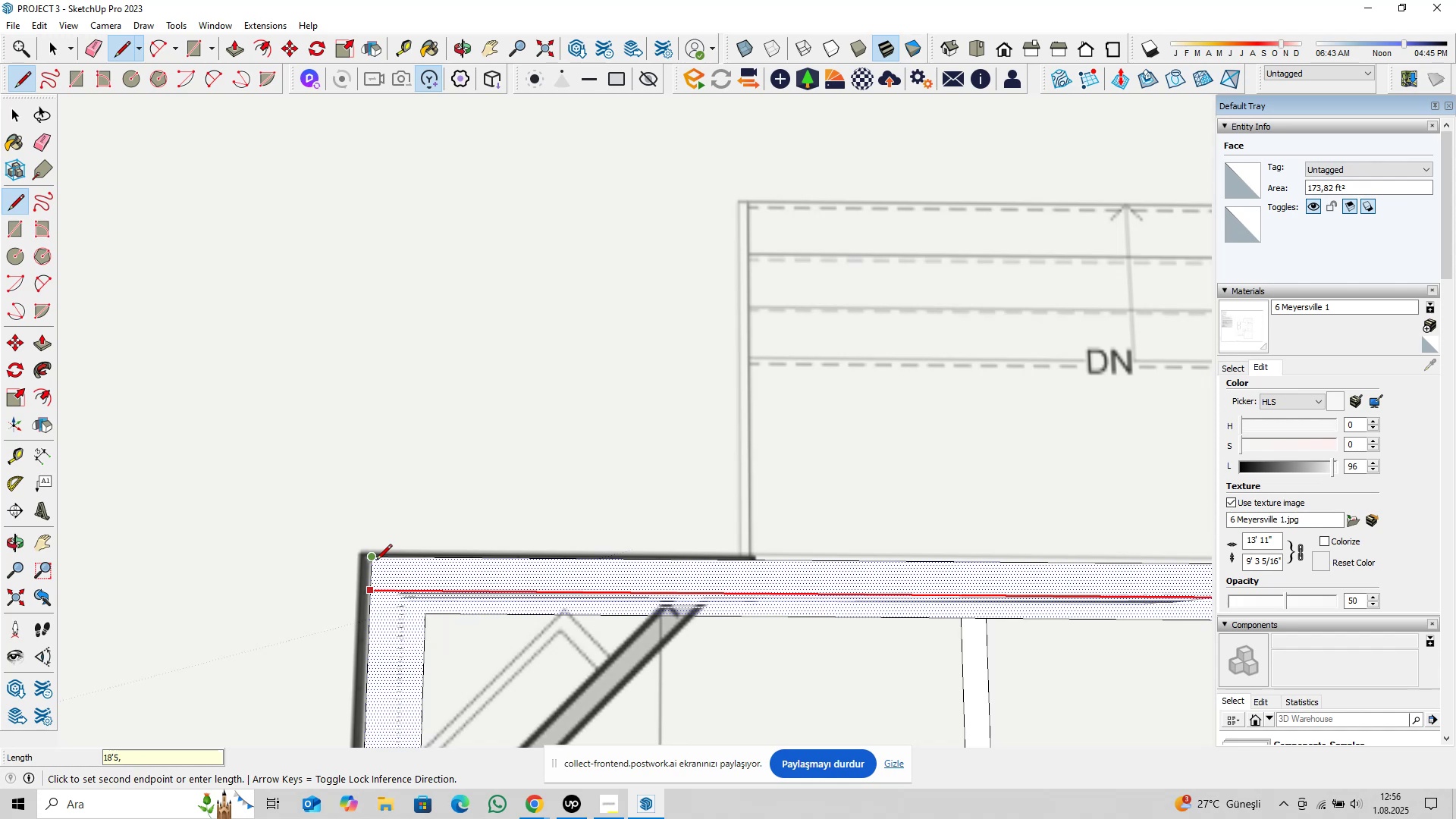 
key(Enter)
 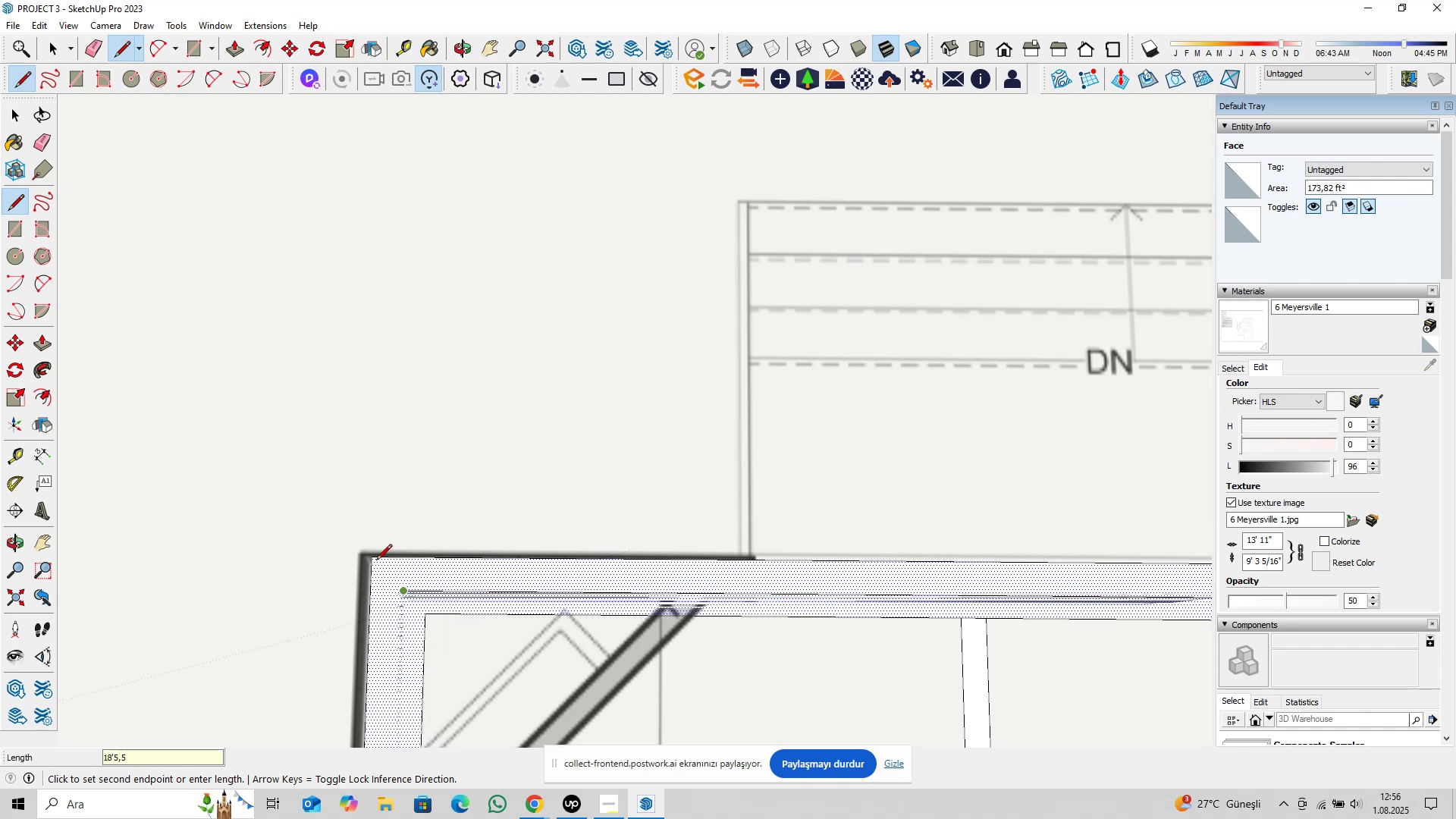 
key(ArrowLeft)
 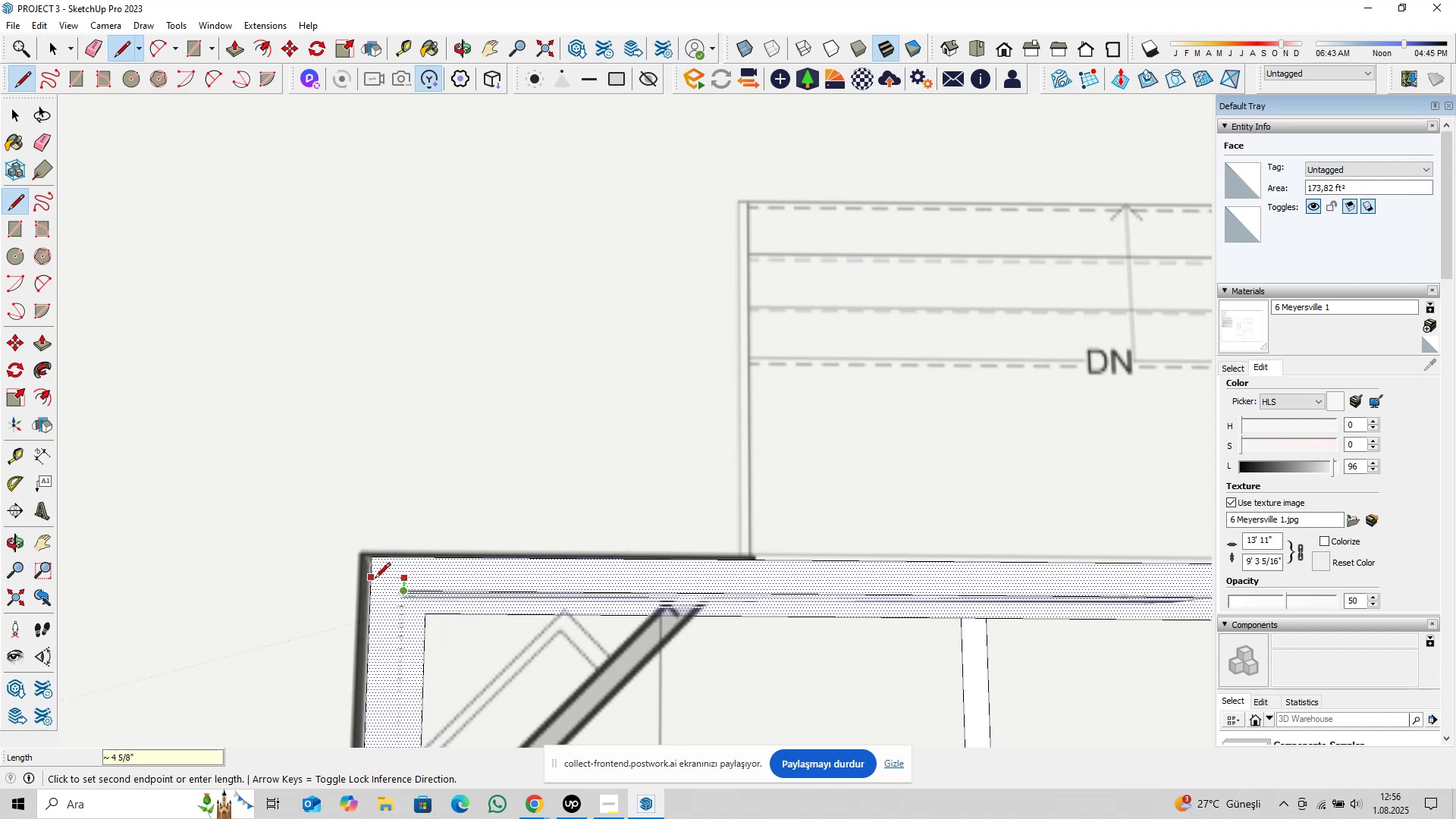 
scroll: coordinate [373, 581], scroll_direction: up, amount: 2.0
 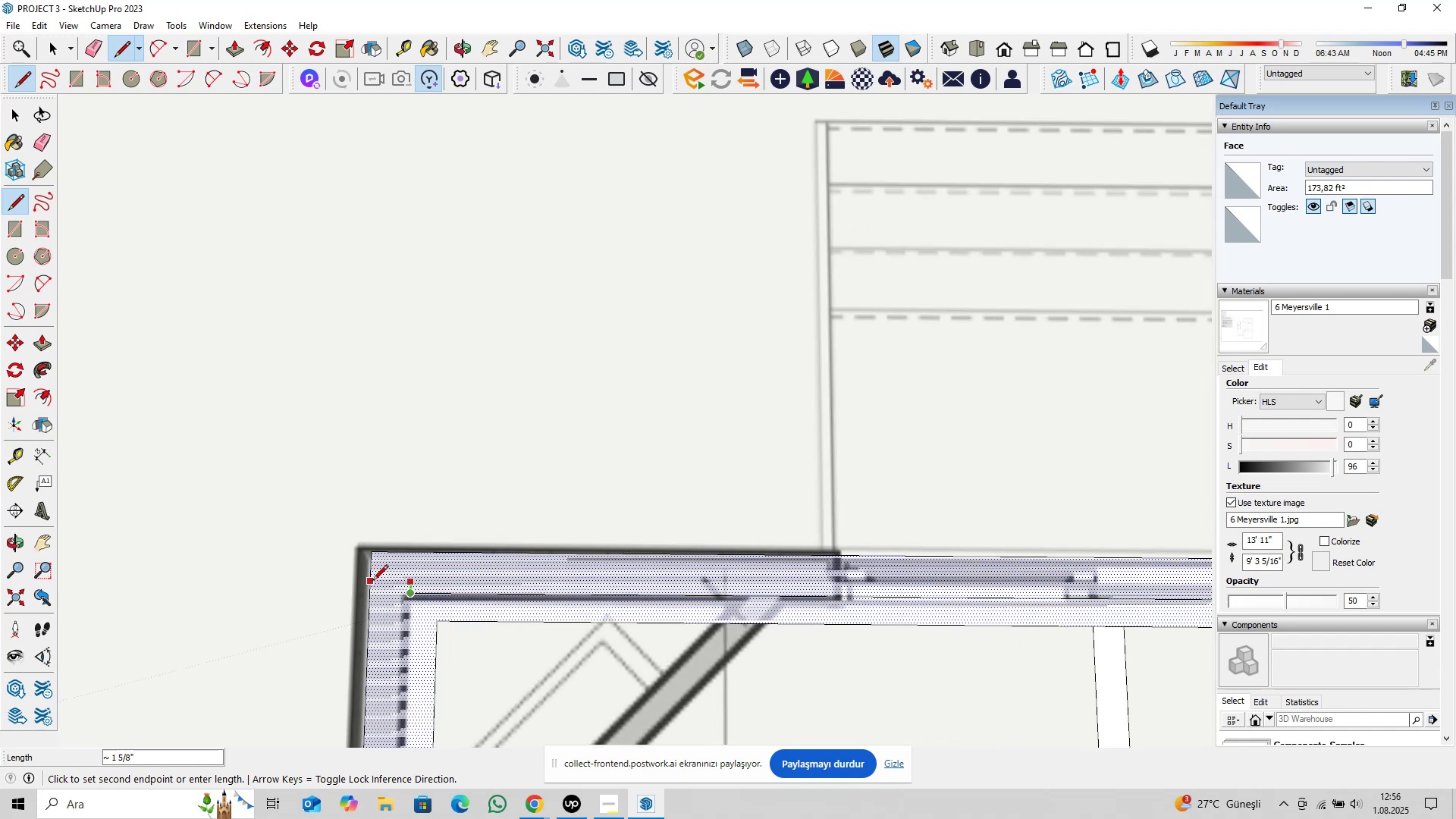 
key(ArrowRight)
 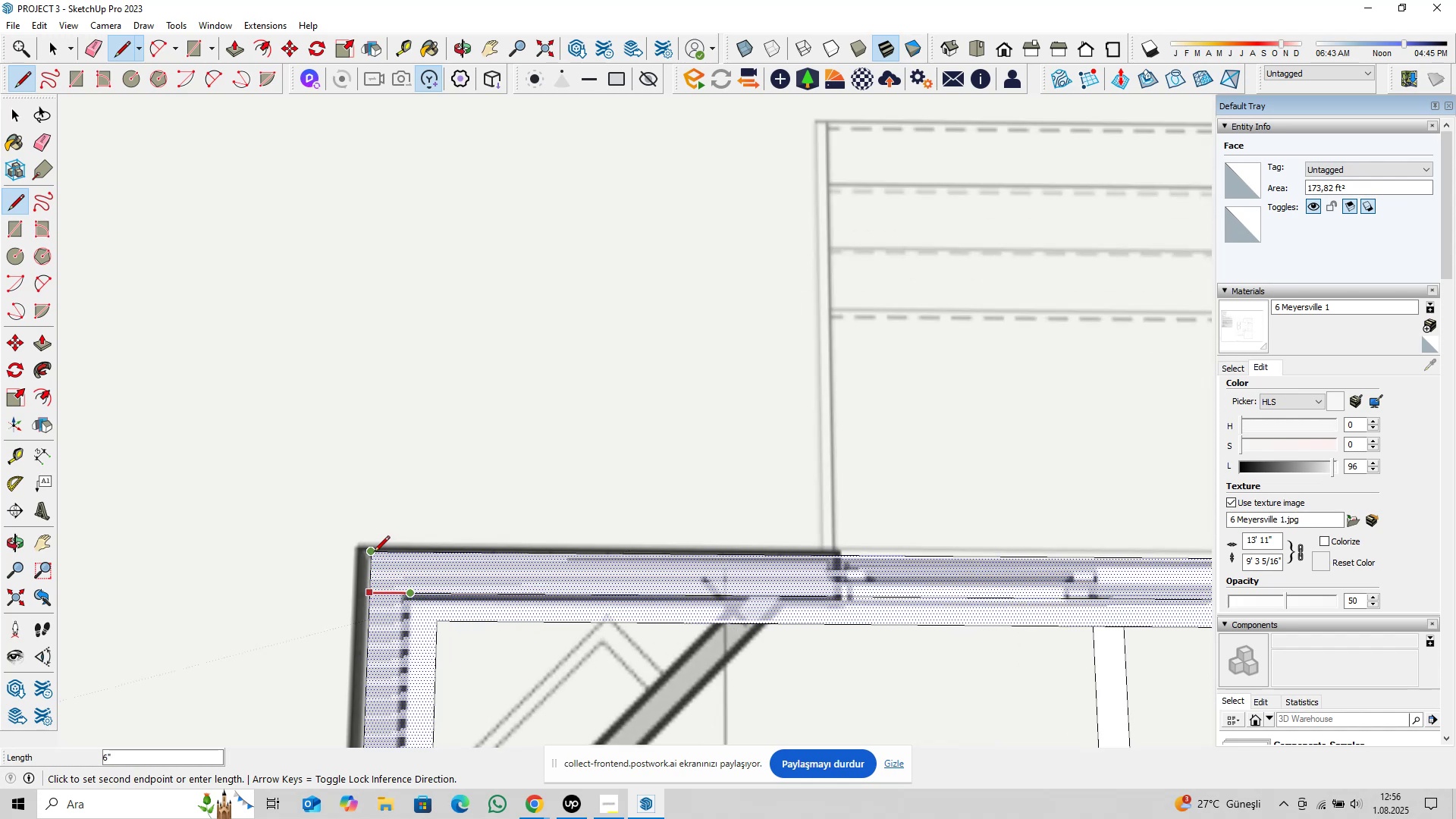 
key(ArrowLeft)
 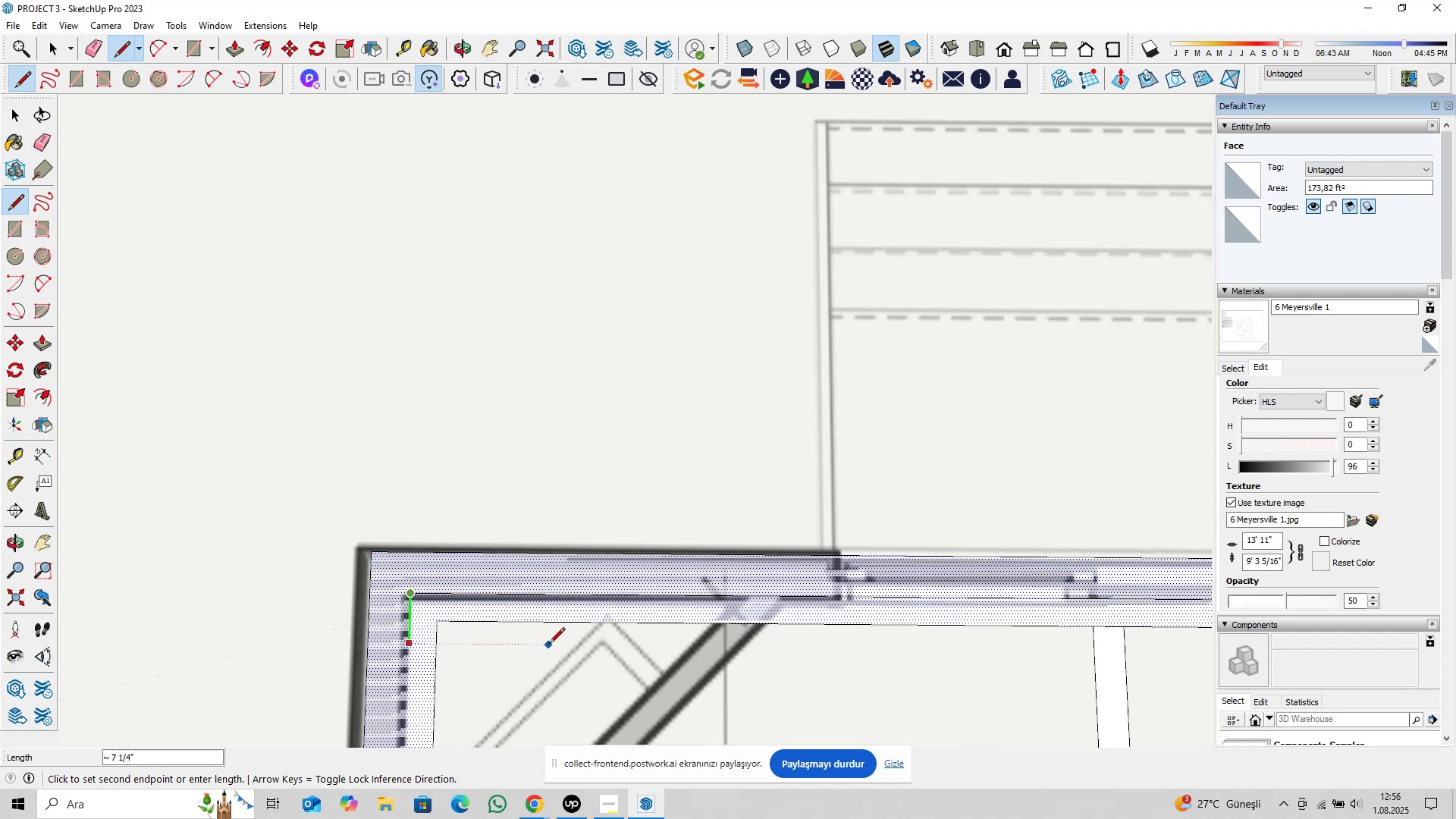 
scroll: coordinate [577, 654], scroll_direction: down, amount: 13.0
 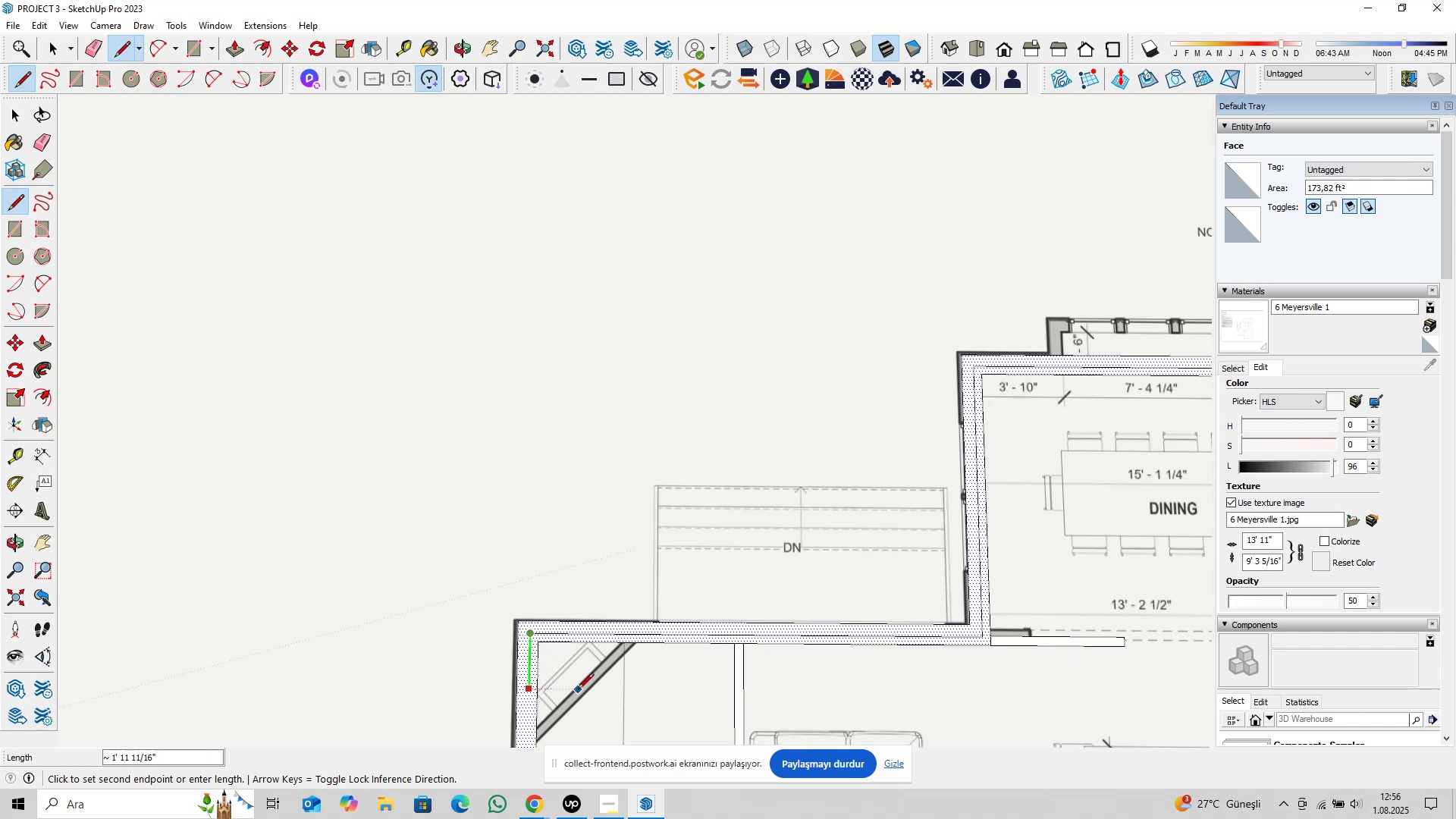 
key(Shift+ShiftLeft)
 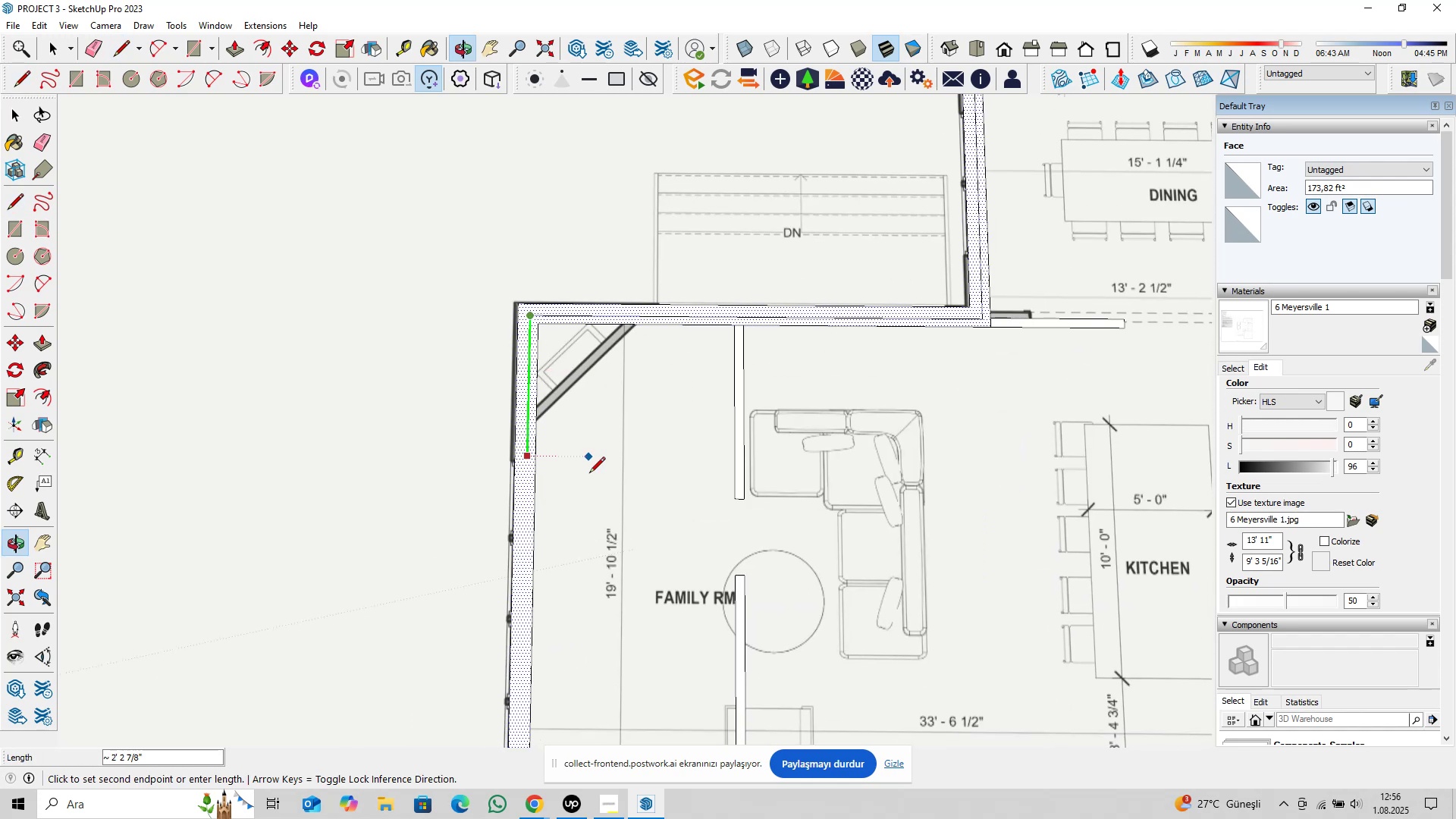 
key(Shift+ShiftLeft)
 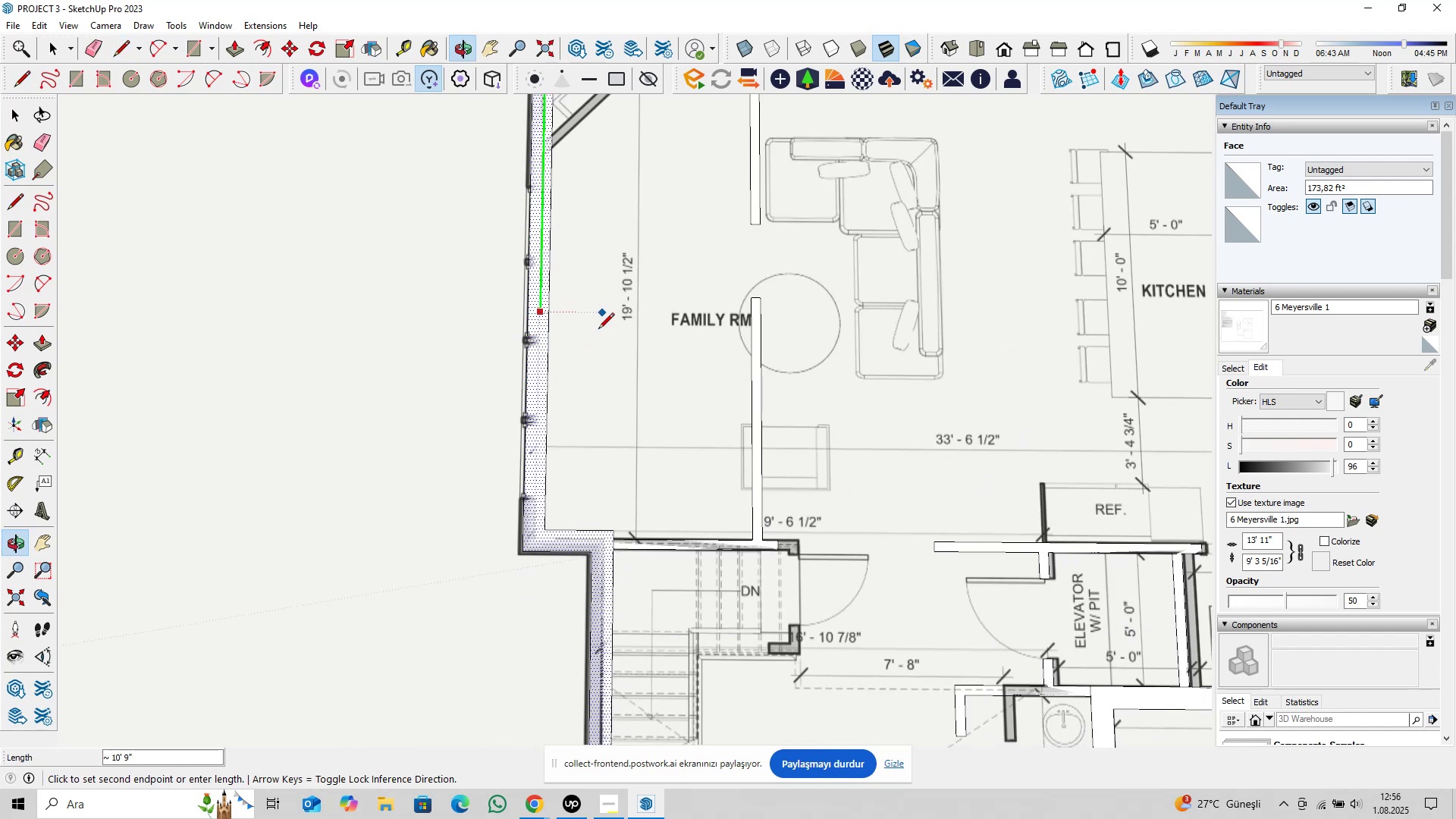 
key(Shift+ShiftLeft)
 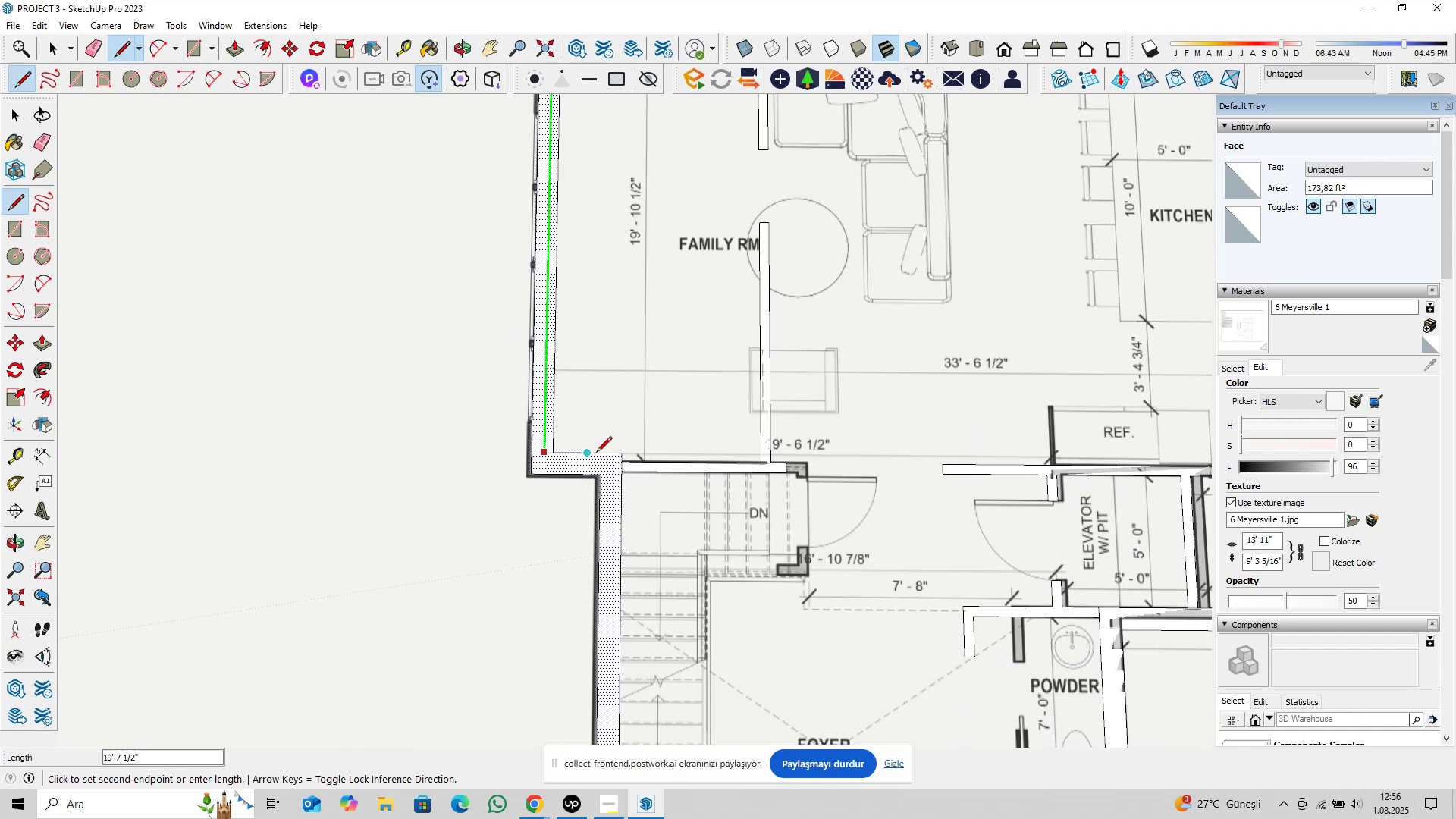 
scroll: coordinate [548, 463], scroll_direction: up, amount: 8.0
 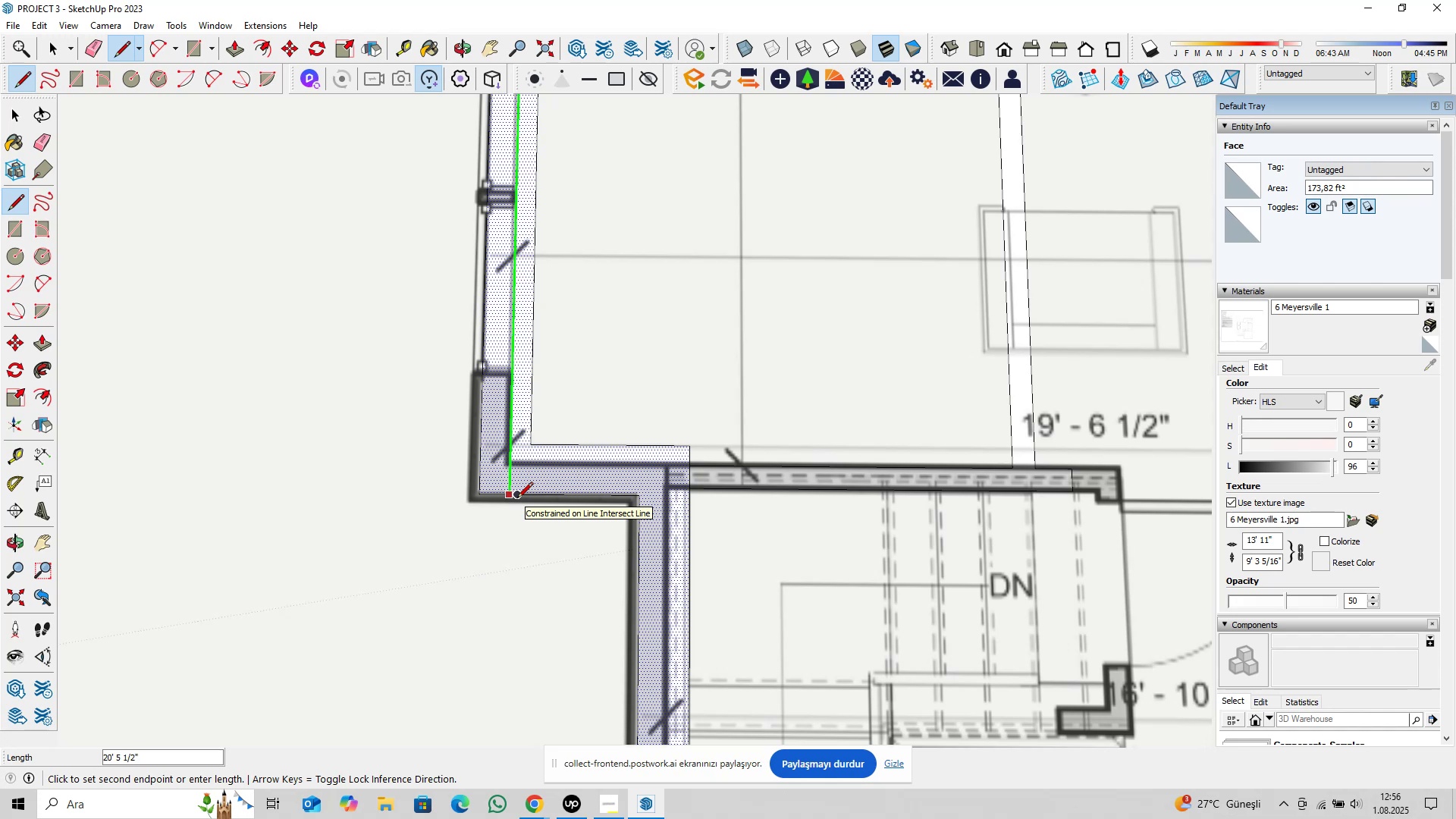 
wait(5.4)
 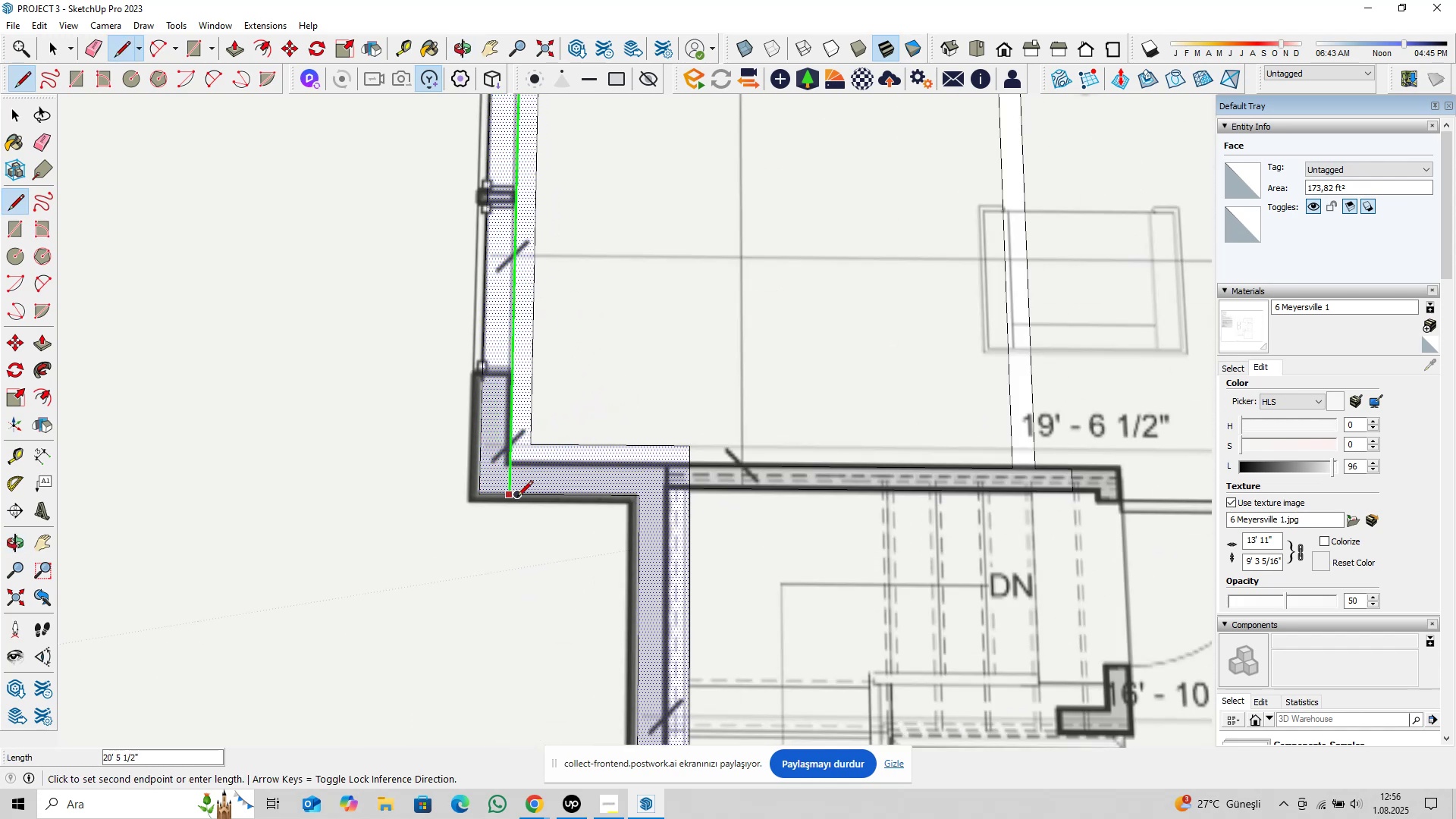 
type(19@11,5)
 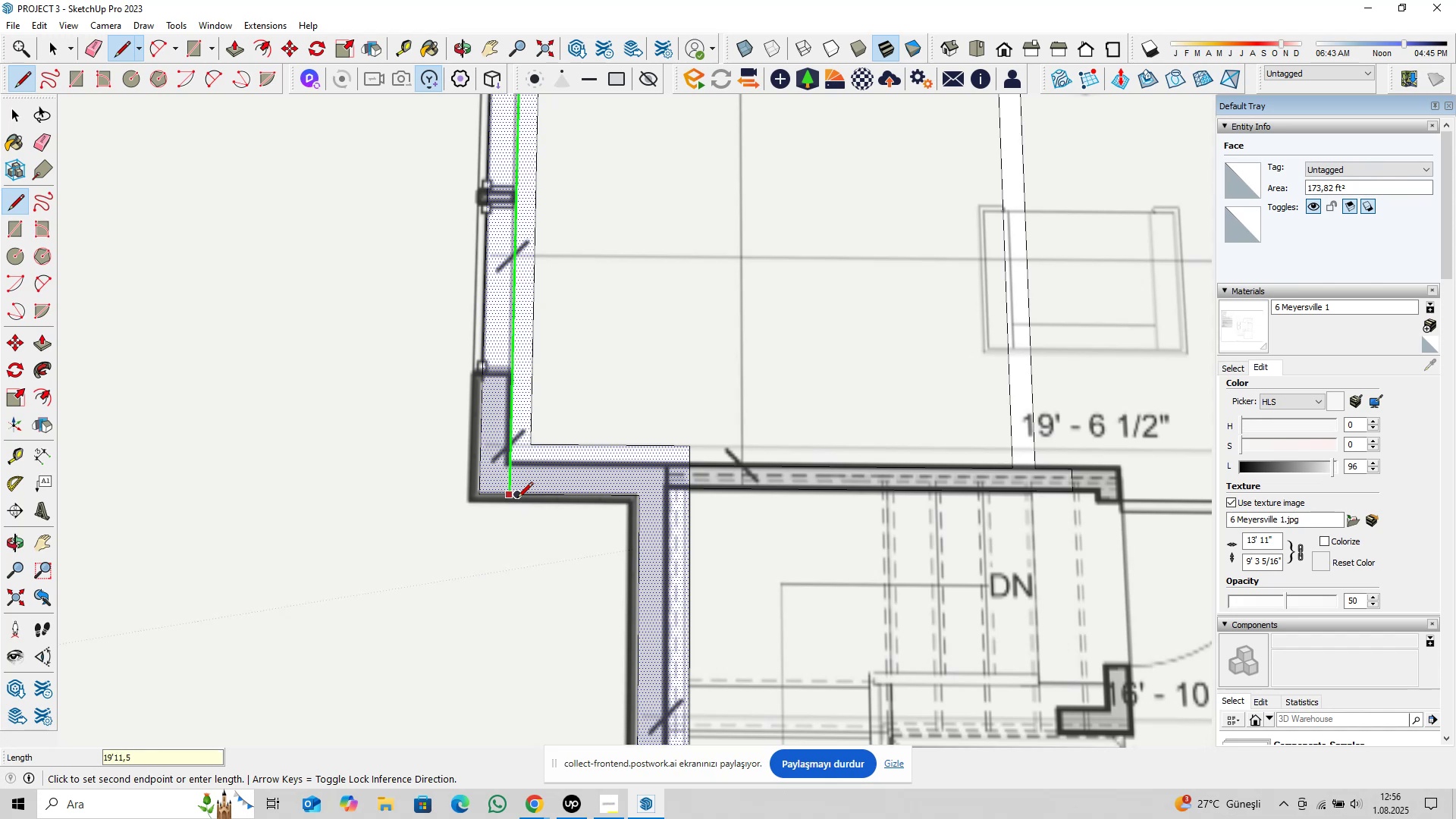 
key(Enter)
 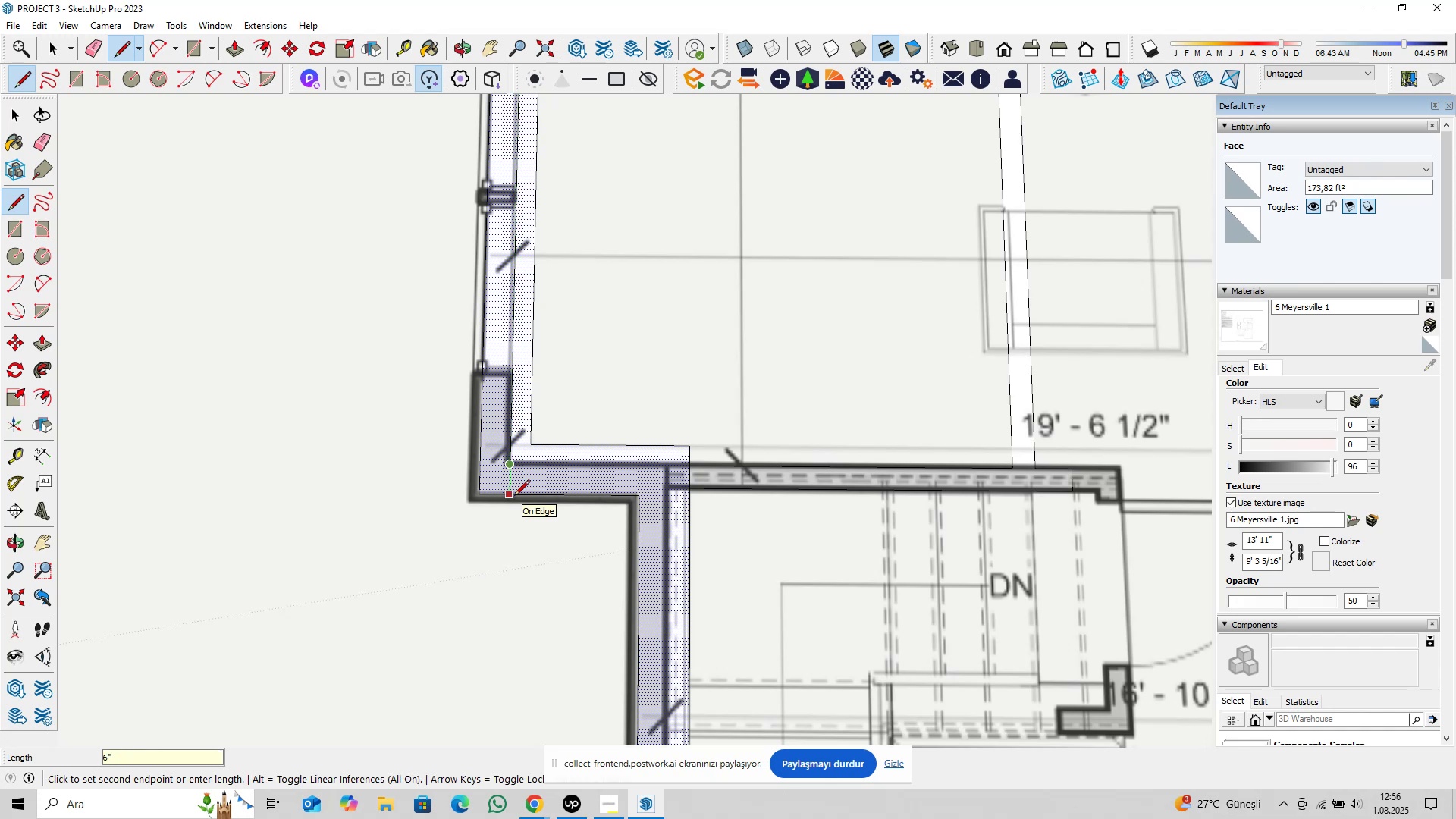 
key(ArrowRight)
 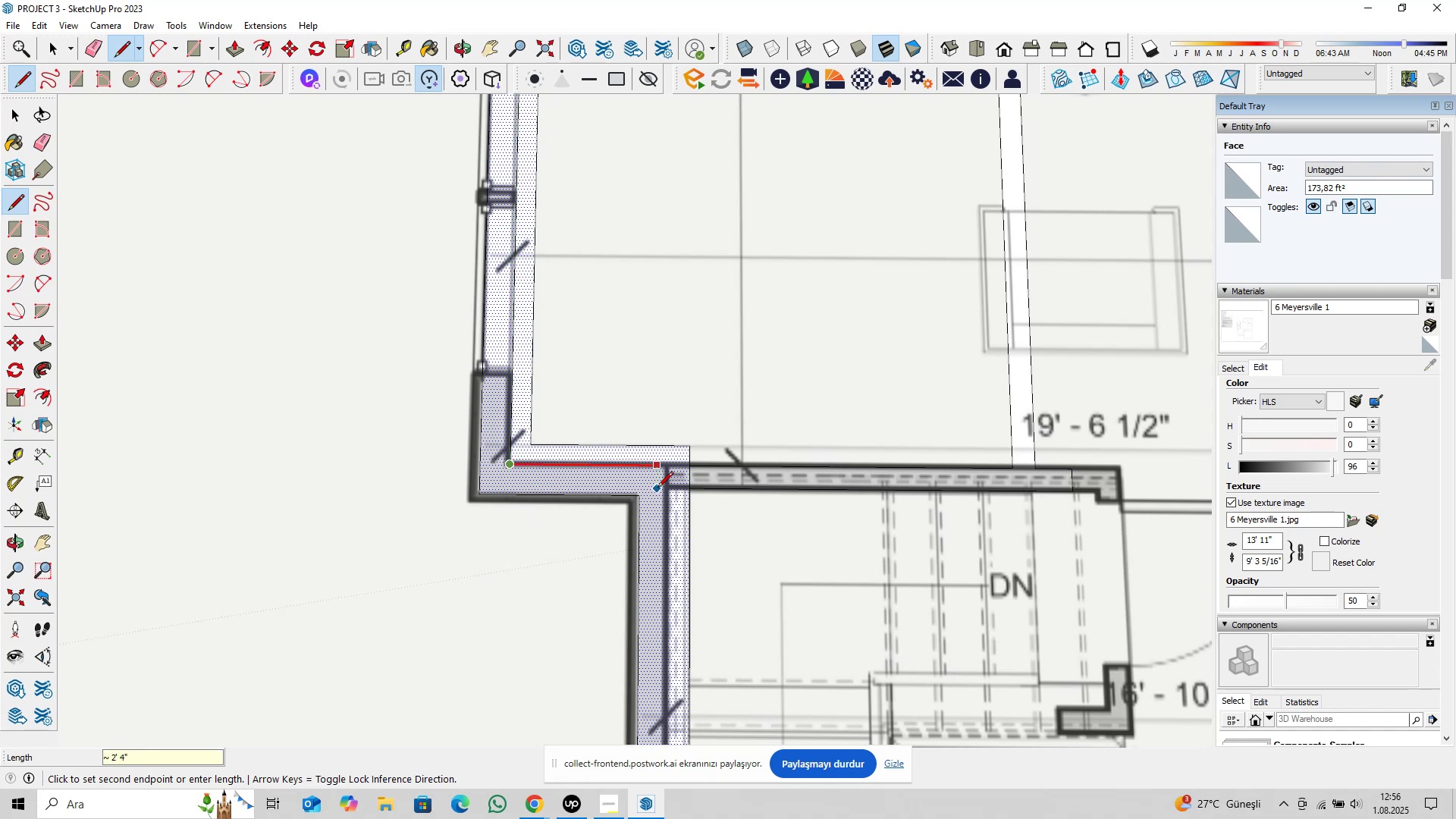 
scroll: coordinate [658, 488], scroll_direction: up, amount: 4.0
 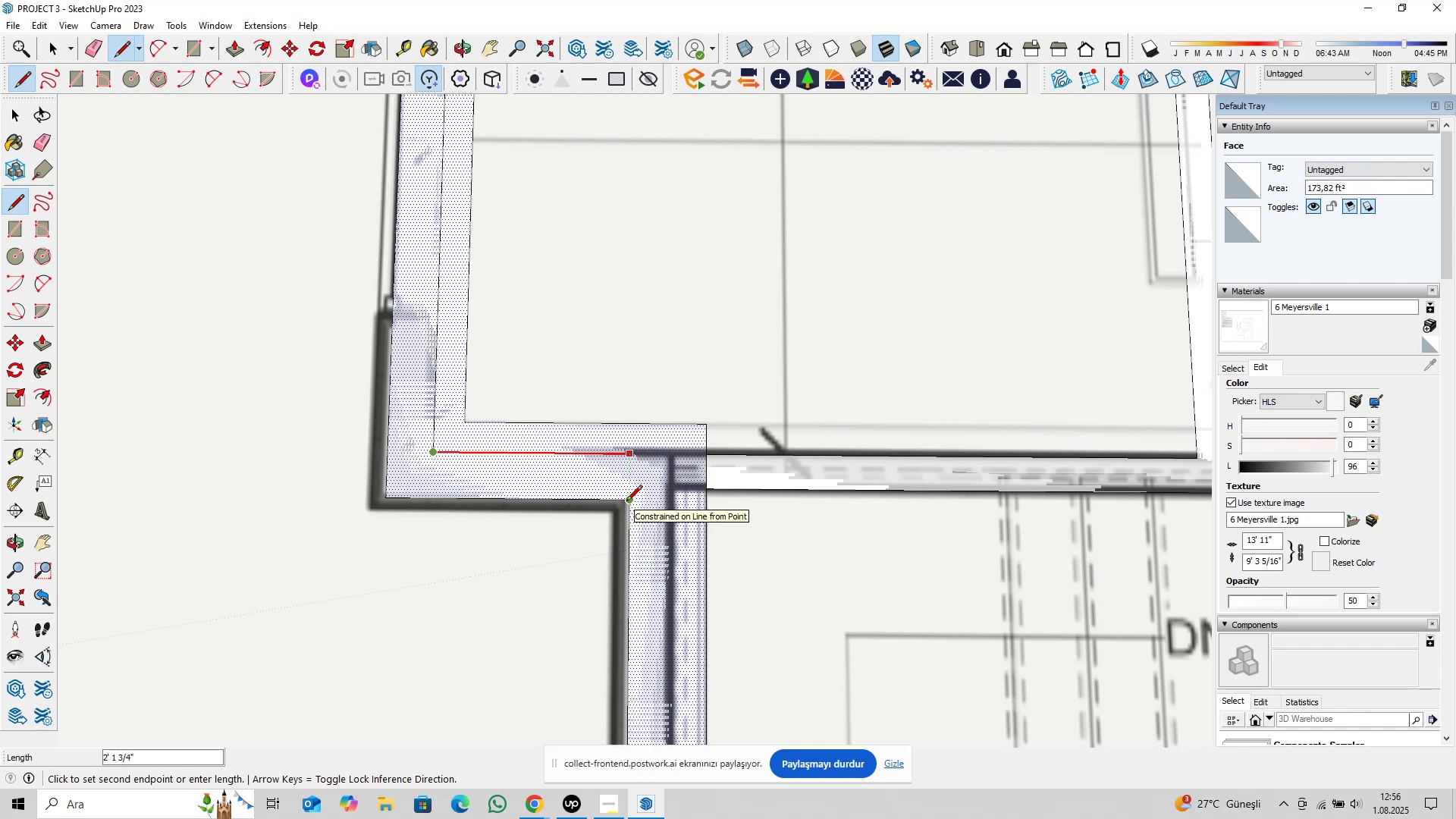 
type(2@7,5)
 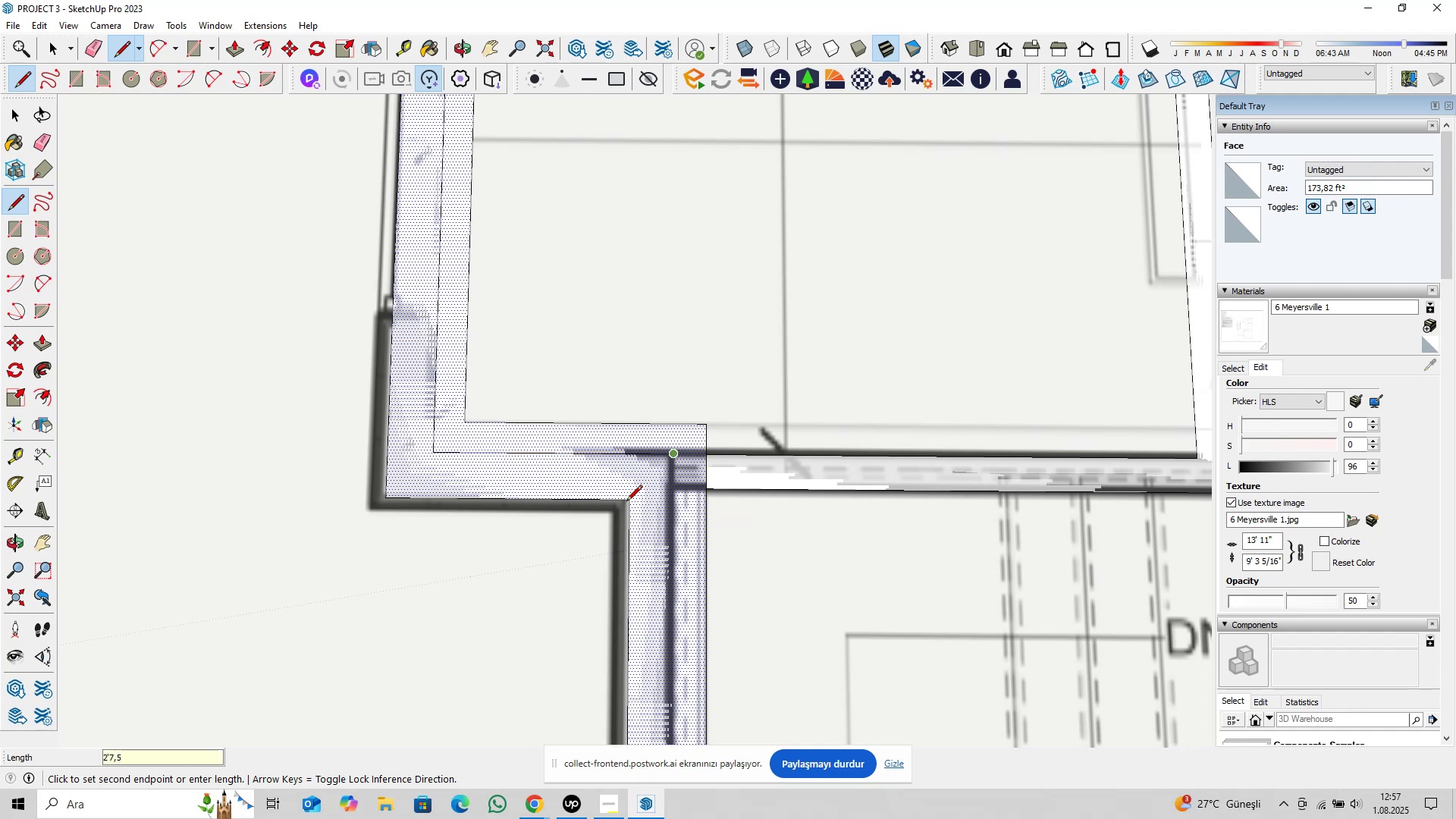 
 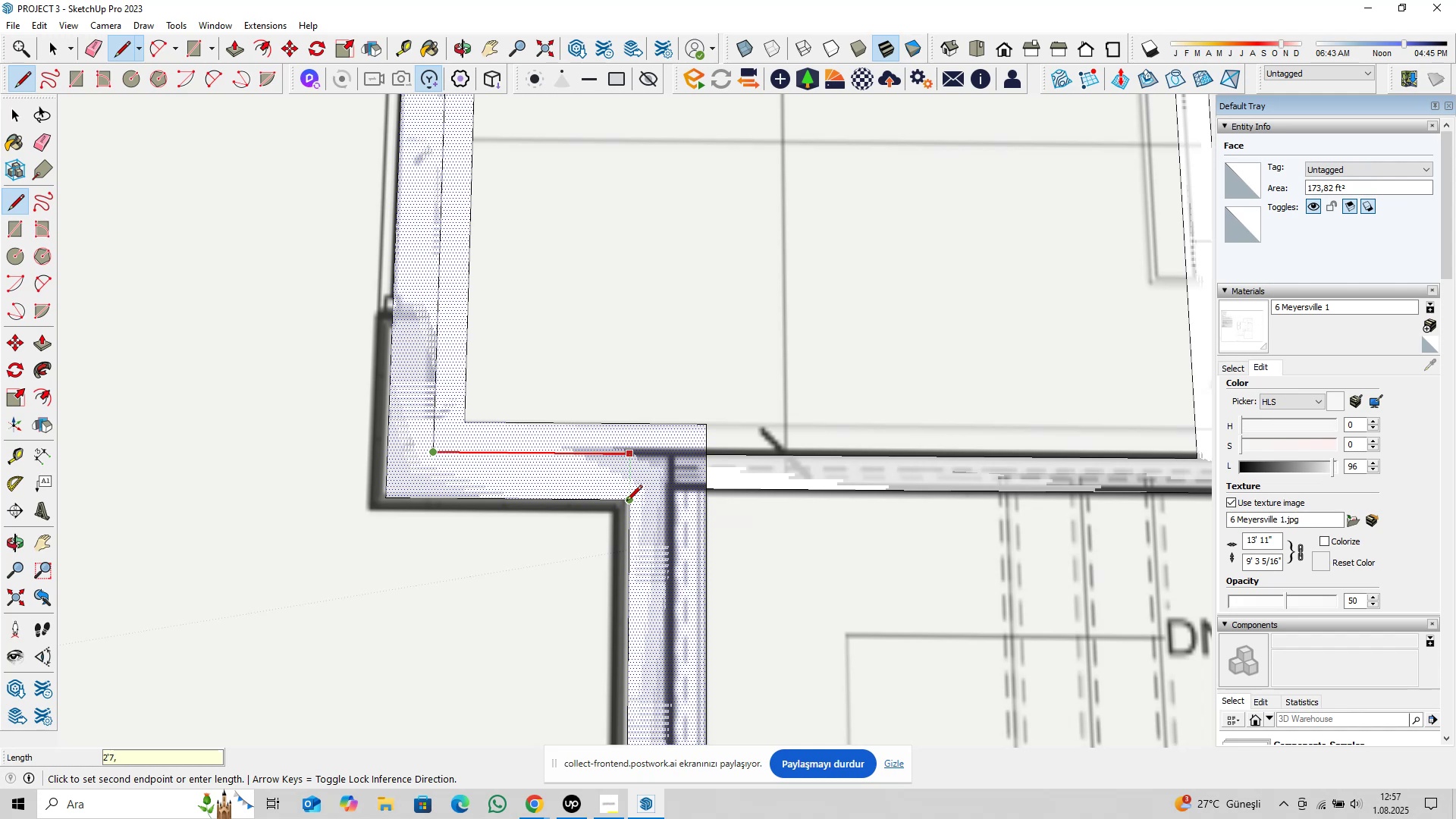 
key(Enter)
 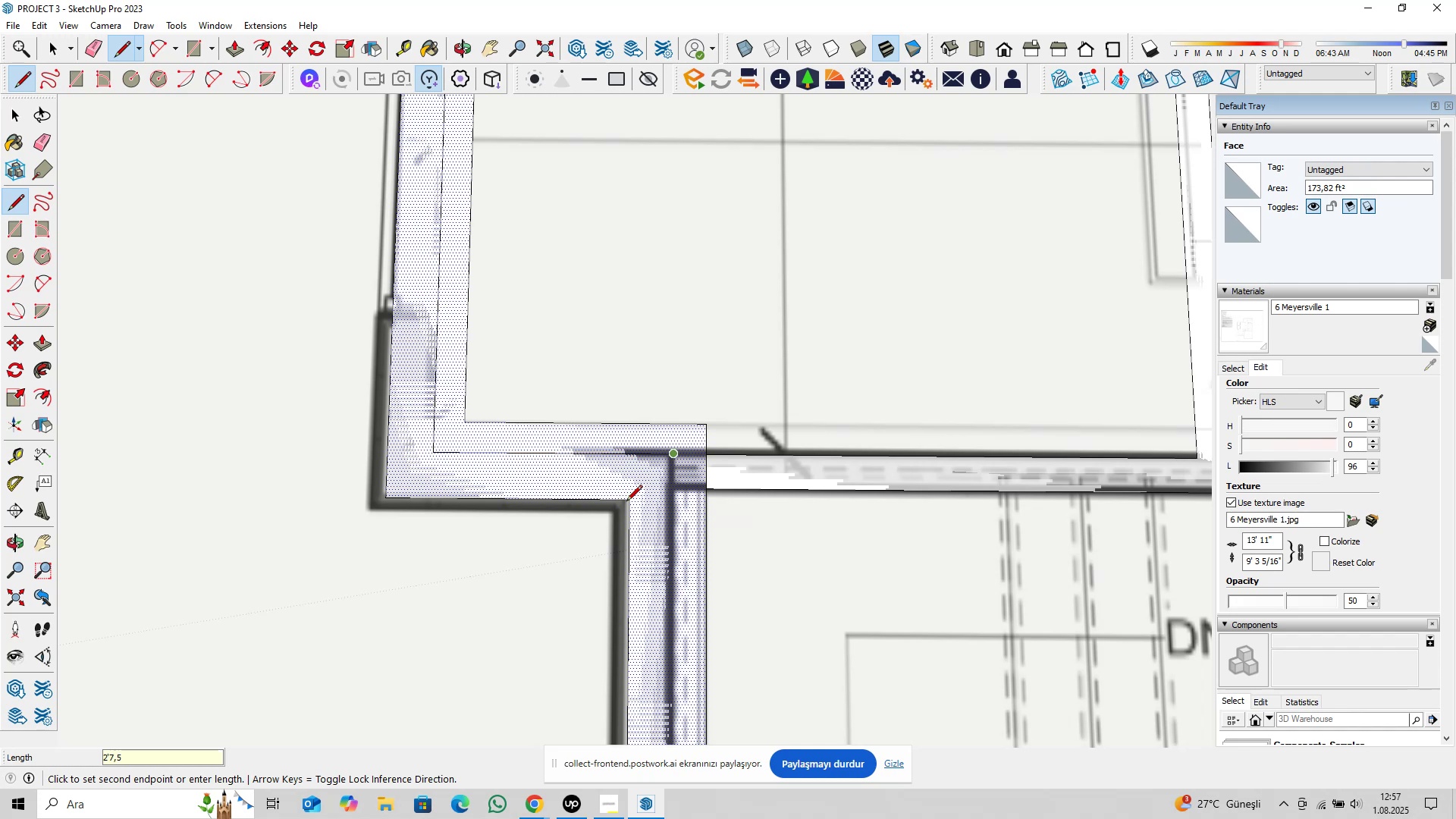 
key(ArrowLeft)
 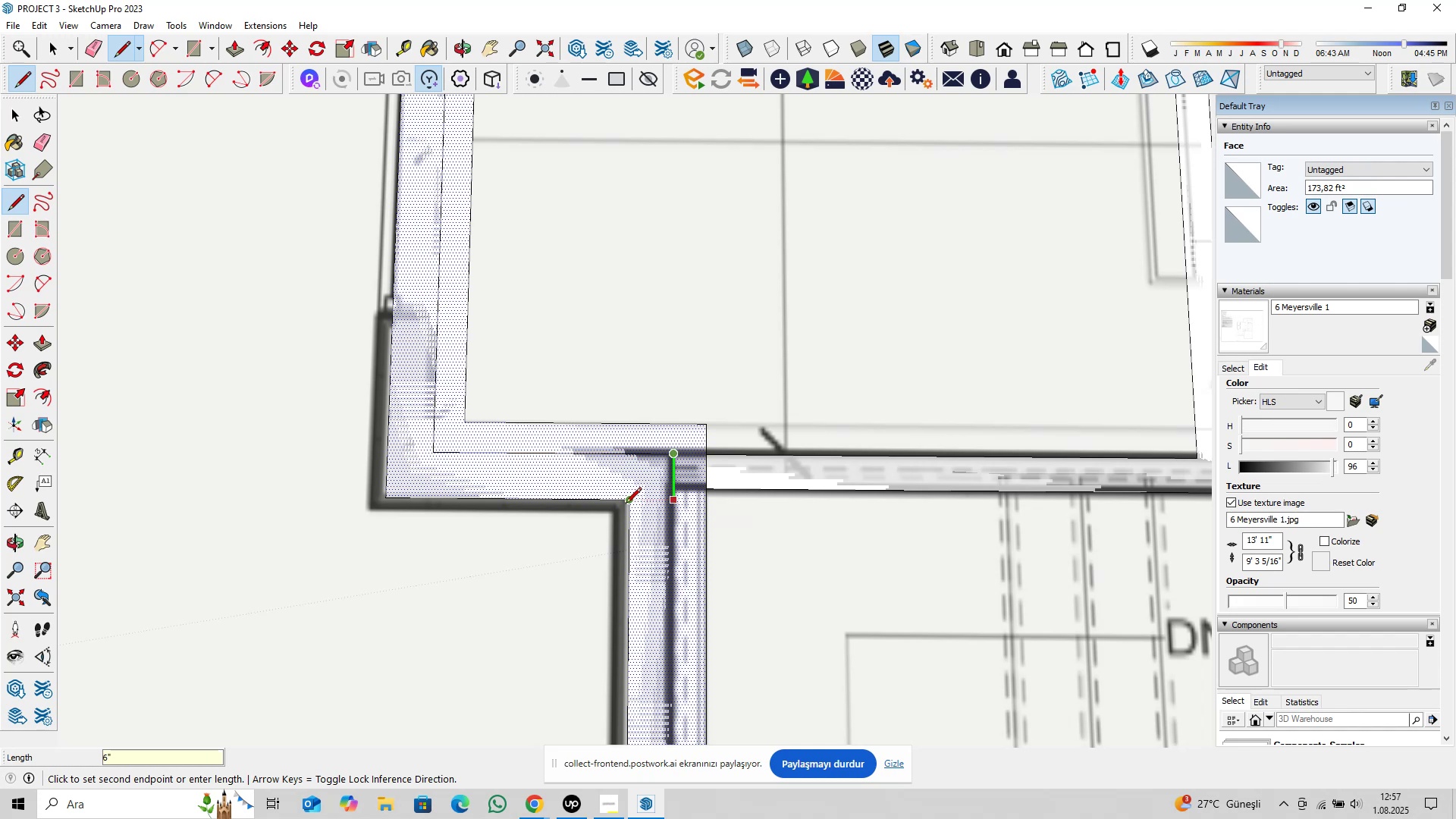 
key(ArrowRight)
 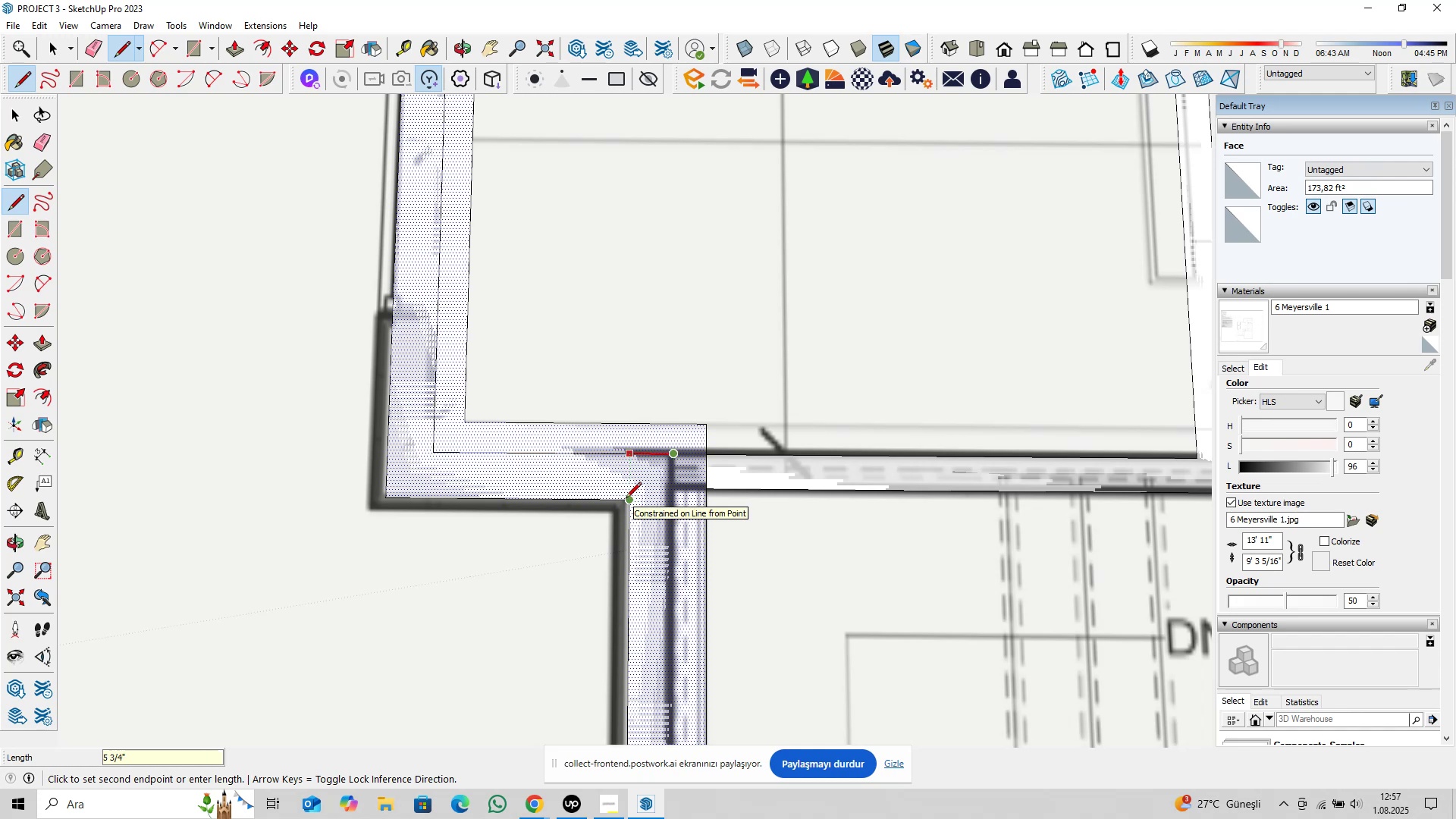 
scroll: coordinate [626, 499], scroll_direction: up, amount: 3.0
 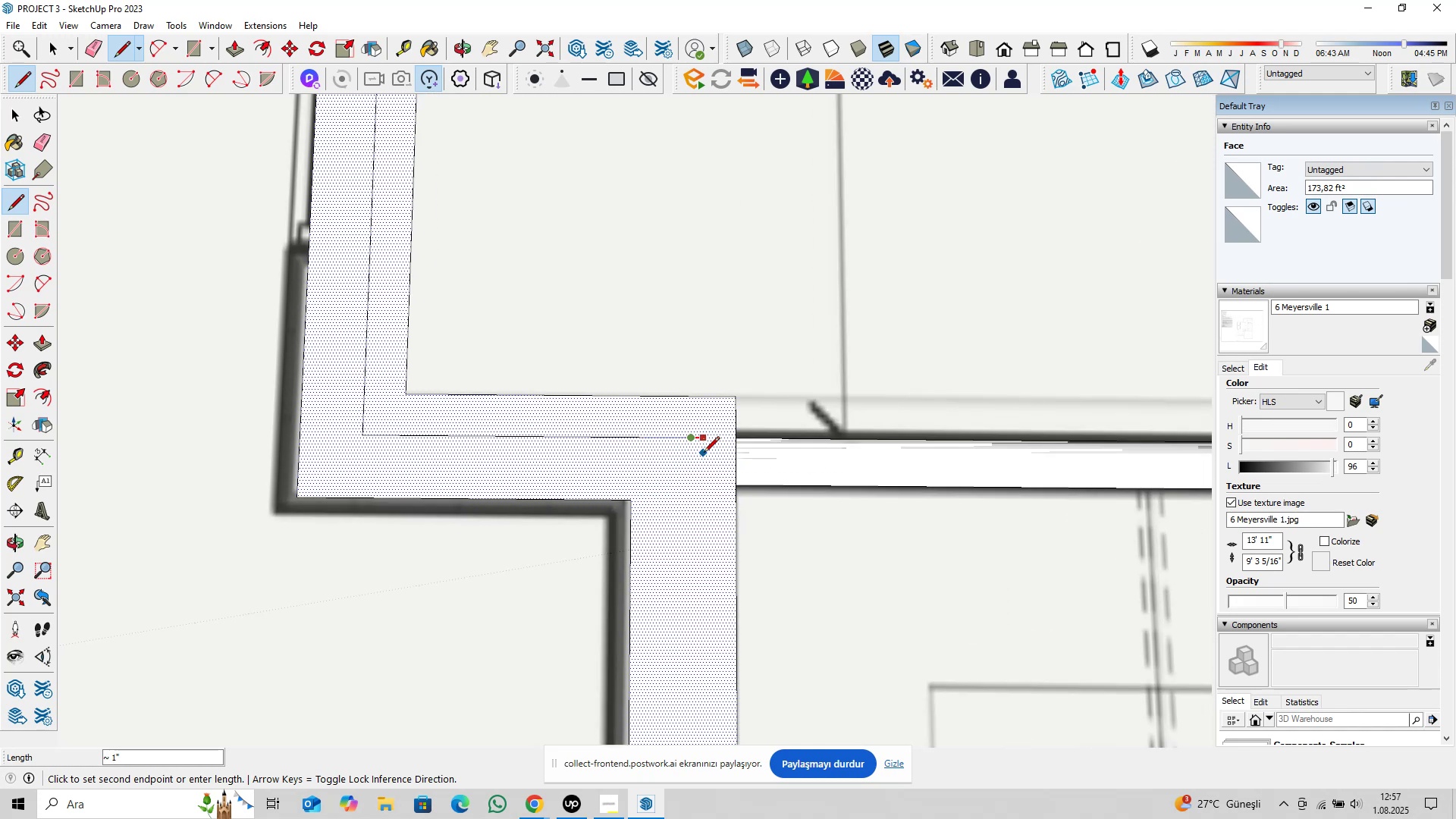 
type(0,25)
 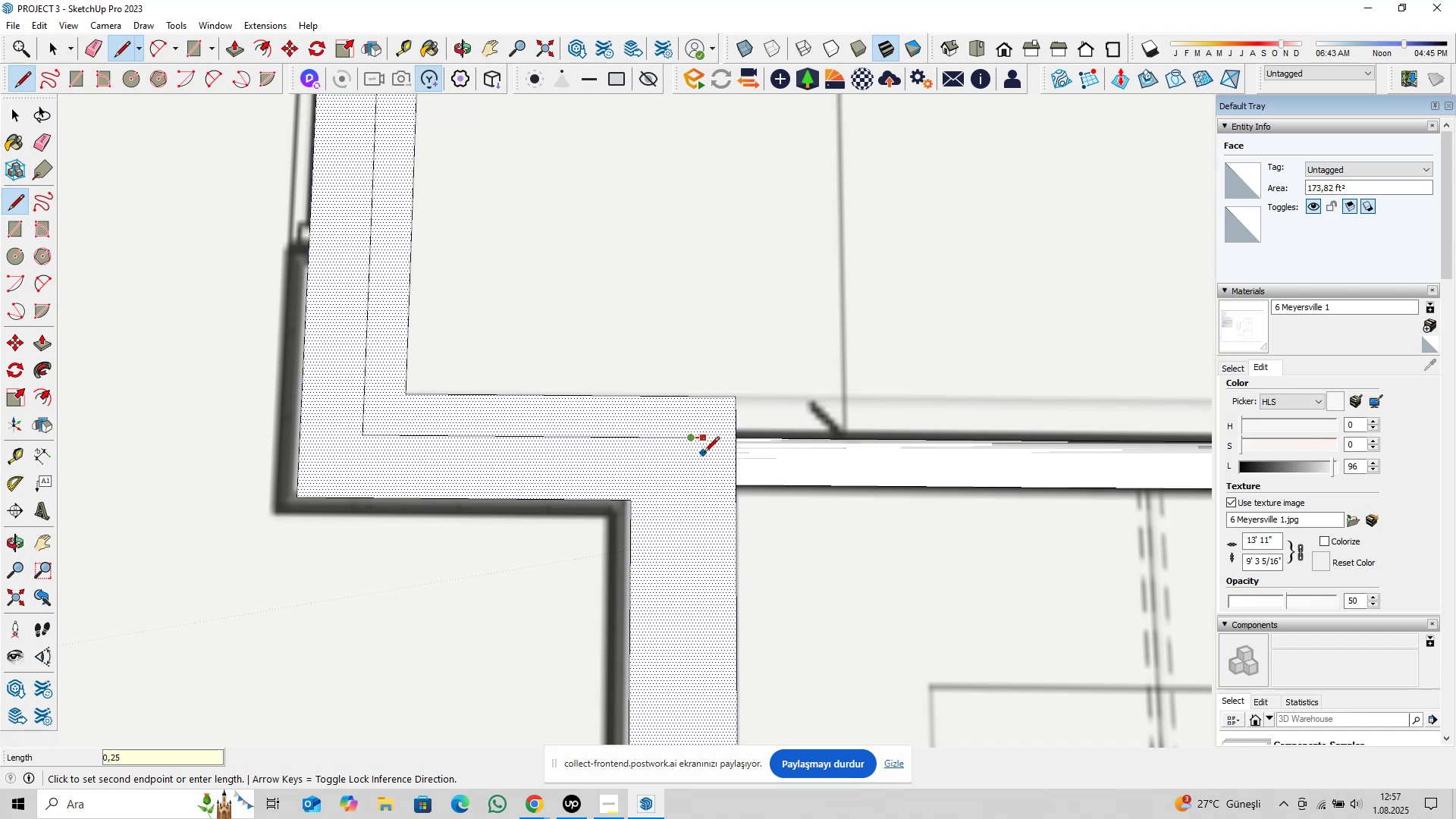 
key(Enter)
 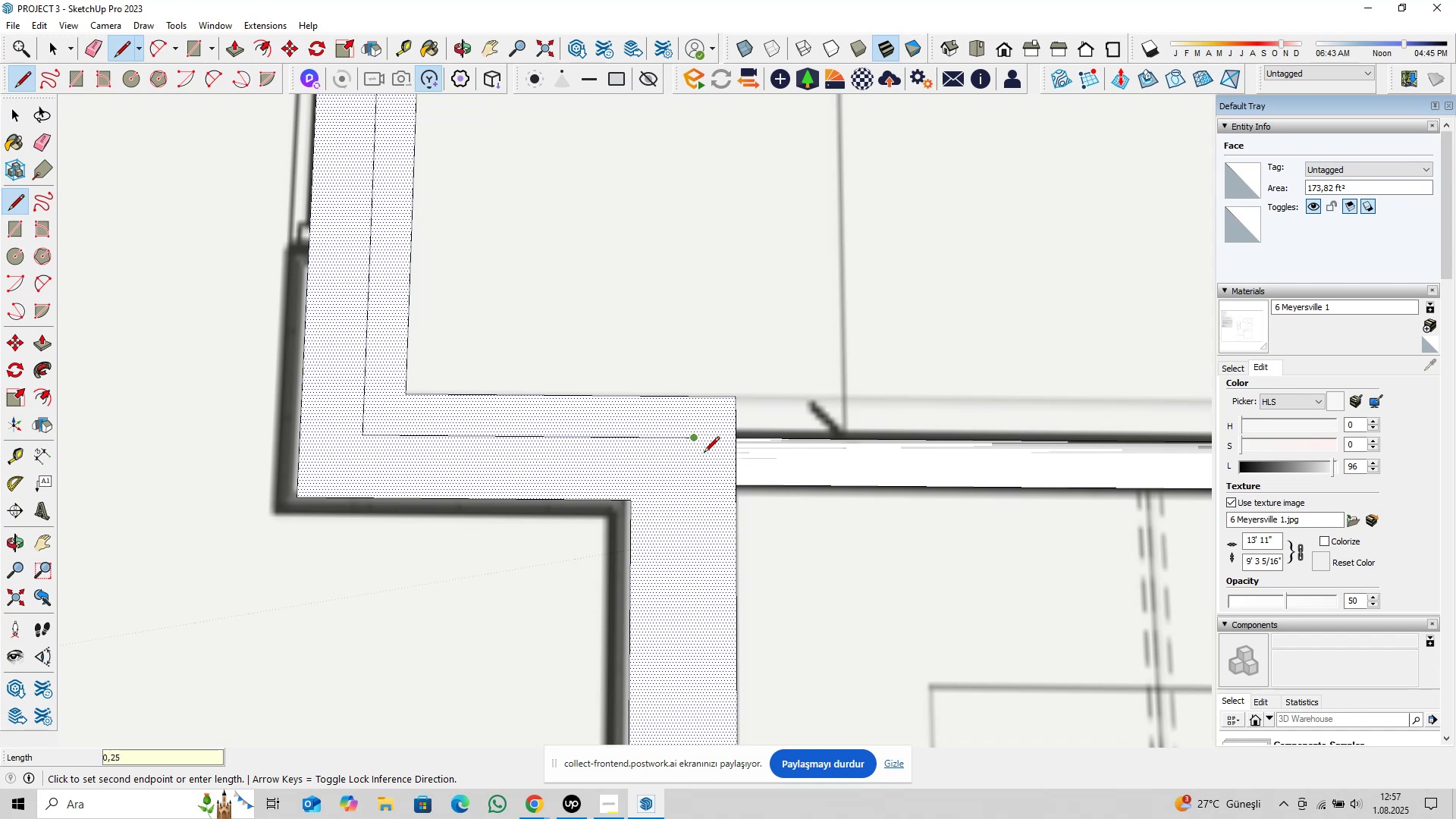 
key(ArrowRight)
 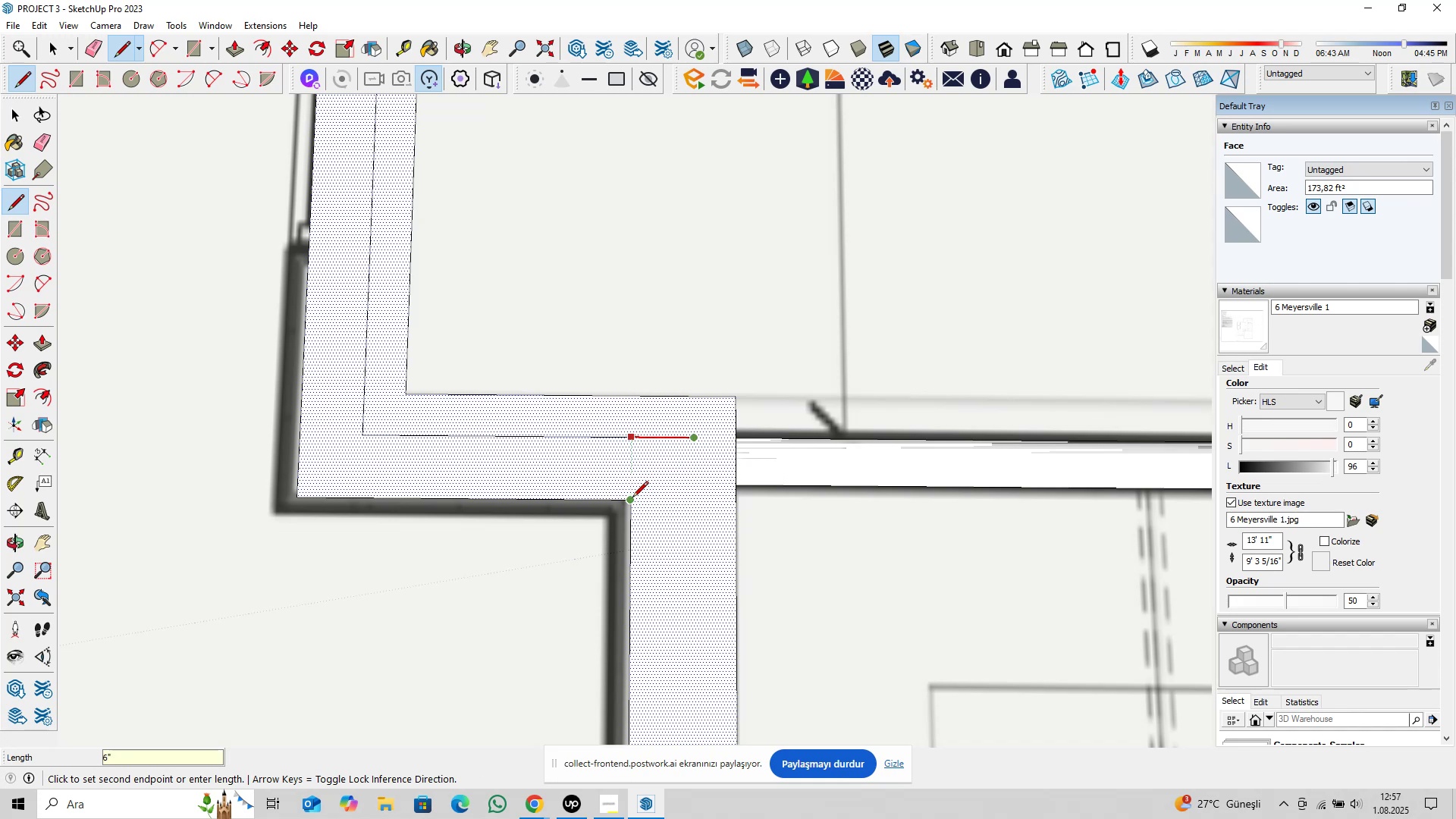 
key(ArrowLeft)
 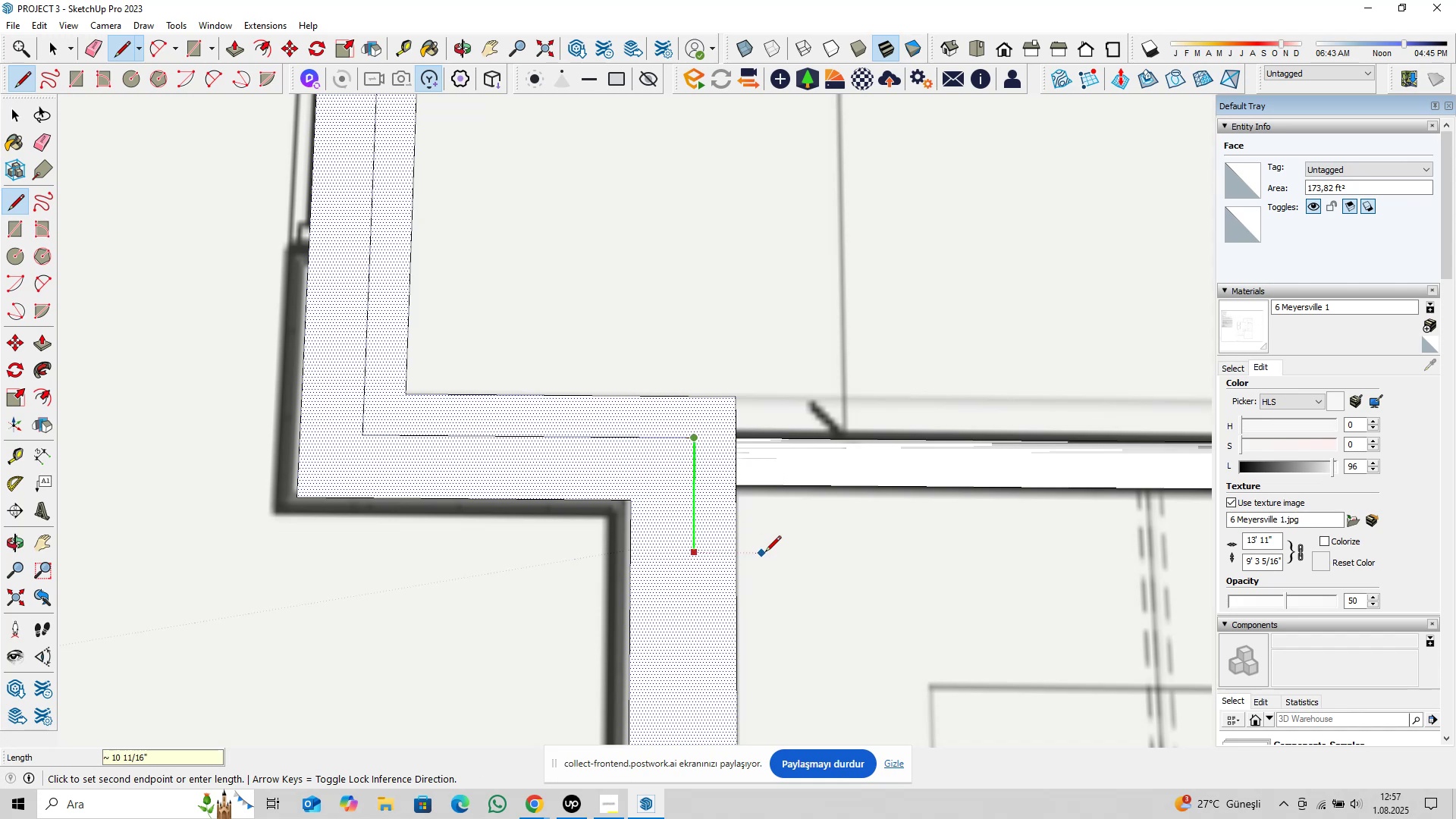 
scroll: coordinate [816, 622], scroll_direction: down, amount: 17.0
 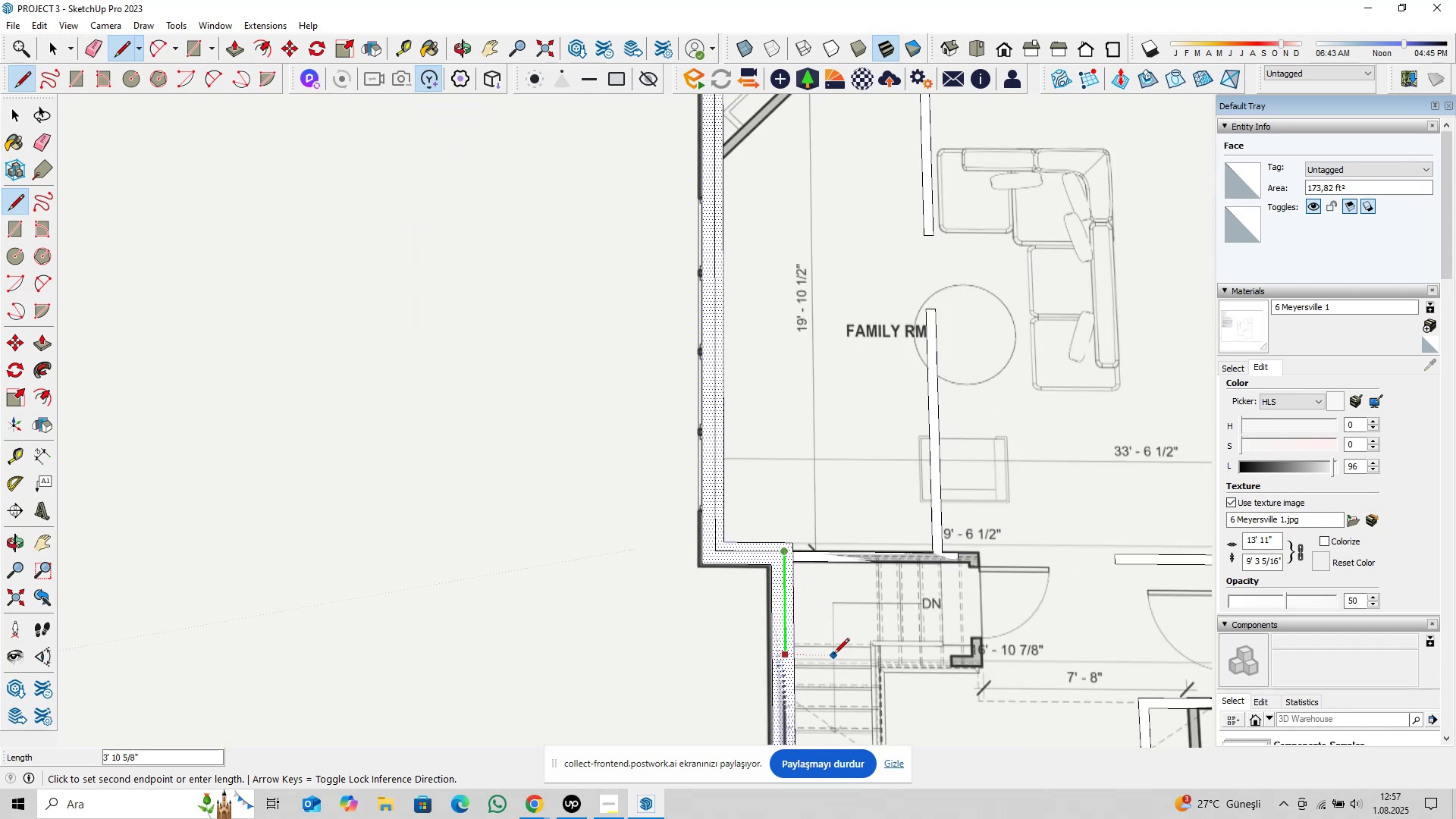 
key(Shift+ShiftLeft)
 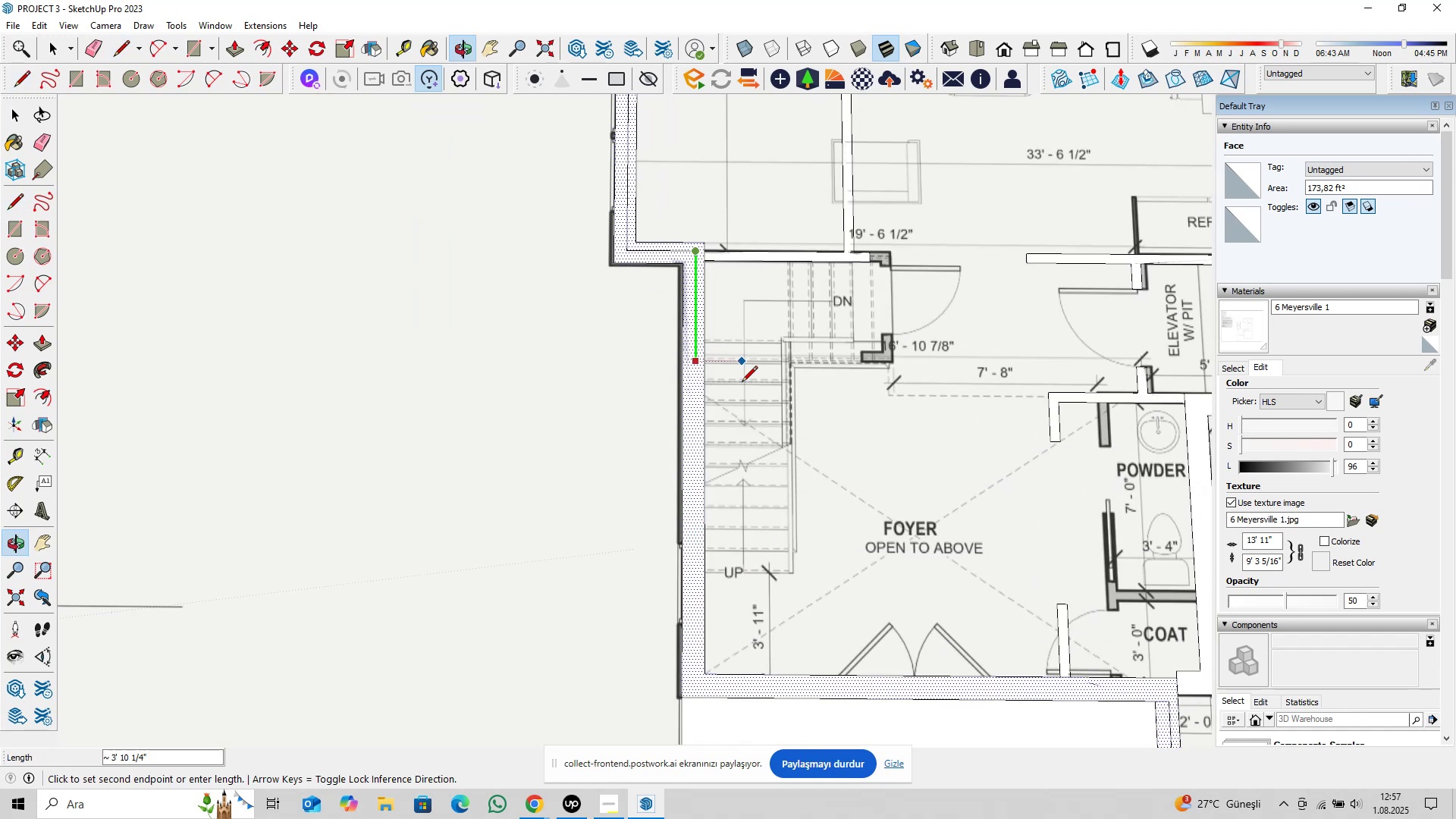 
key(Shift+ShiftLeft)
 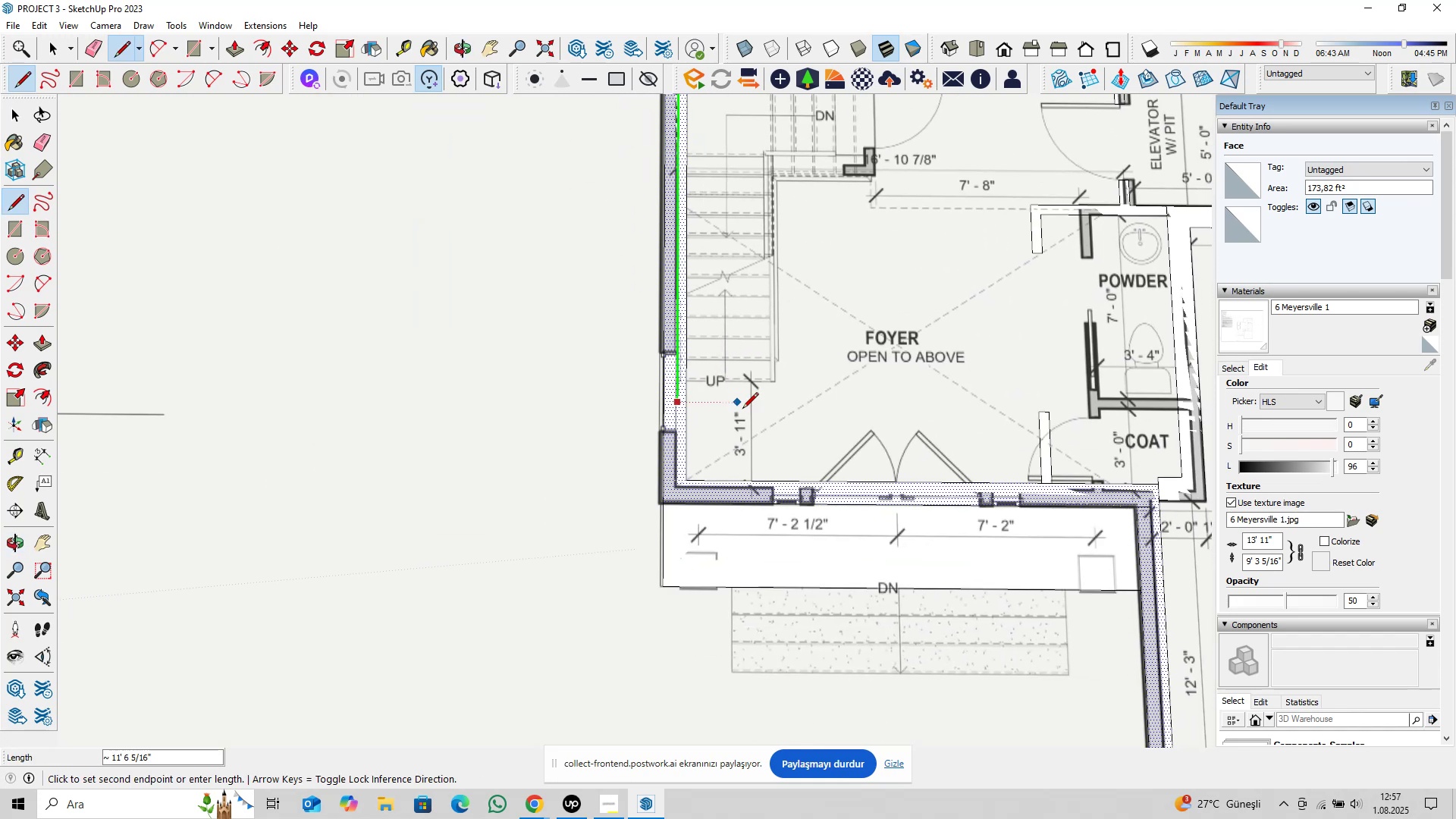 
hold_key(key=ShiftLeft, duration=0.36)
 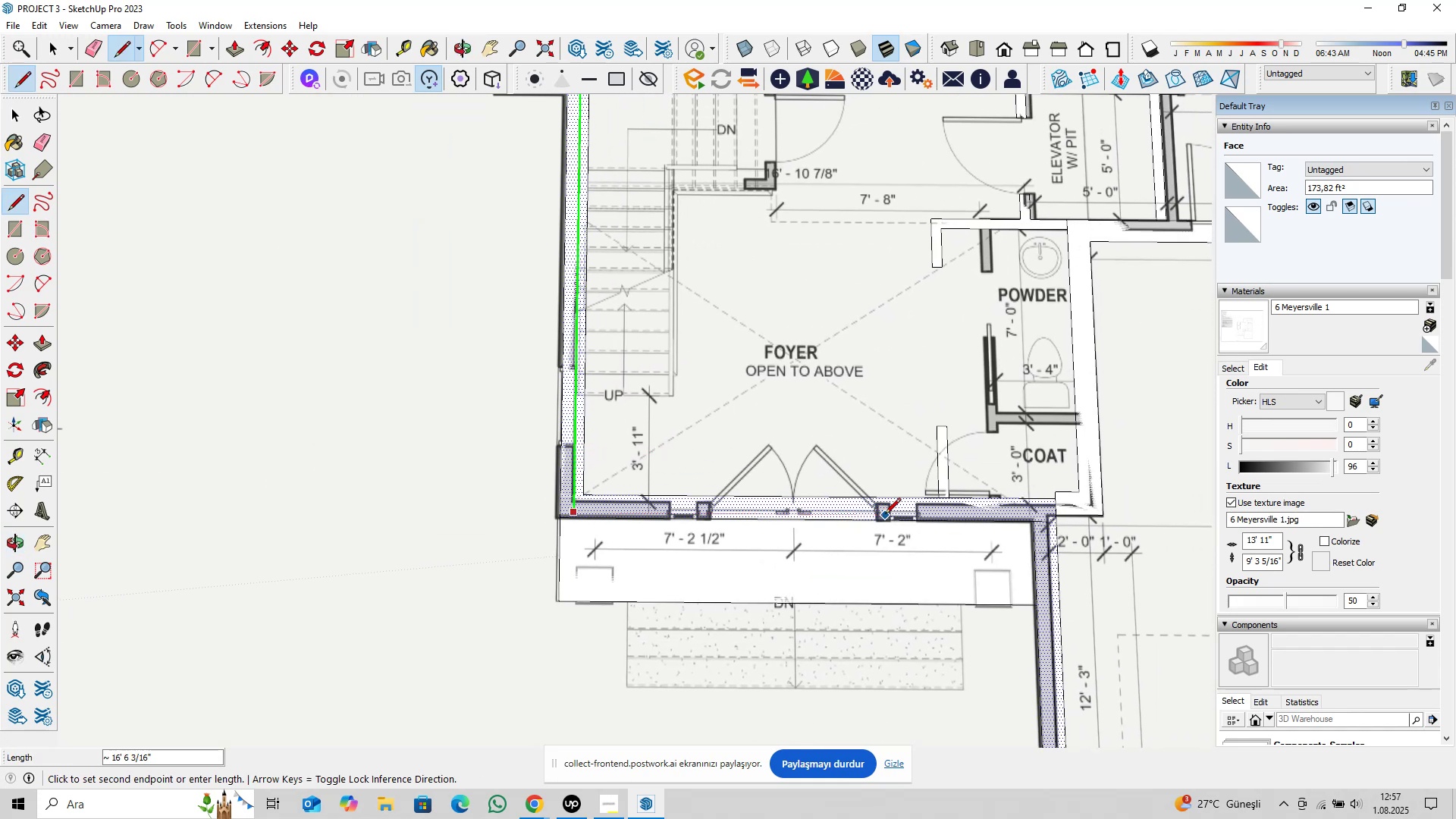 
scroll: coordinate [573, 504], scroll_direction: up, amount: 5.0
 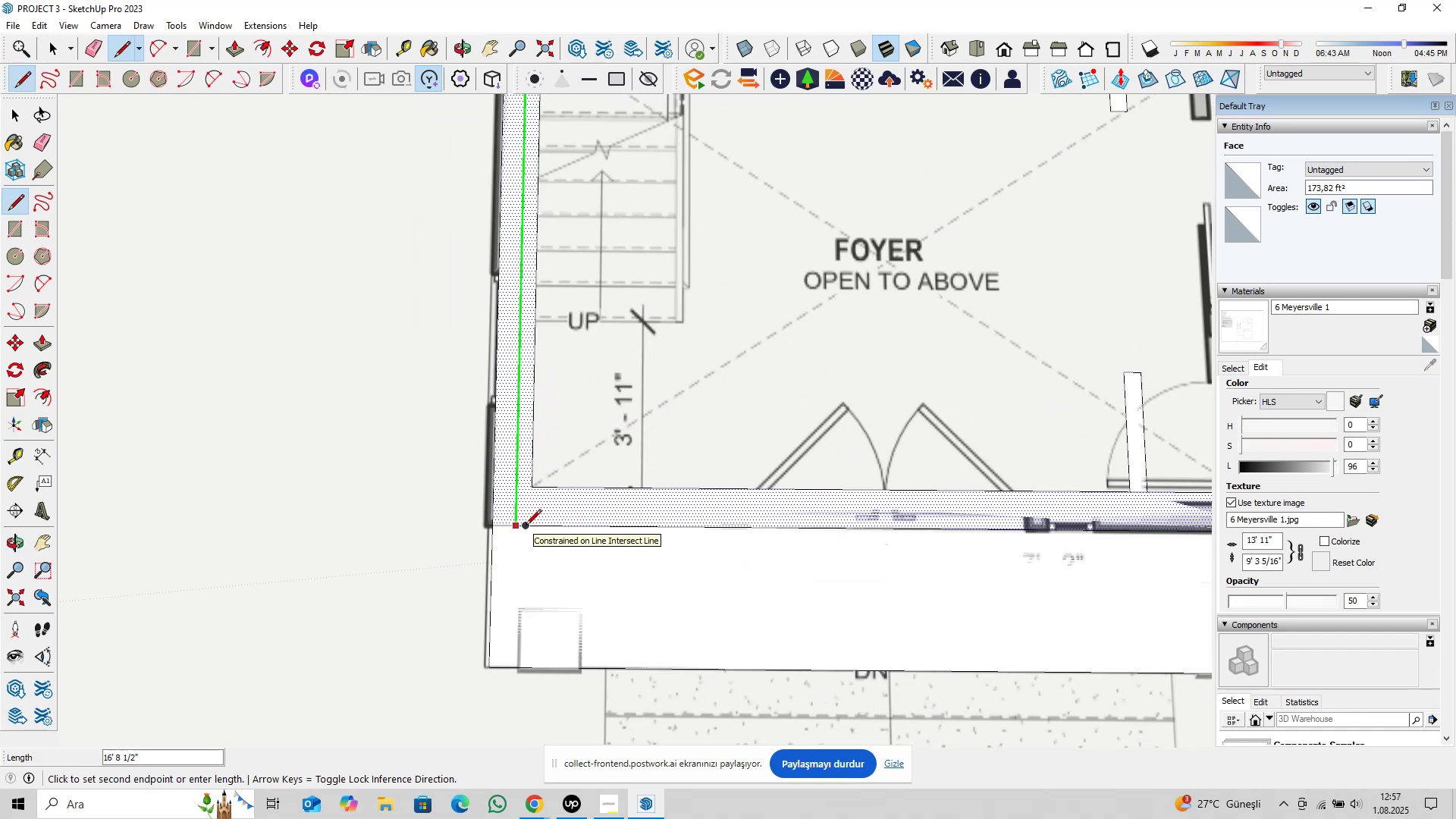 
type(16@2,5)
 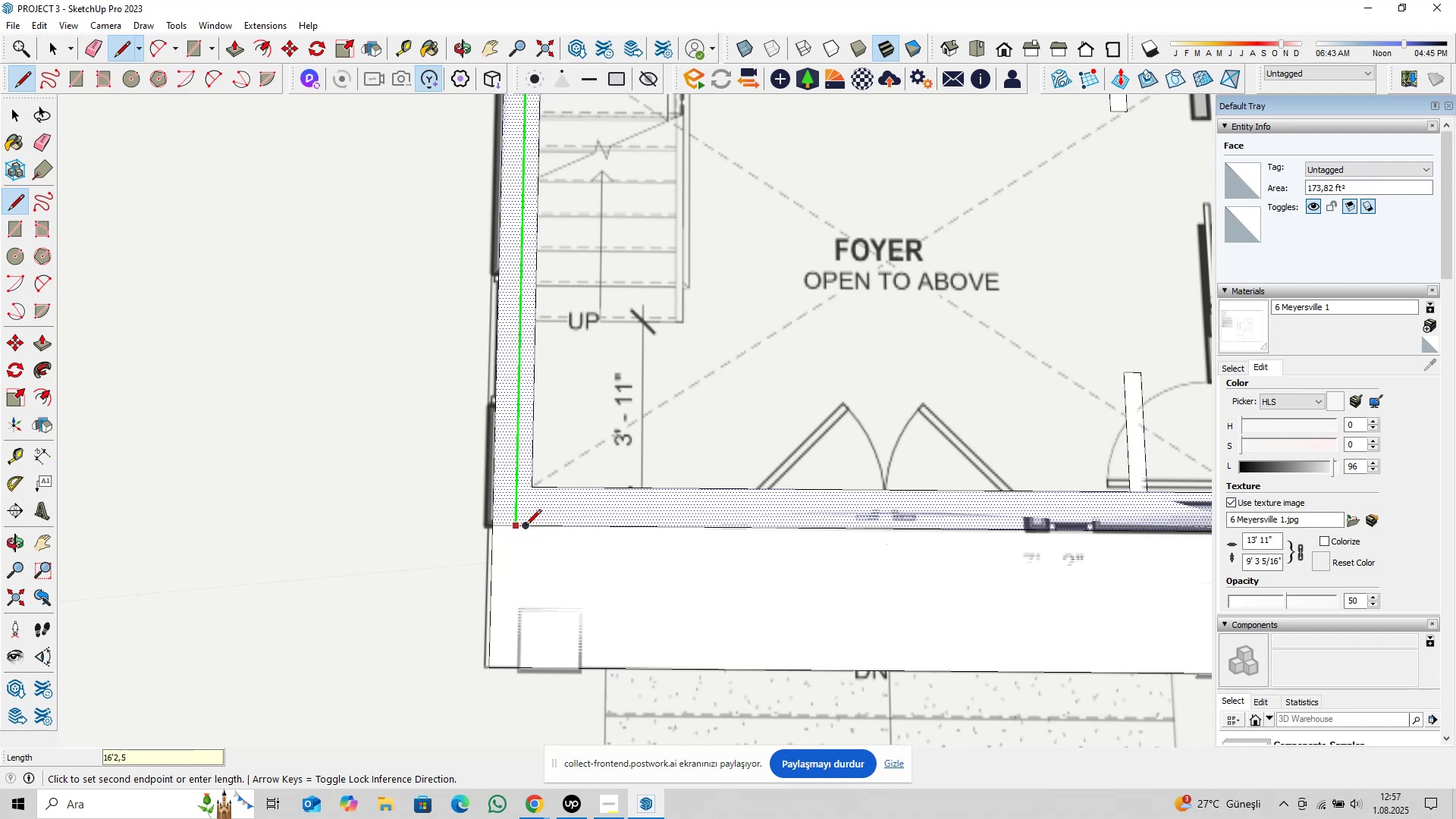 
key(Enter)
 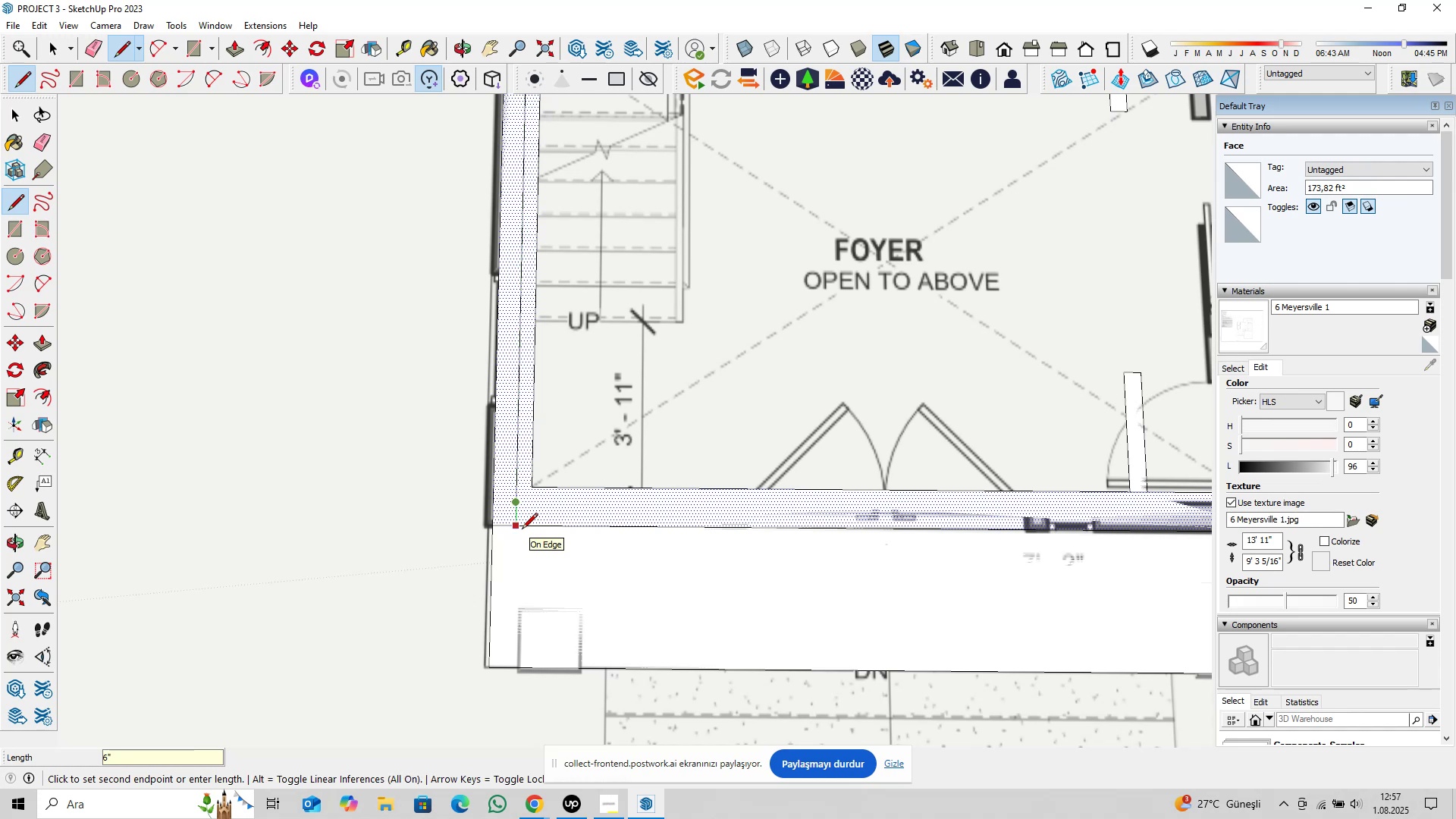 
scroll: coordinate [523, 529], scroll_direction: down, amount: 2.0
 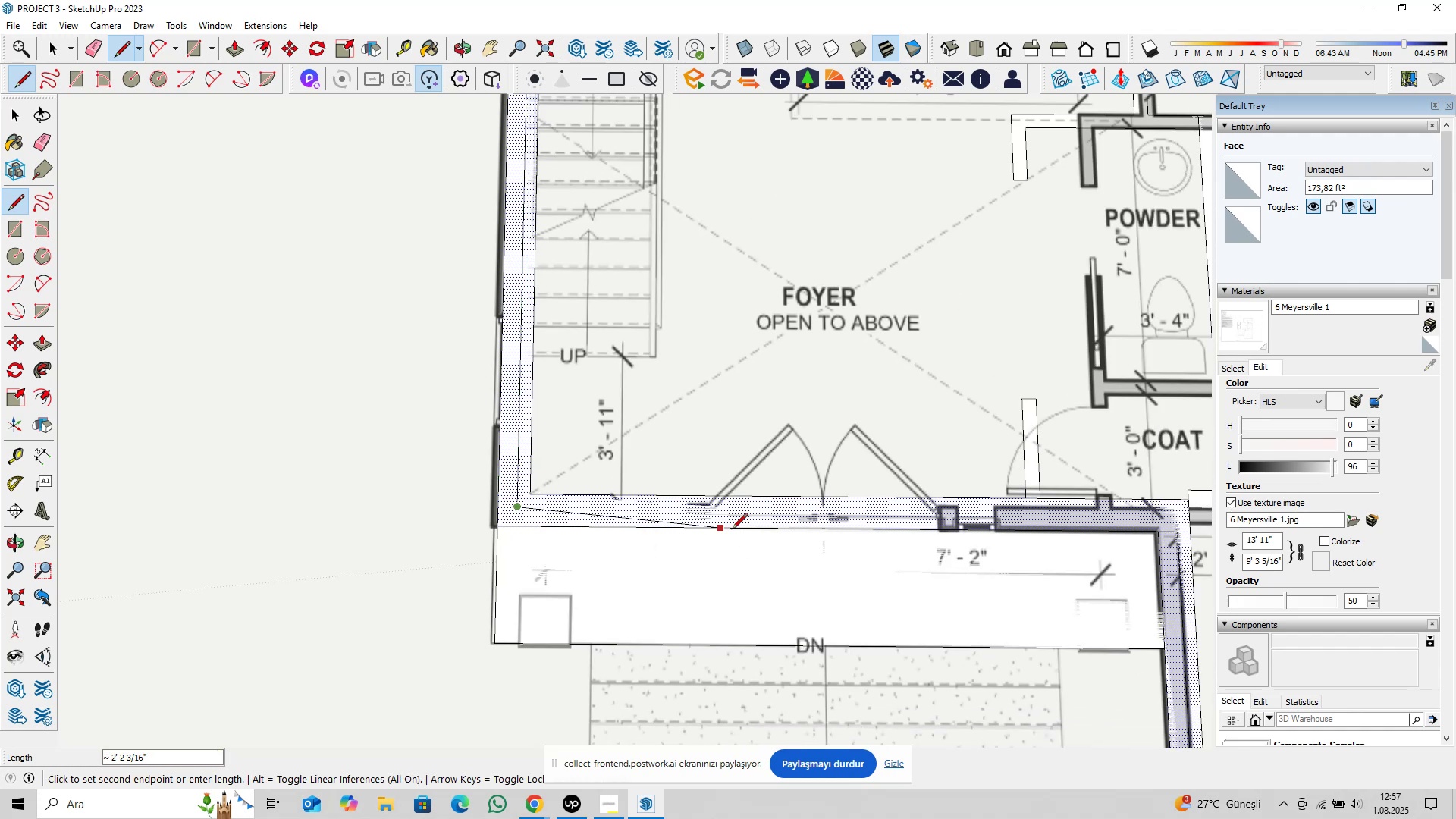 
hold_key(key=ShiftLeft, duration=0.38)
 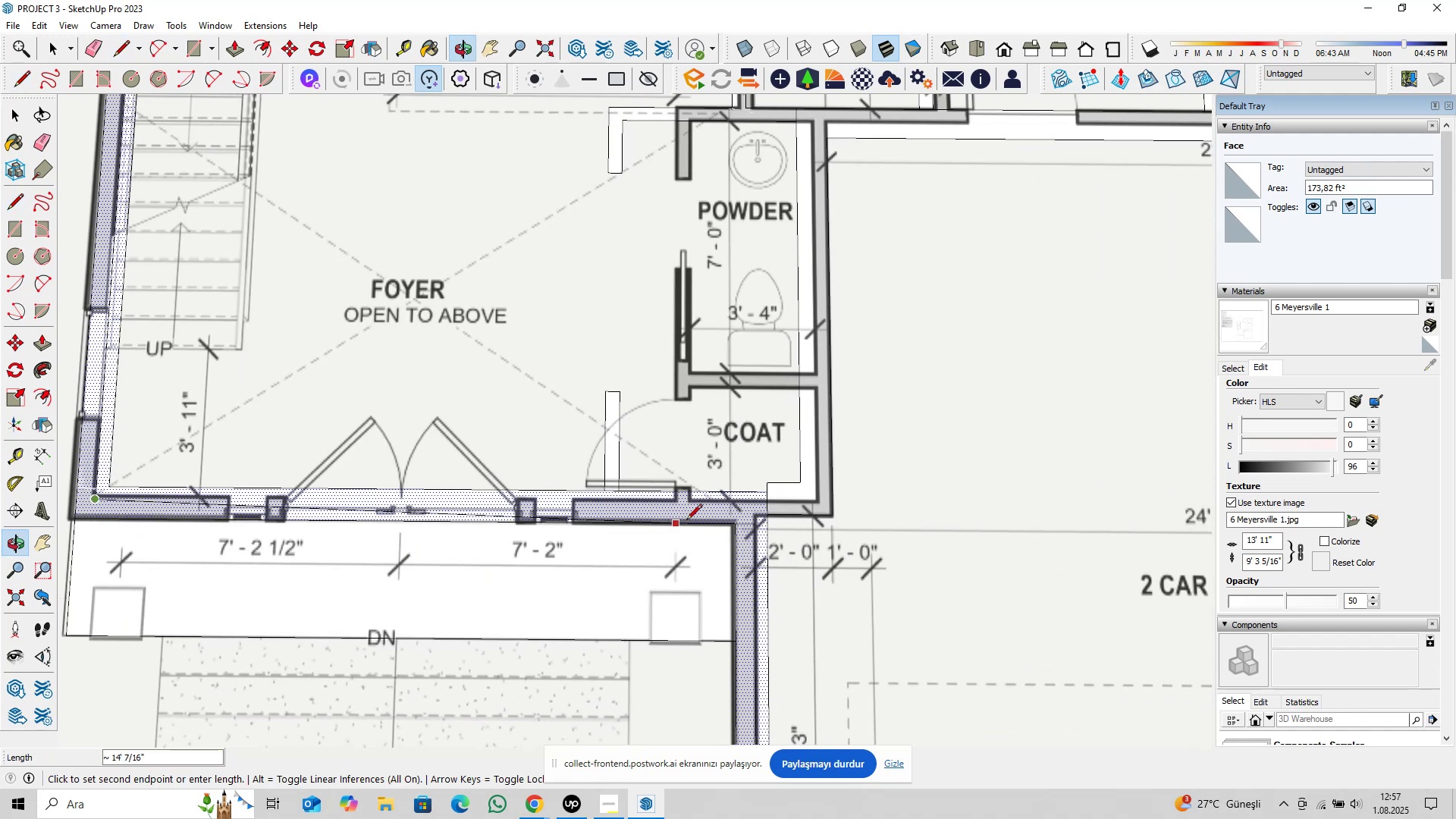 
scroll: coordinate [704, 516], scroll_direction: up, amount: 2.0
 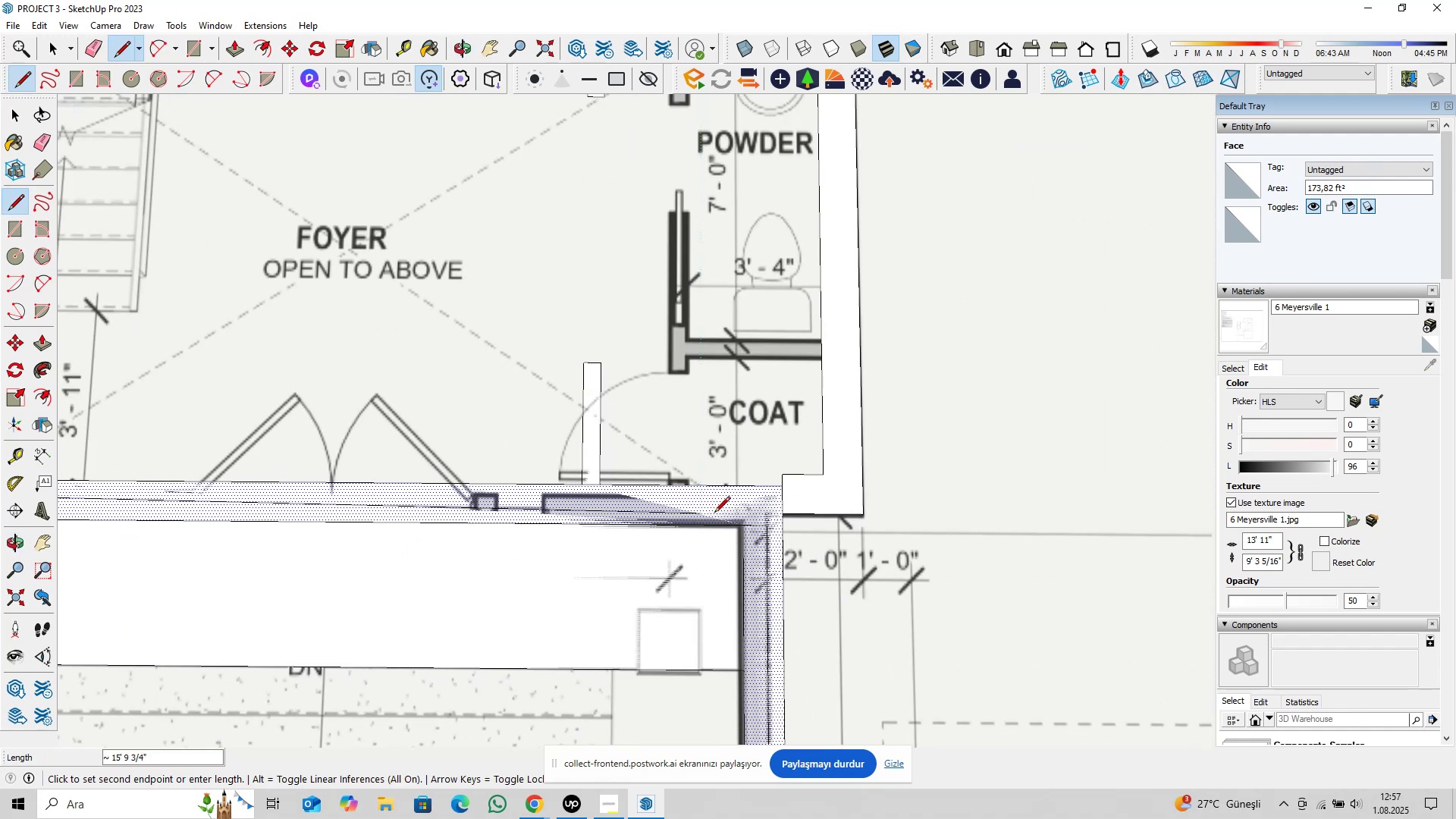 
key(ArrowLeft)
 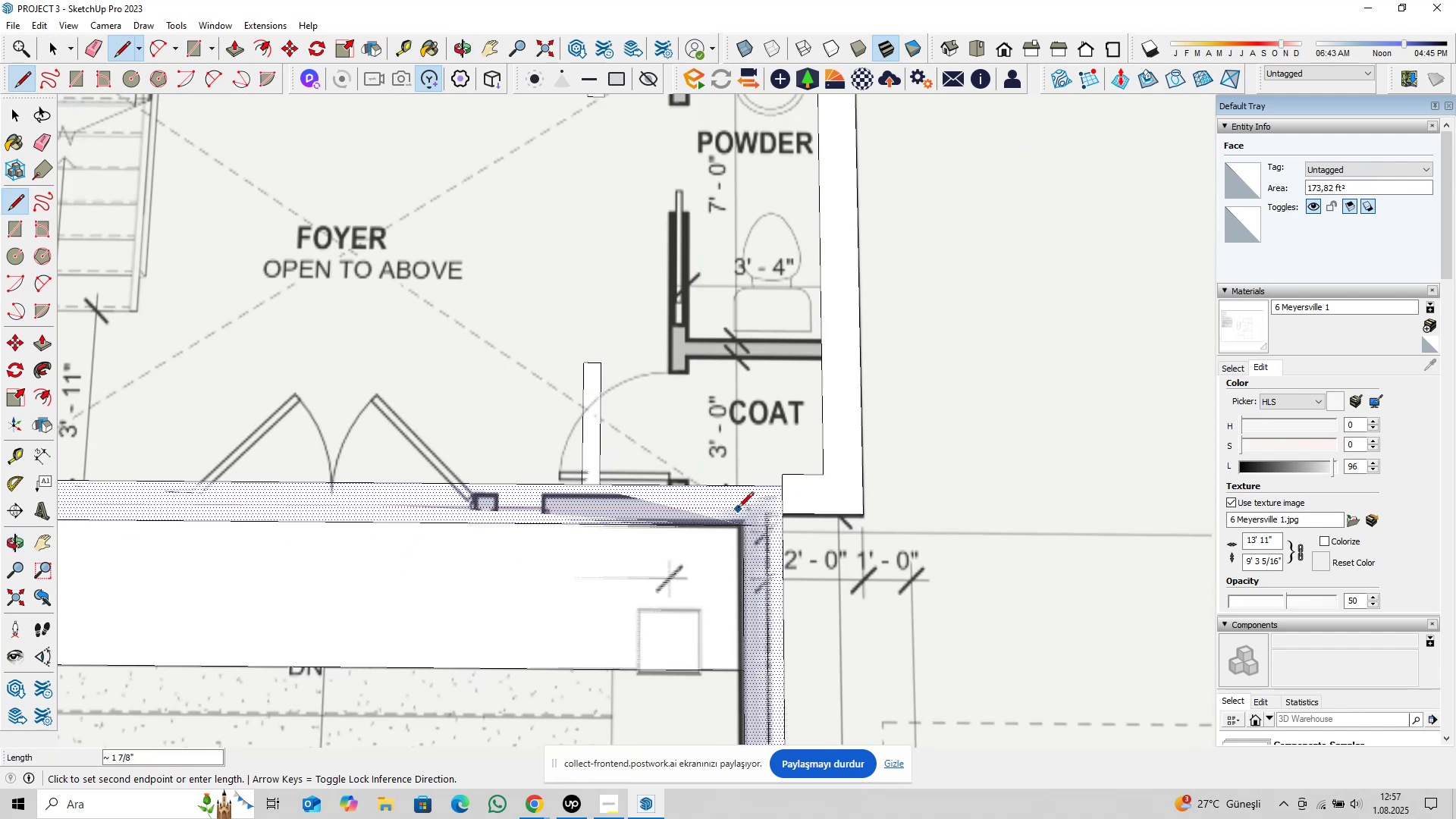 
scroll: coordinate [738, 508], scroll_direction: up, amount: 4.0
 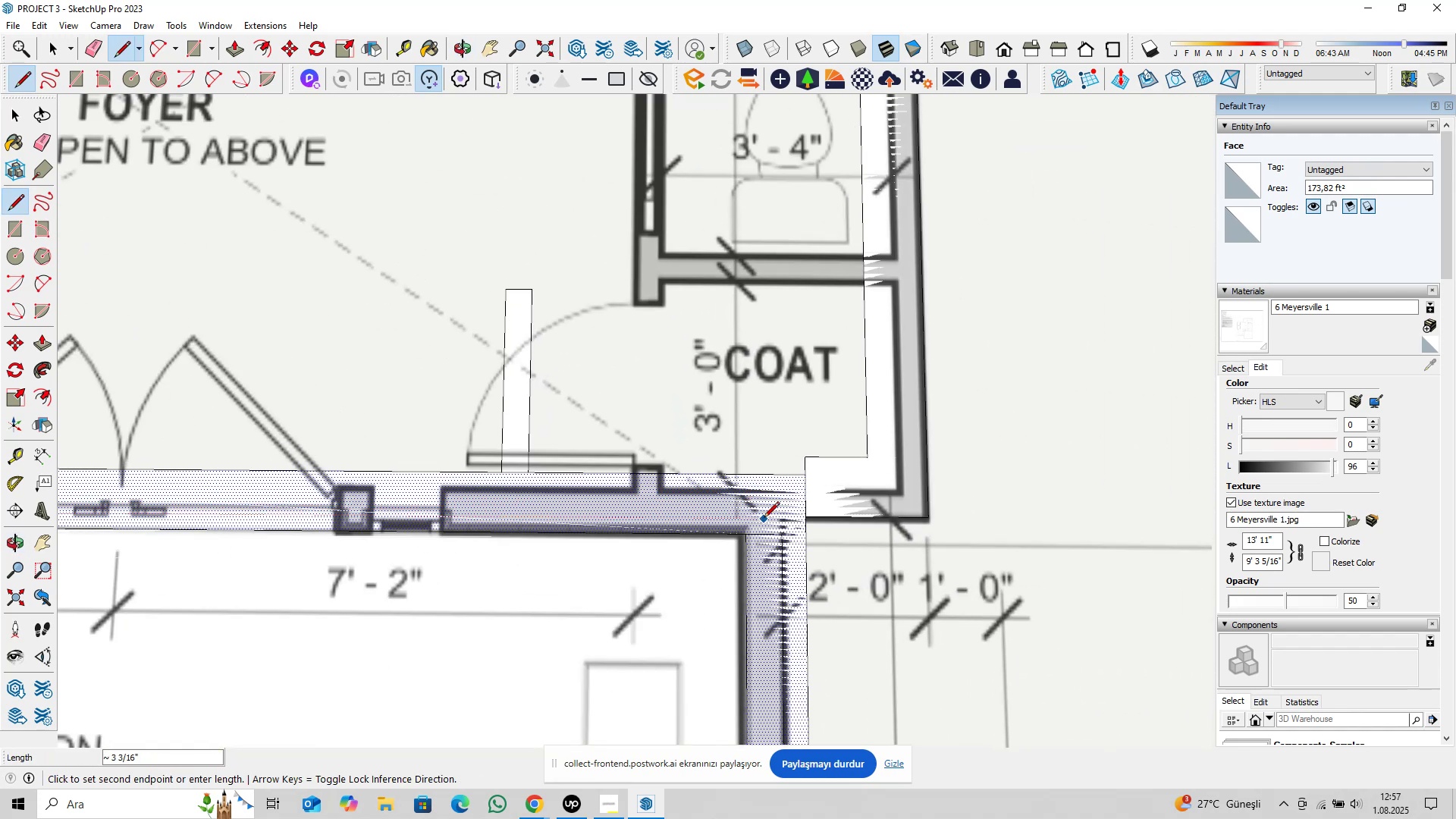 
key(ArrowRight)
 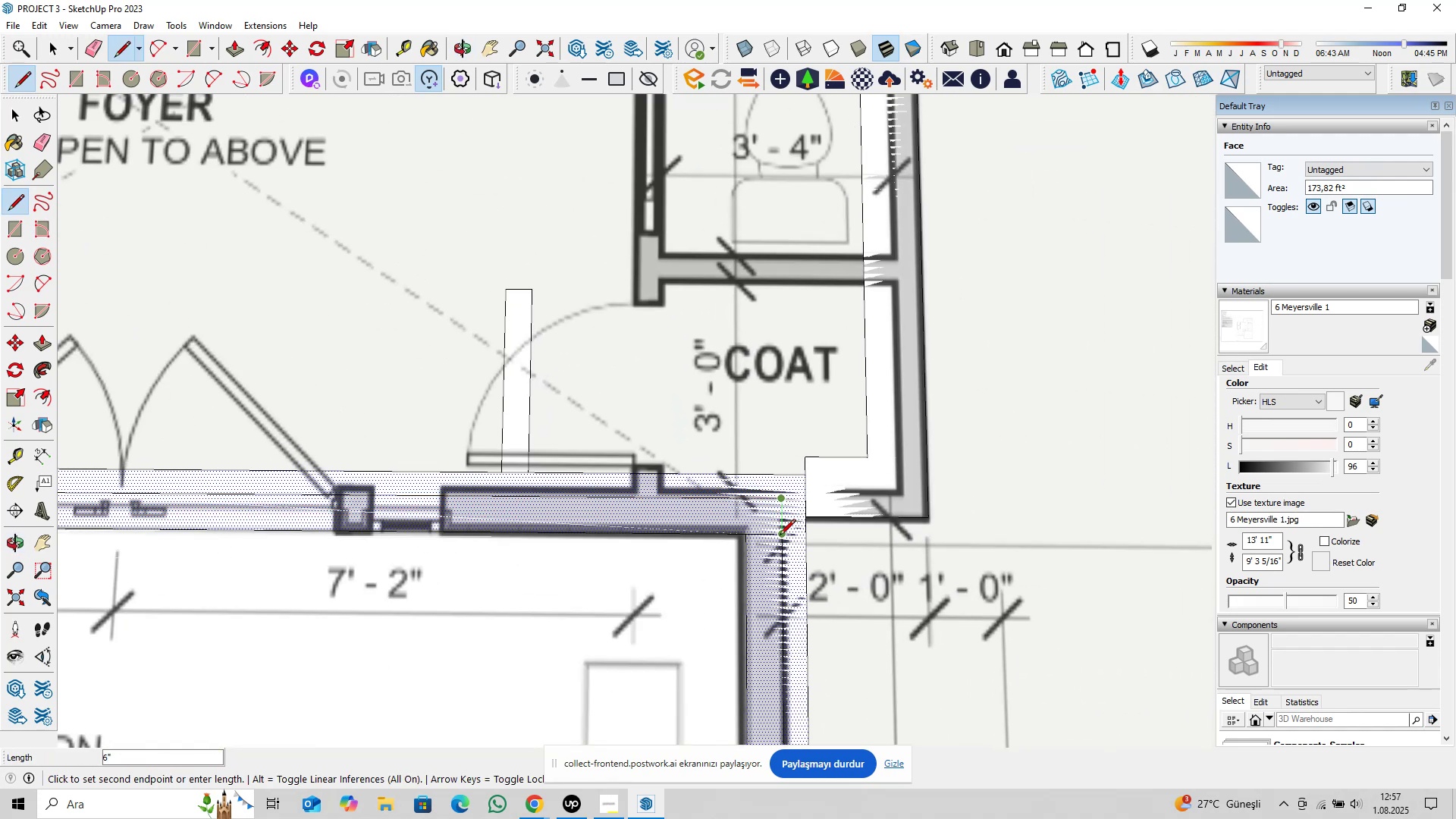 
double_click([778, 538])
 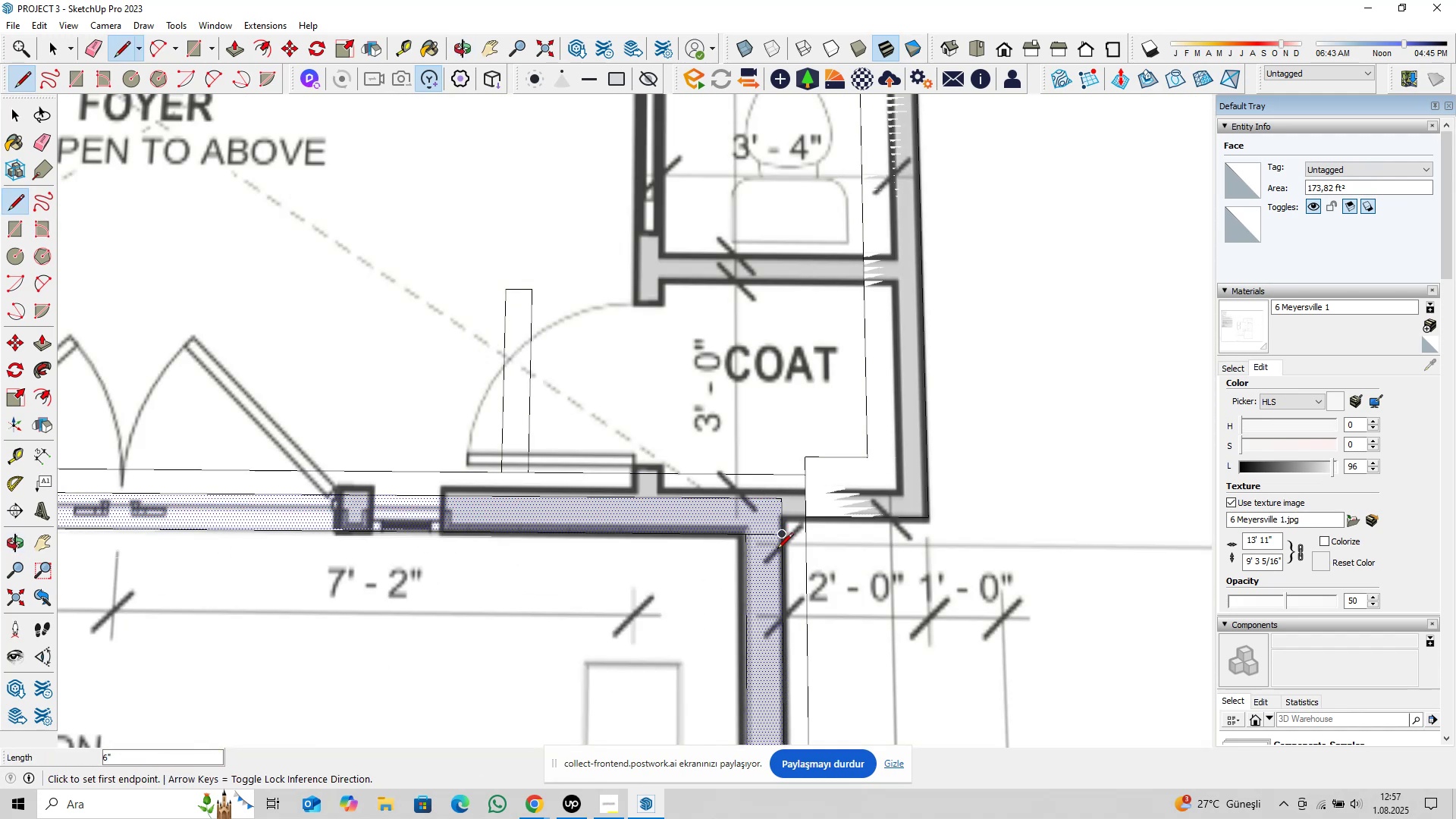 
scroll: coordinate [774, 551], scroll_direction: up, amount: 3.0
 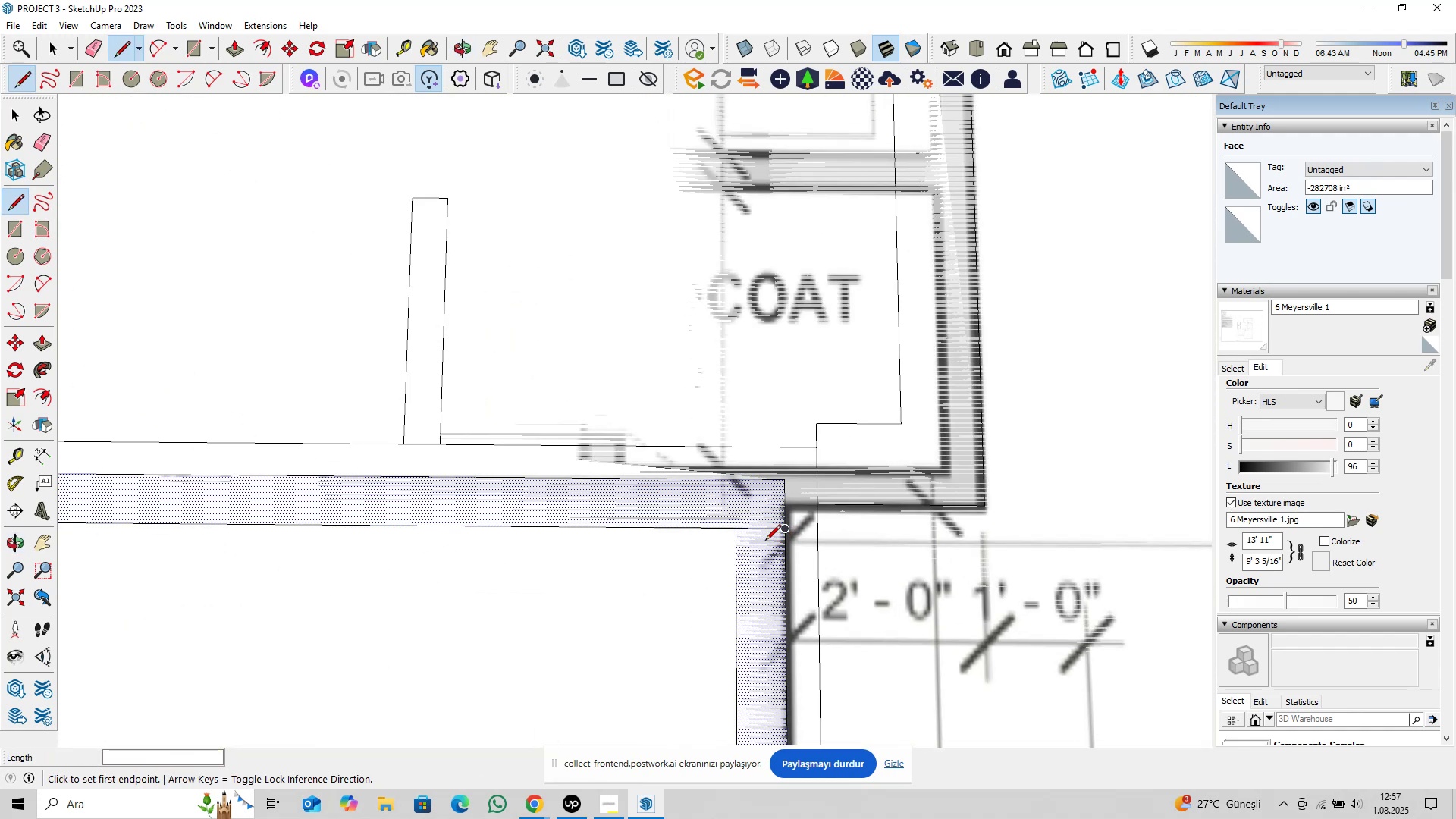 
key(Space)
 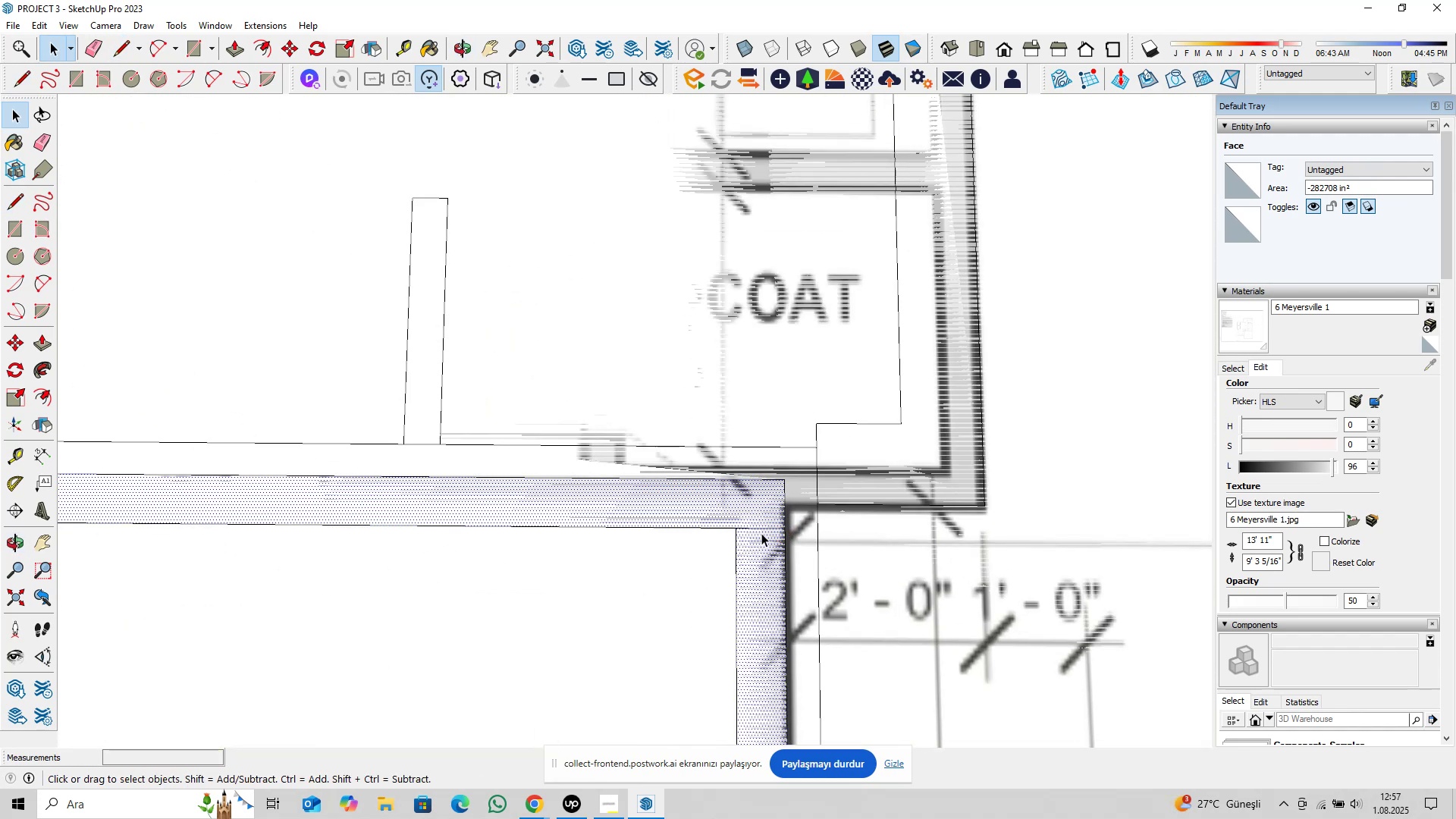 
double_click([763, 531])
 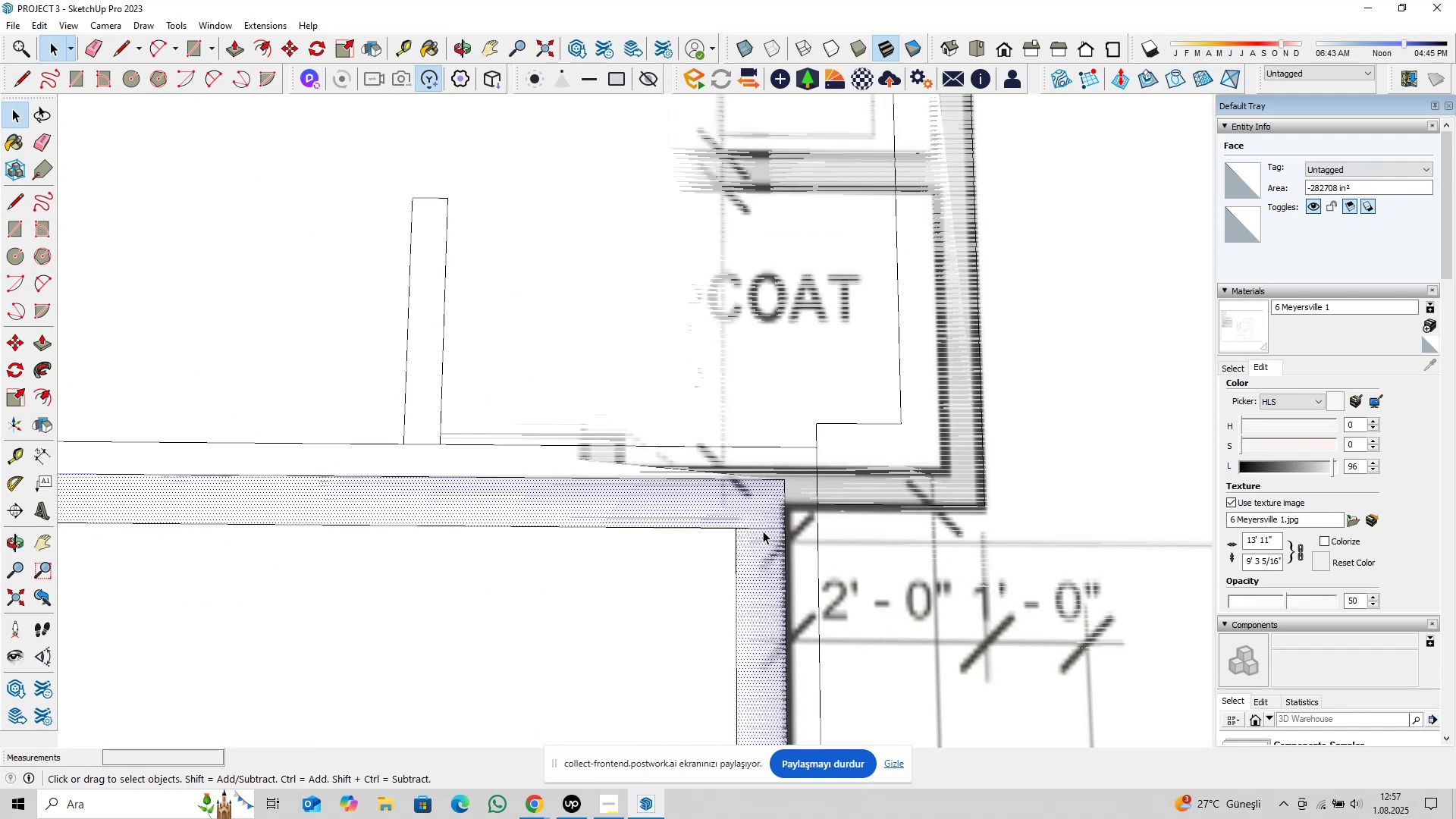 
triple_click([763, 531])
 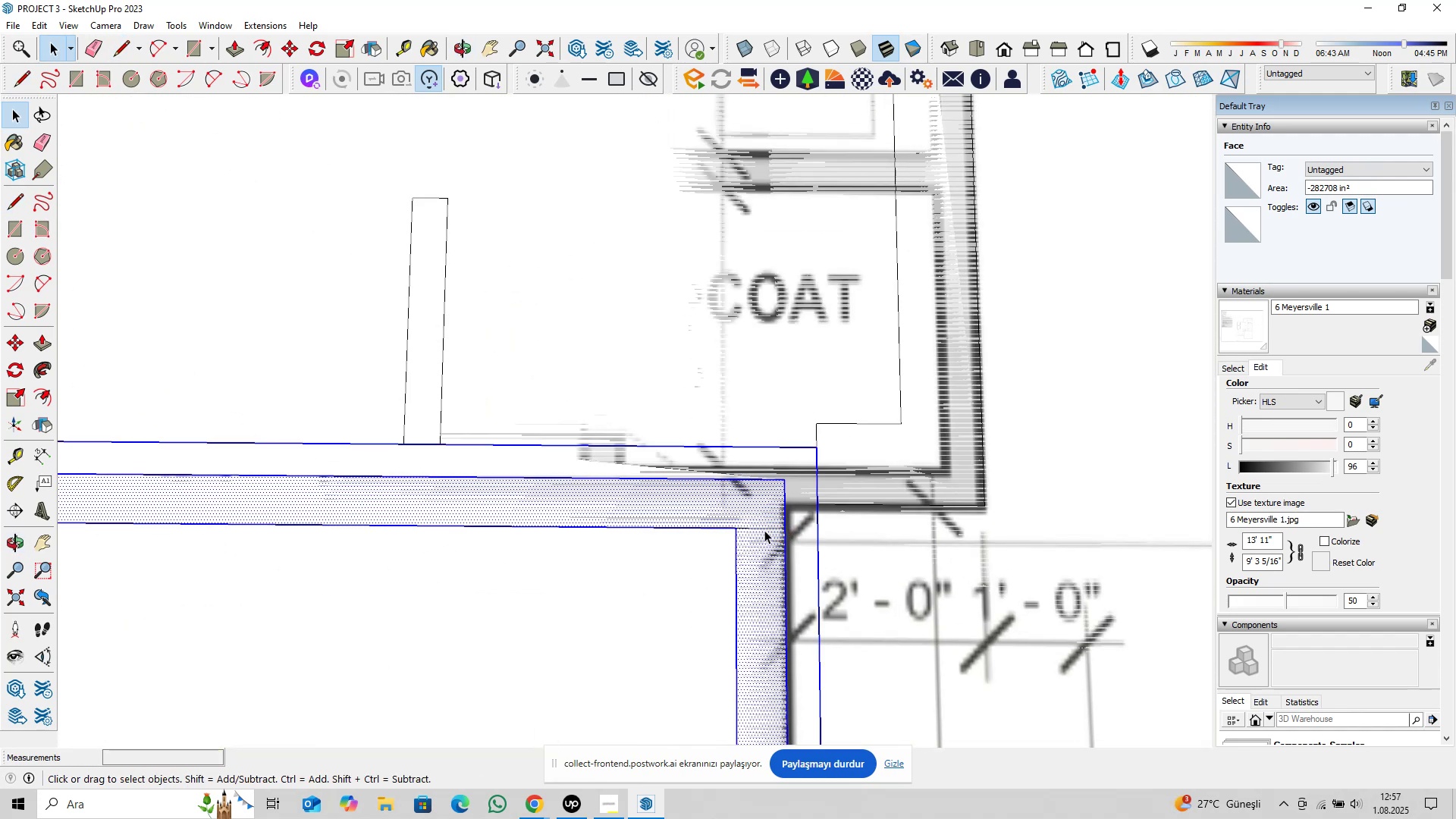 
triple_click([764, 530])
 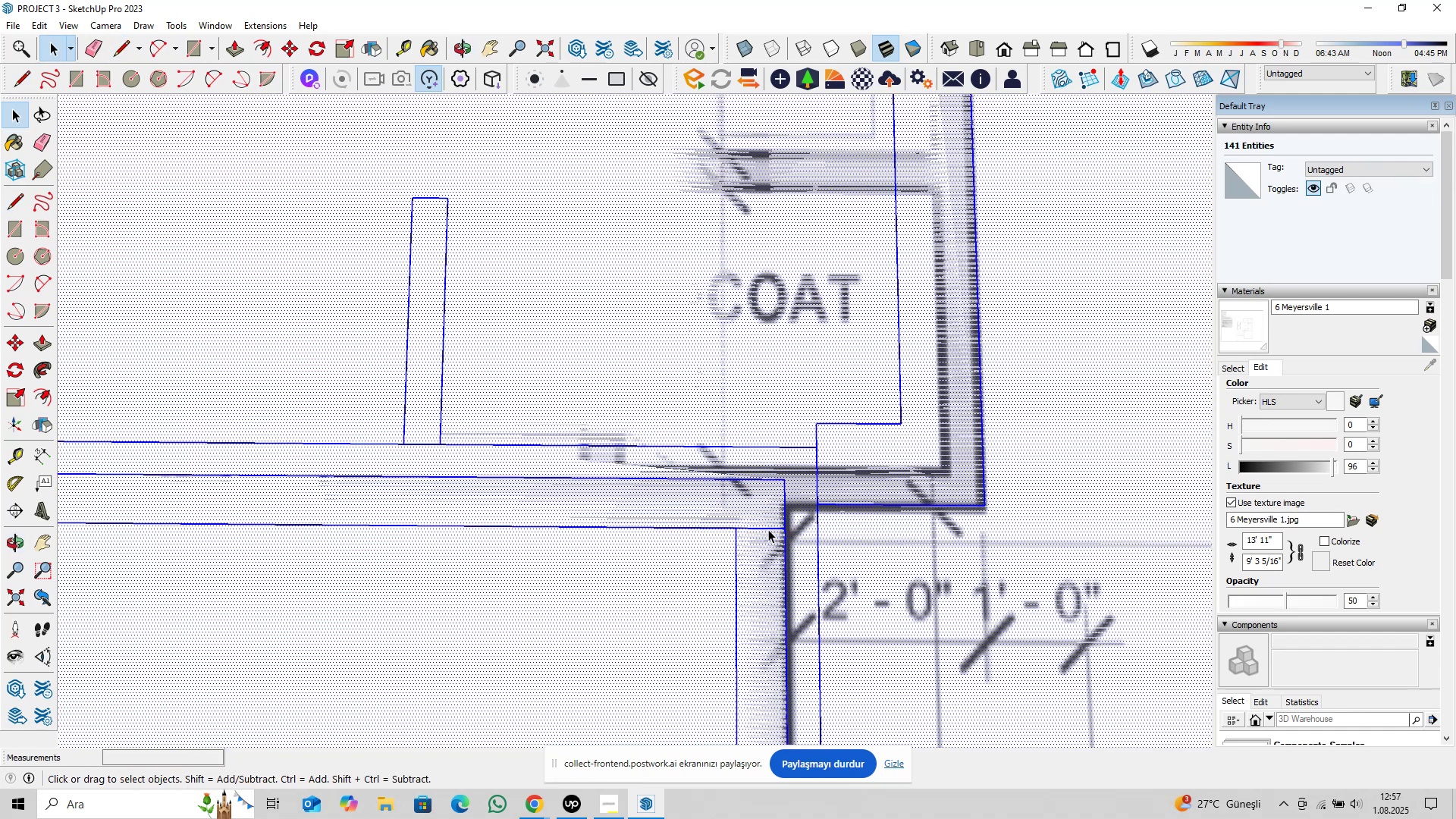 
left_click([768, 529])
 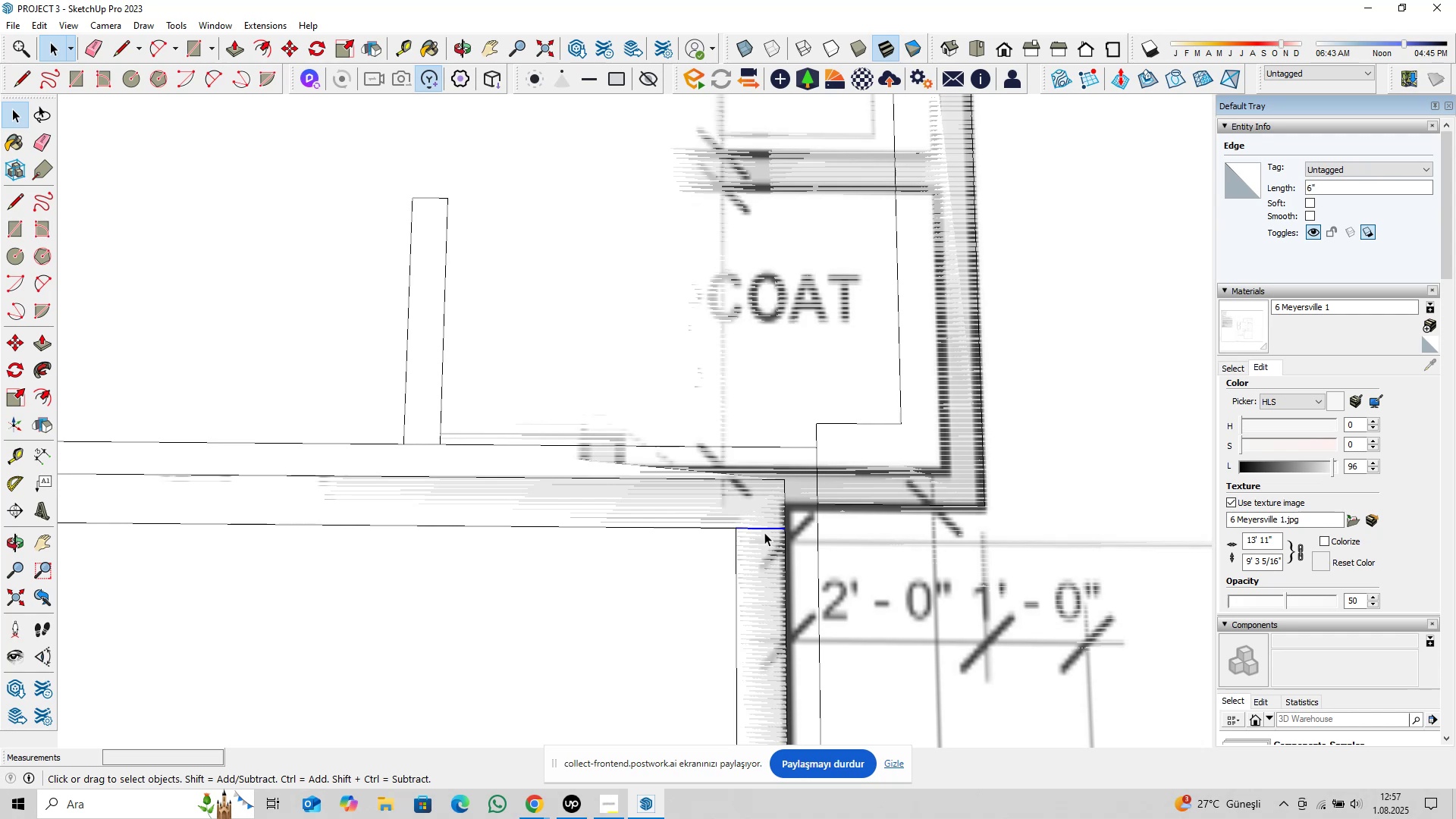 
key(Delete)
 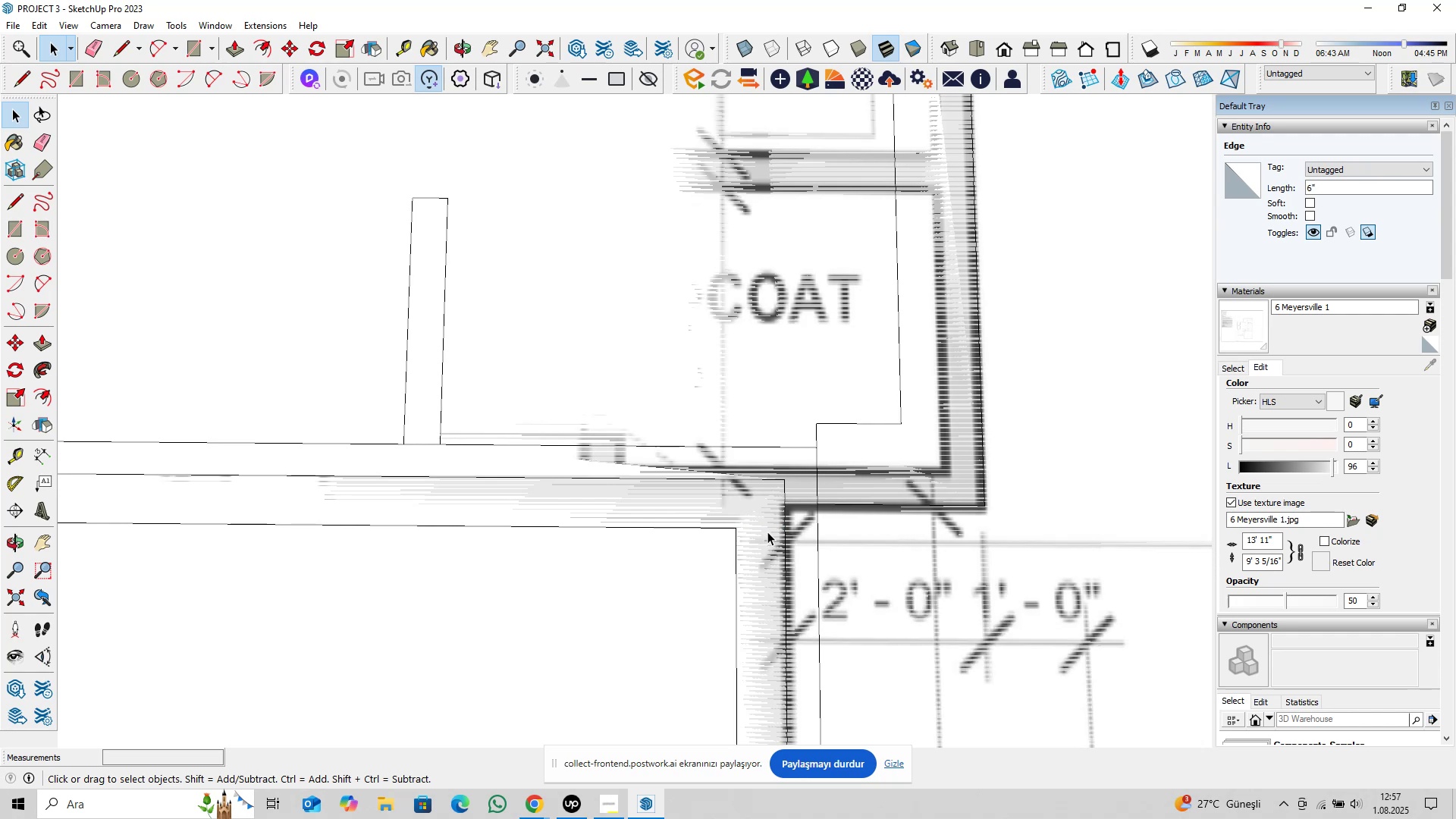 
scroll: coordinate [771, 531], scroll_direction: down, amount: 3.0
 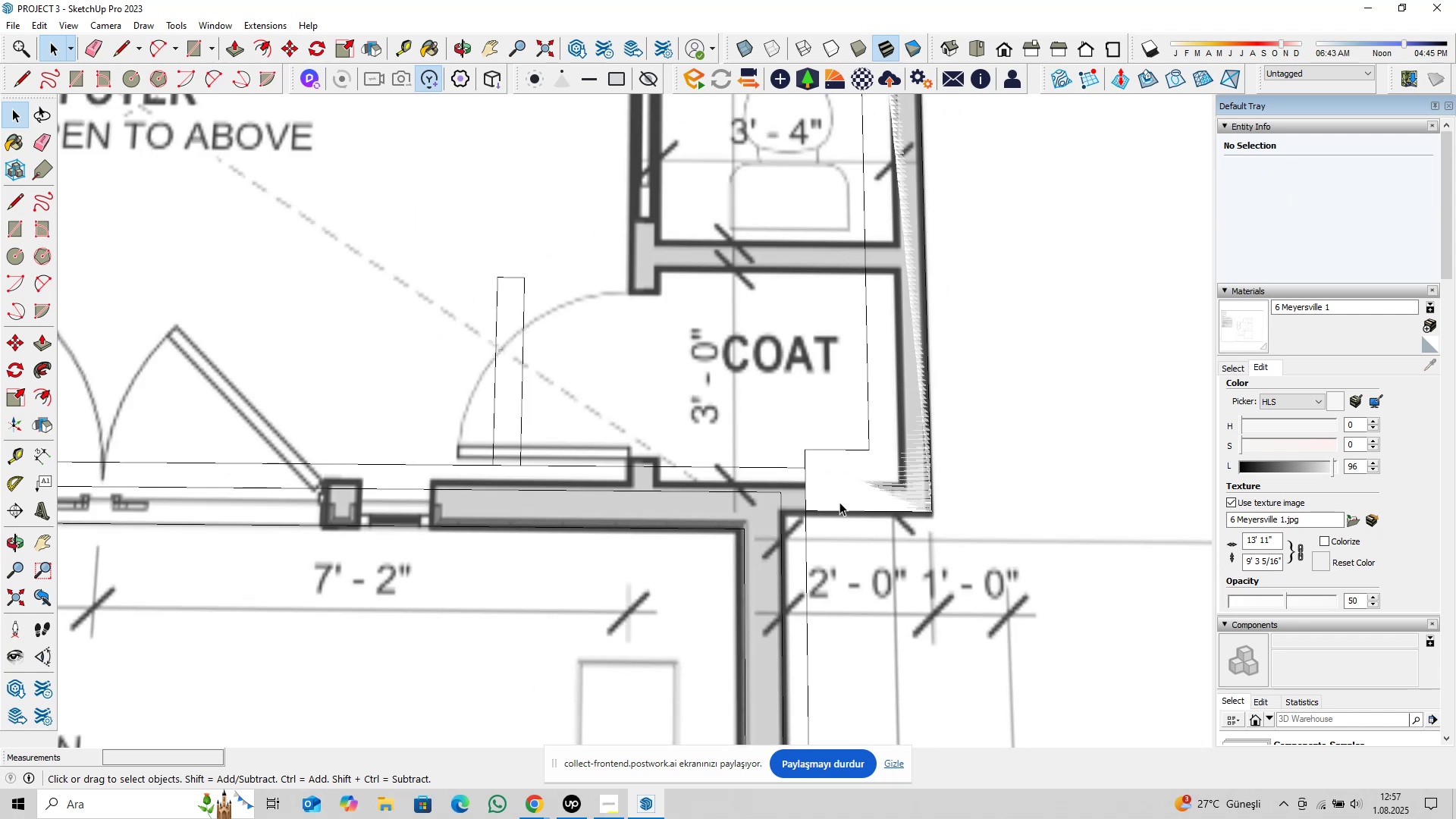 
hold_key(key=ShiftLeft, duration=0.38)
 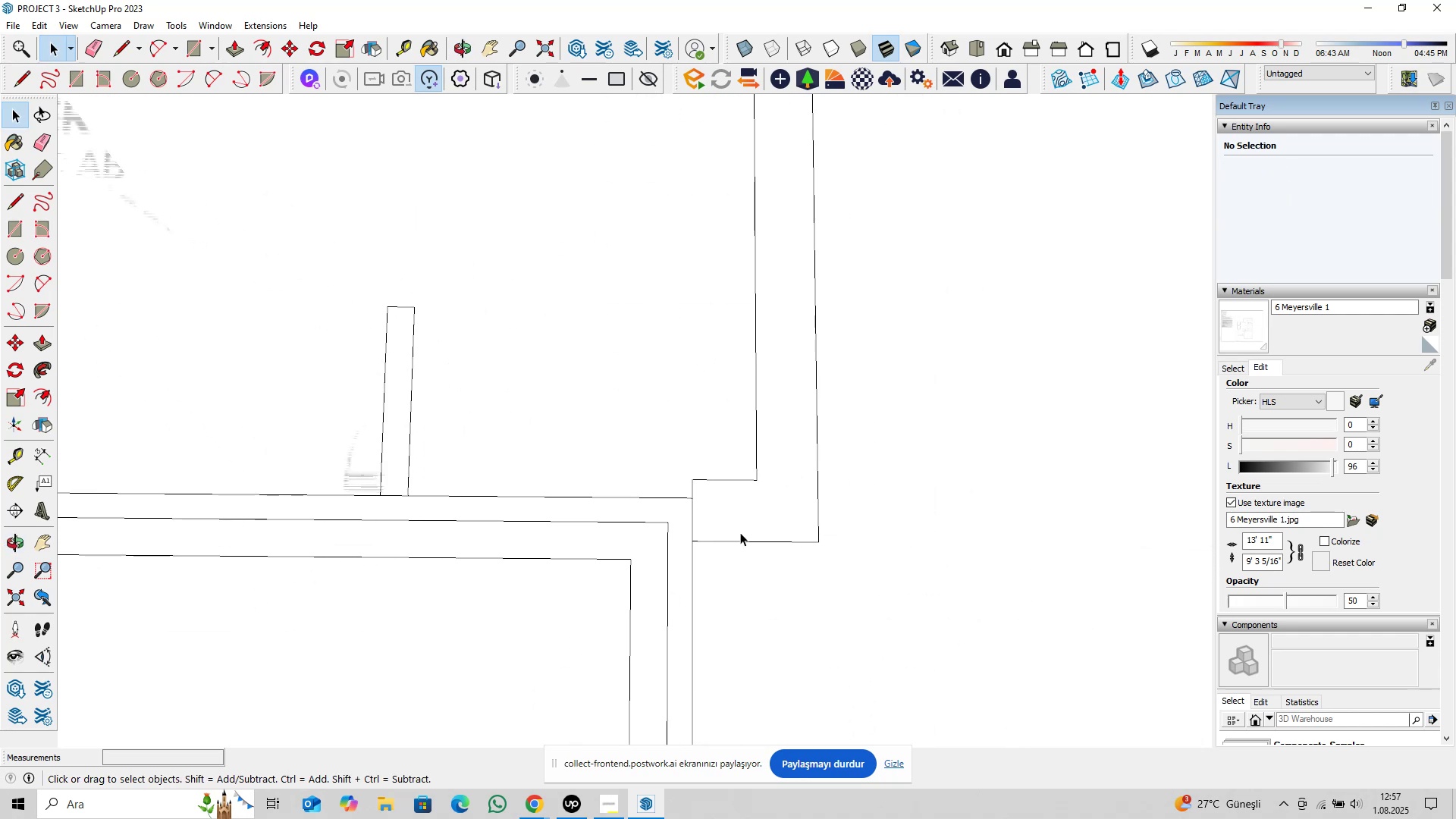 
scroll: coordinate [757, 539], scroll_direction: up, amount: 5.0
 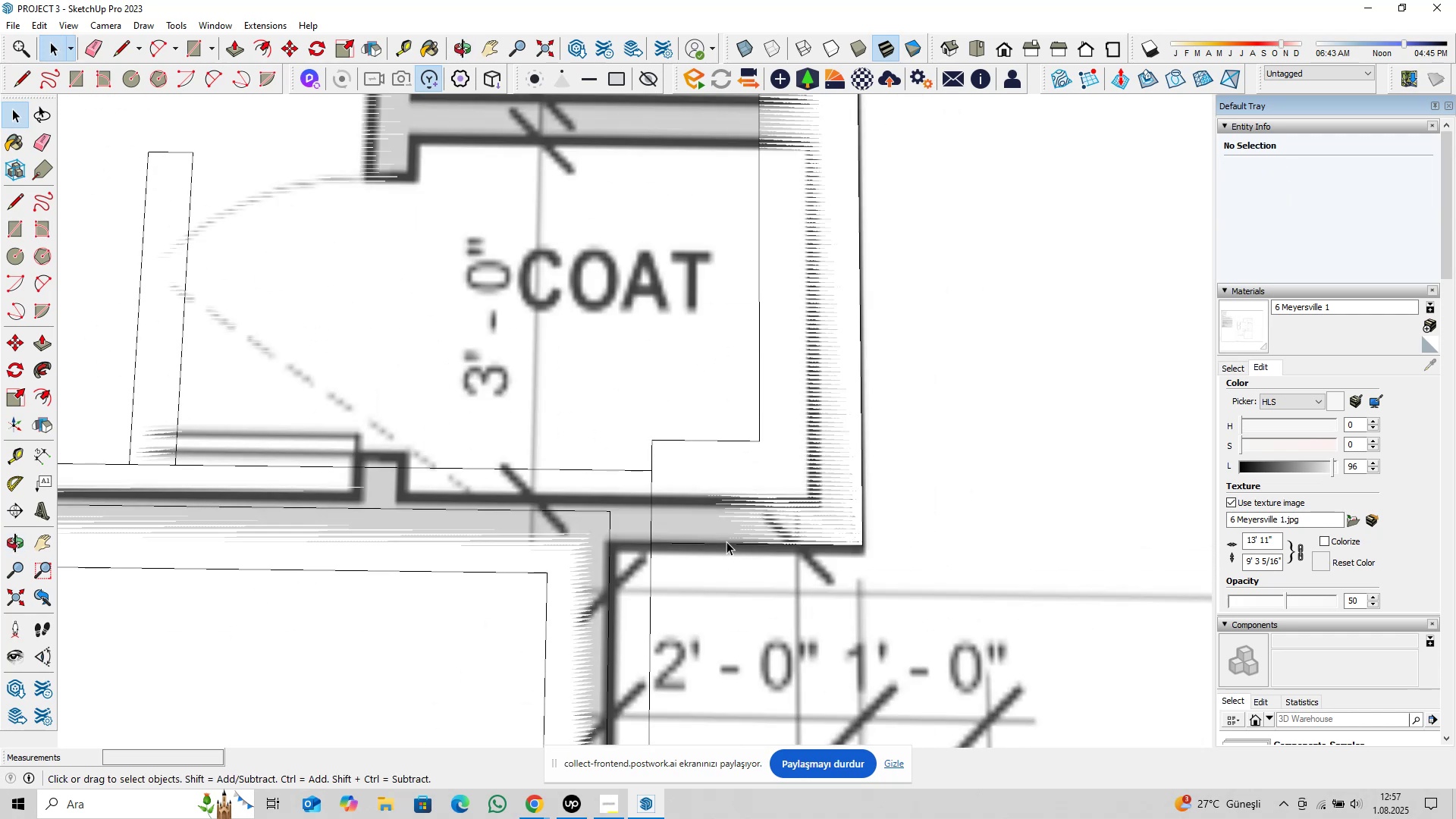 
type(pl)
 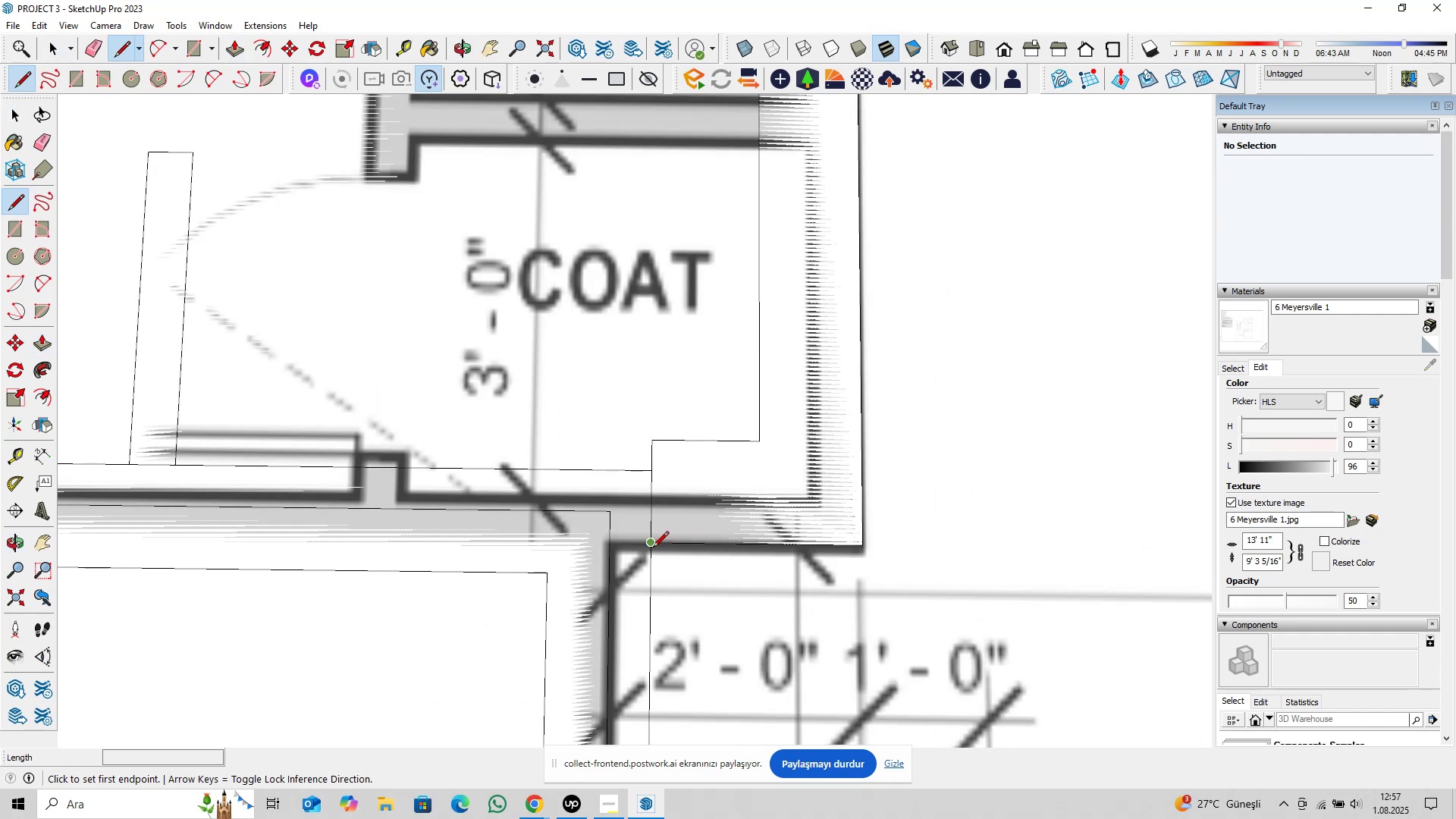 
left_click([653, 548])
 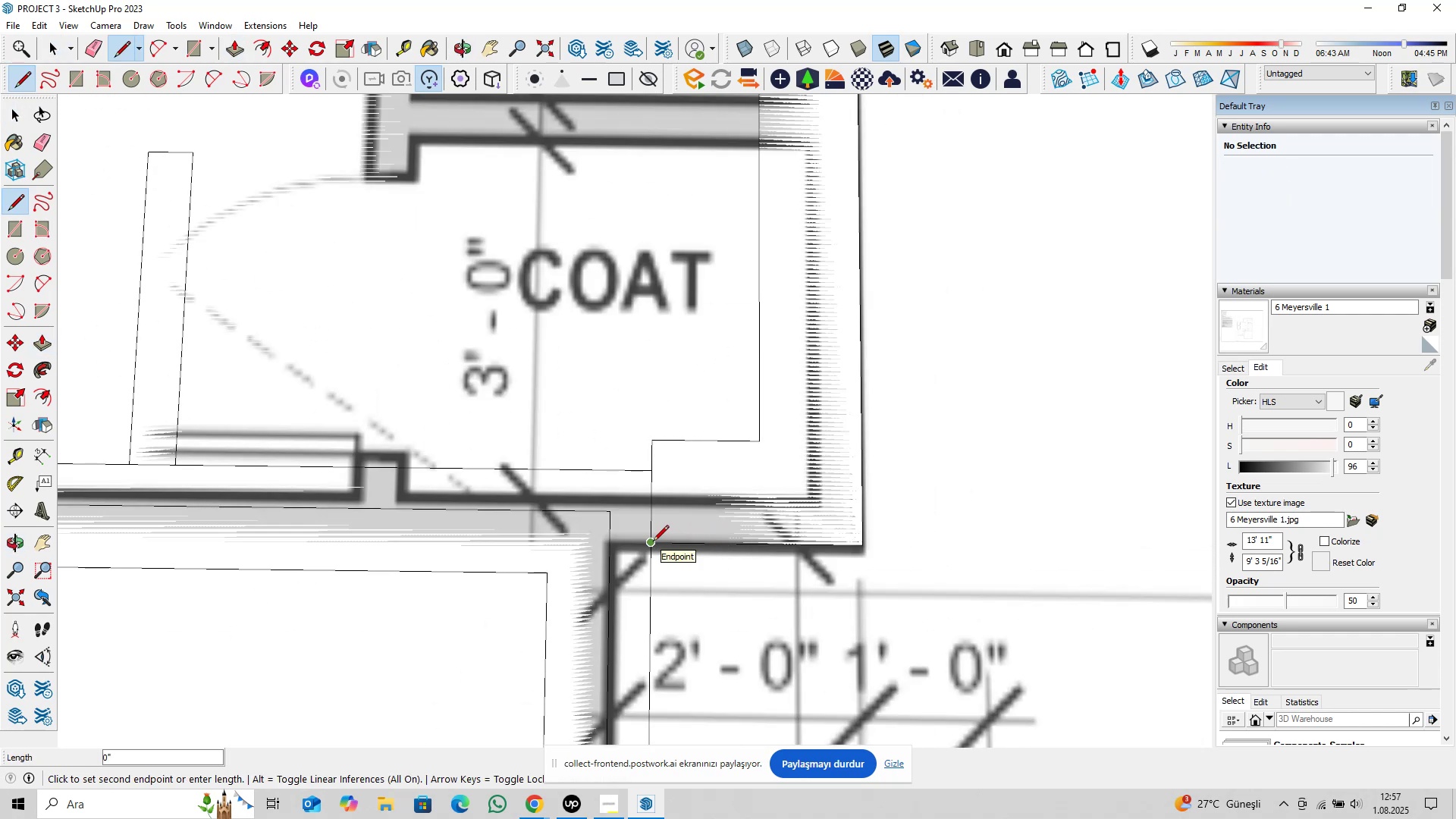 
key(ArrowLeft)
 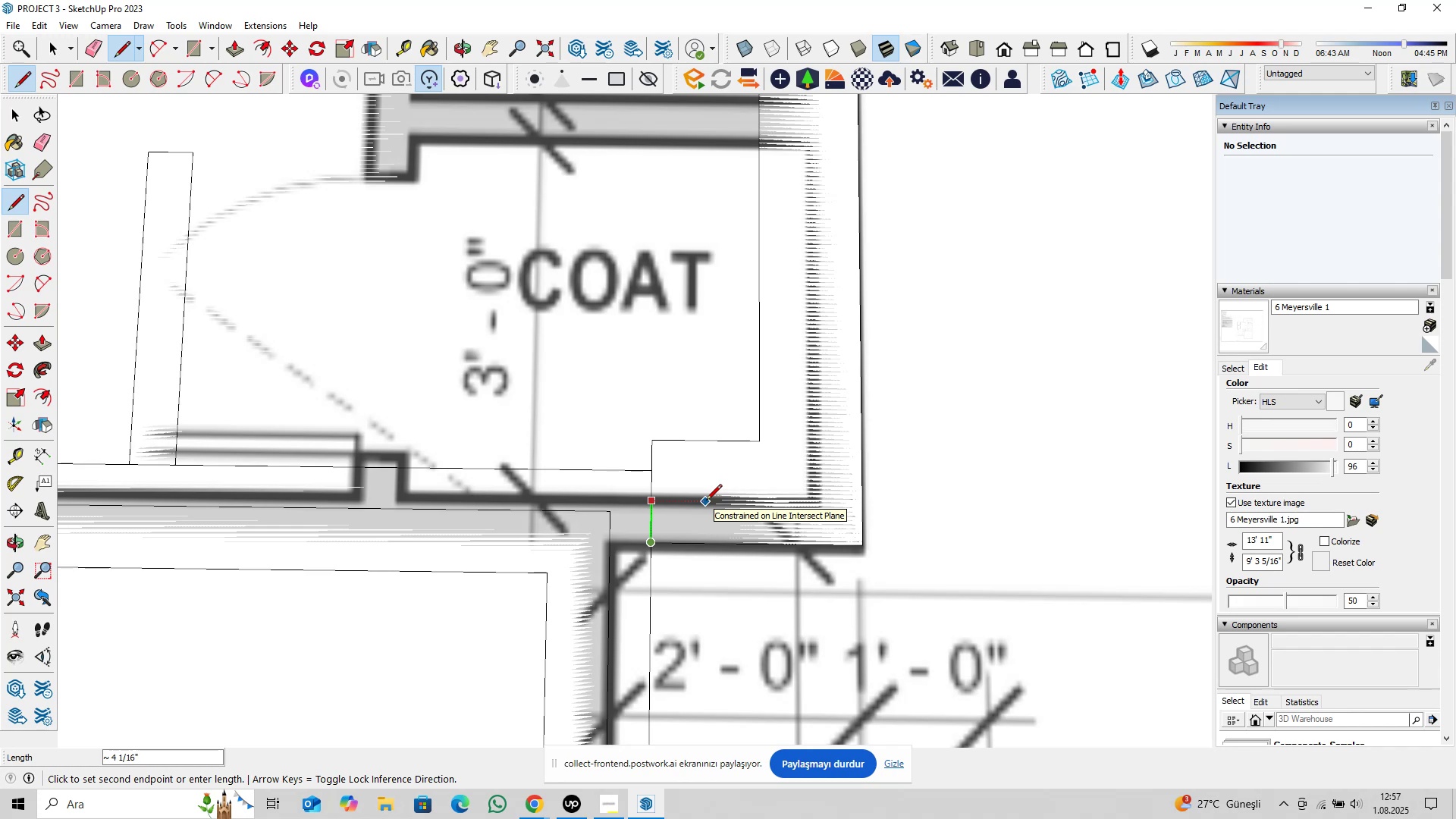 
wait(7.8)
 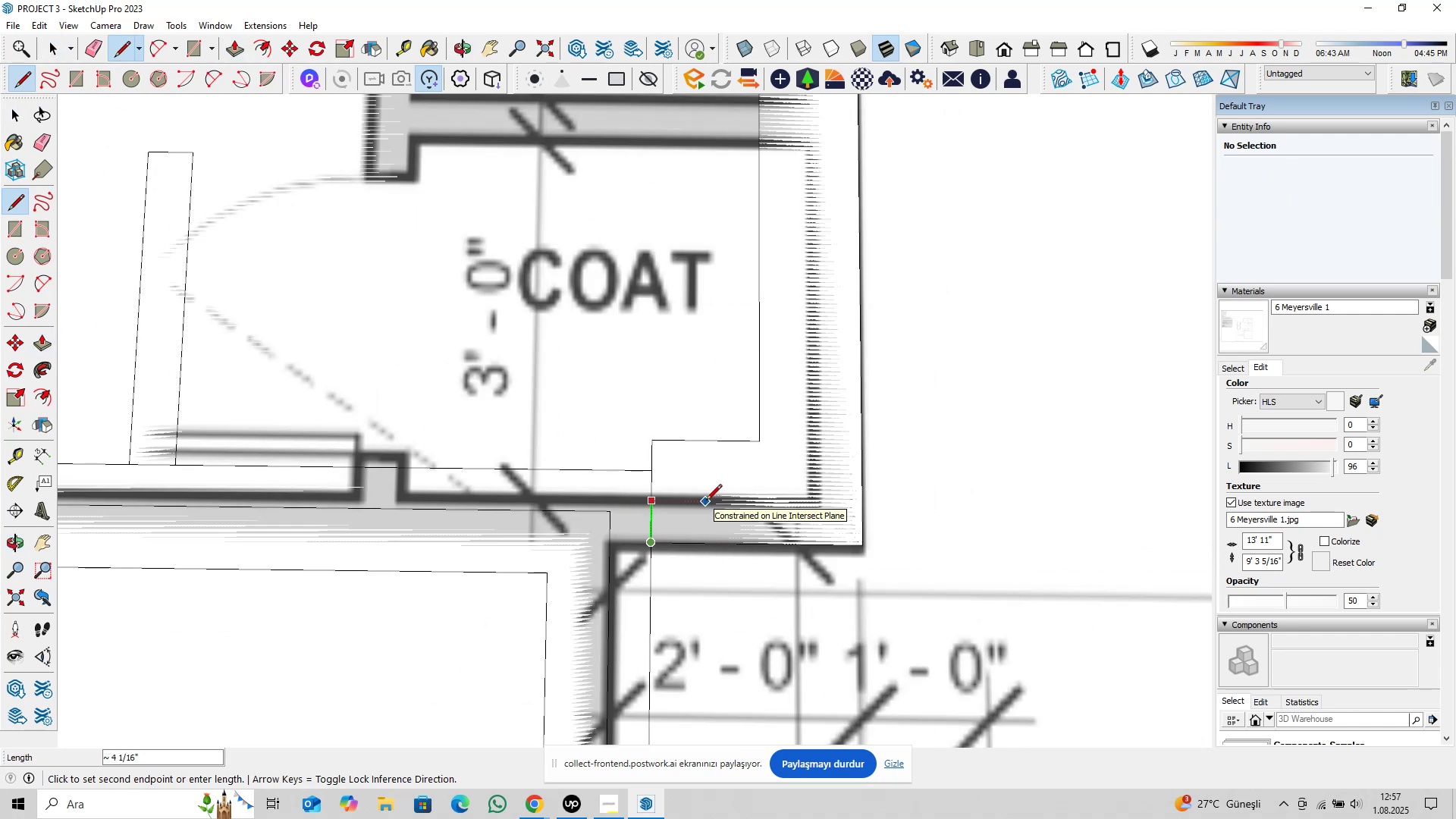 
key(Space)
 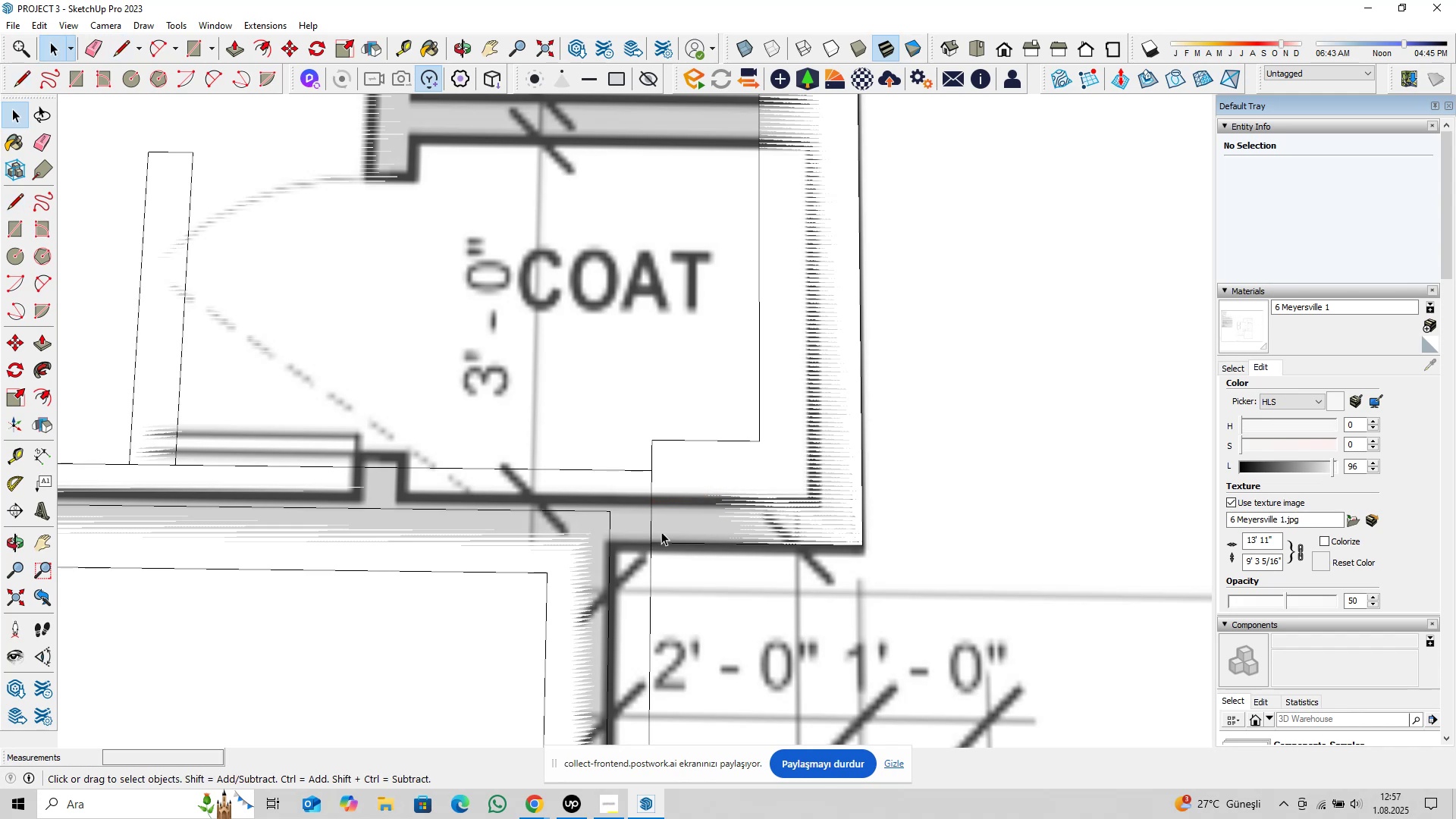 
scroll: coordinate [654, 535], scroll_direction: down, amount: 5.0
 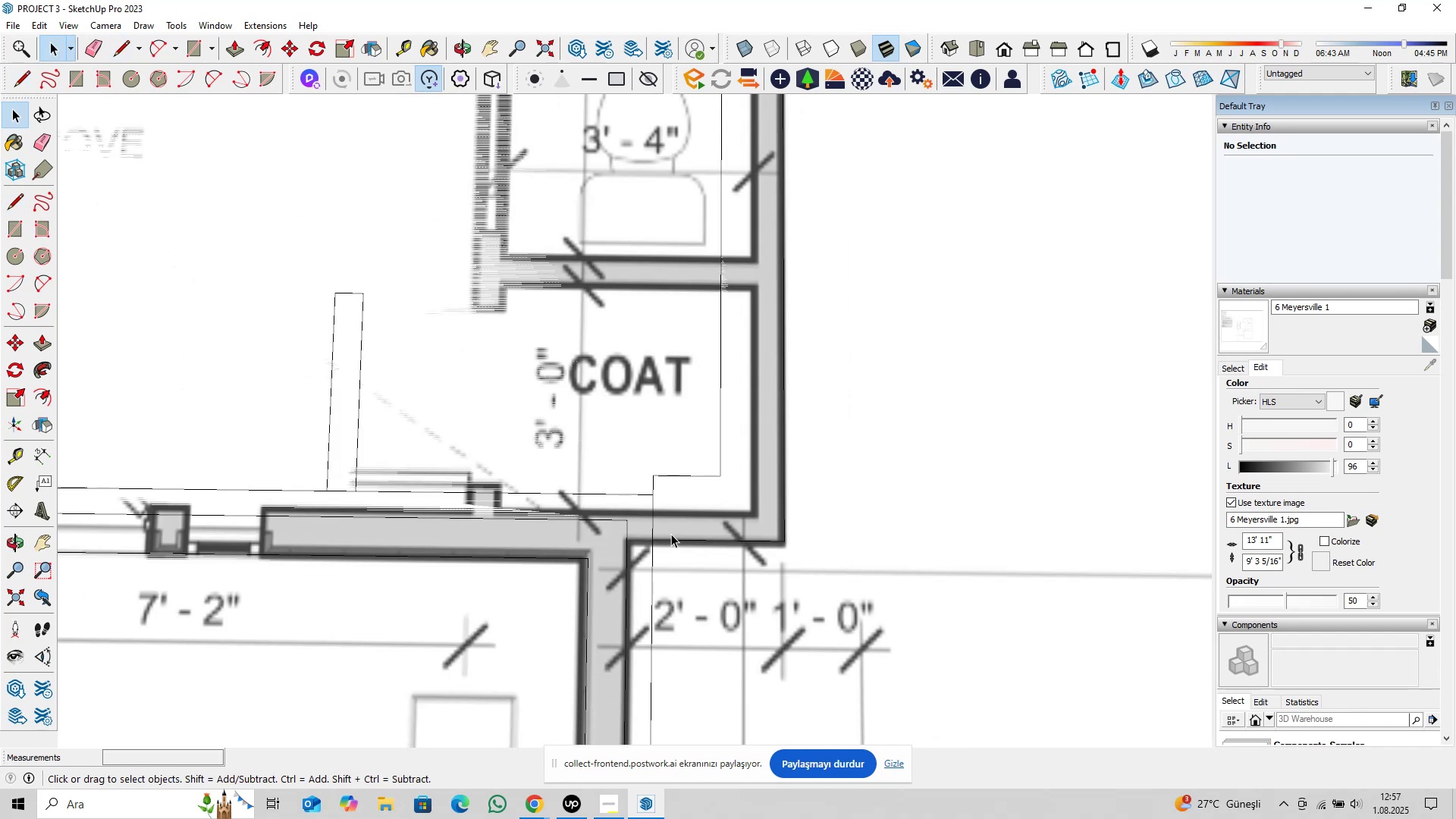 
hold_key(key=ShiftLeft, duration=0.93)
 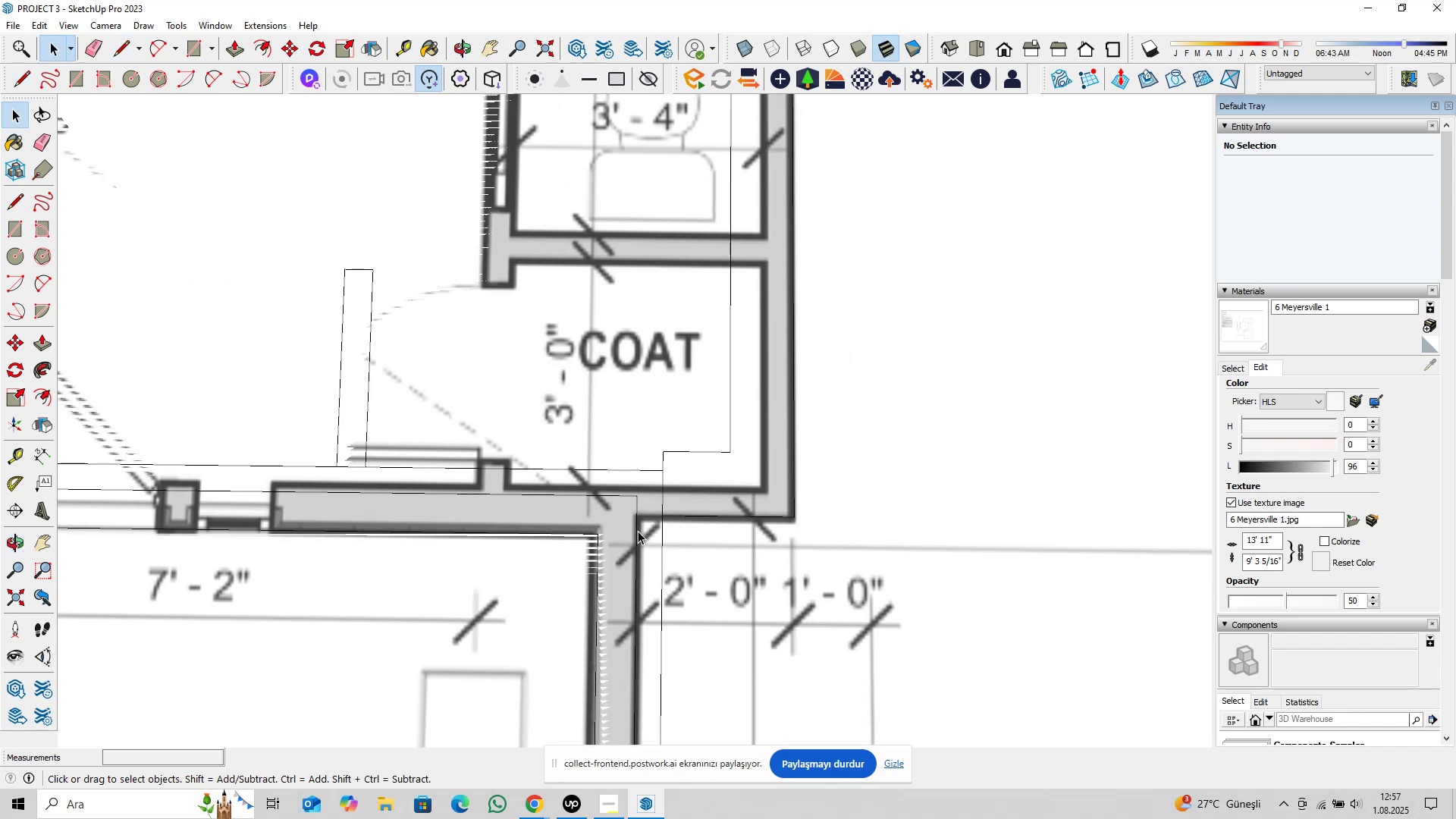 
scroll: coordinate [638, 531], scroll_direction: up, amount: 1.0
 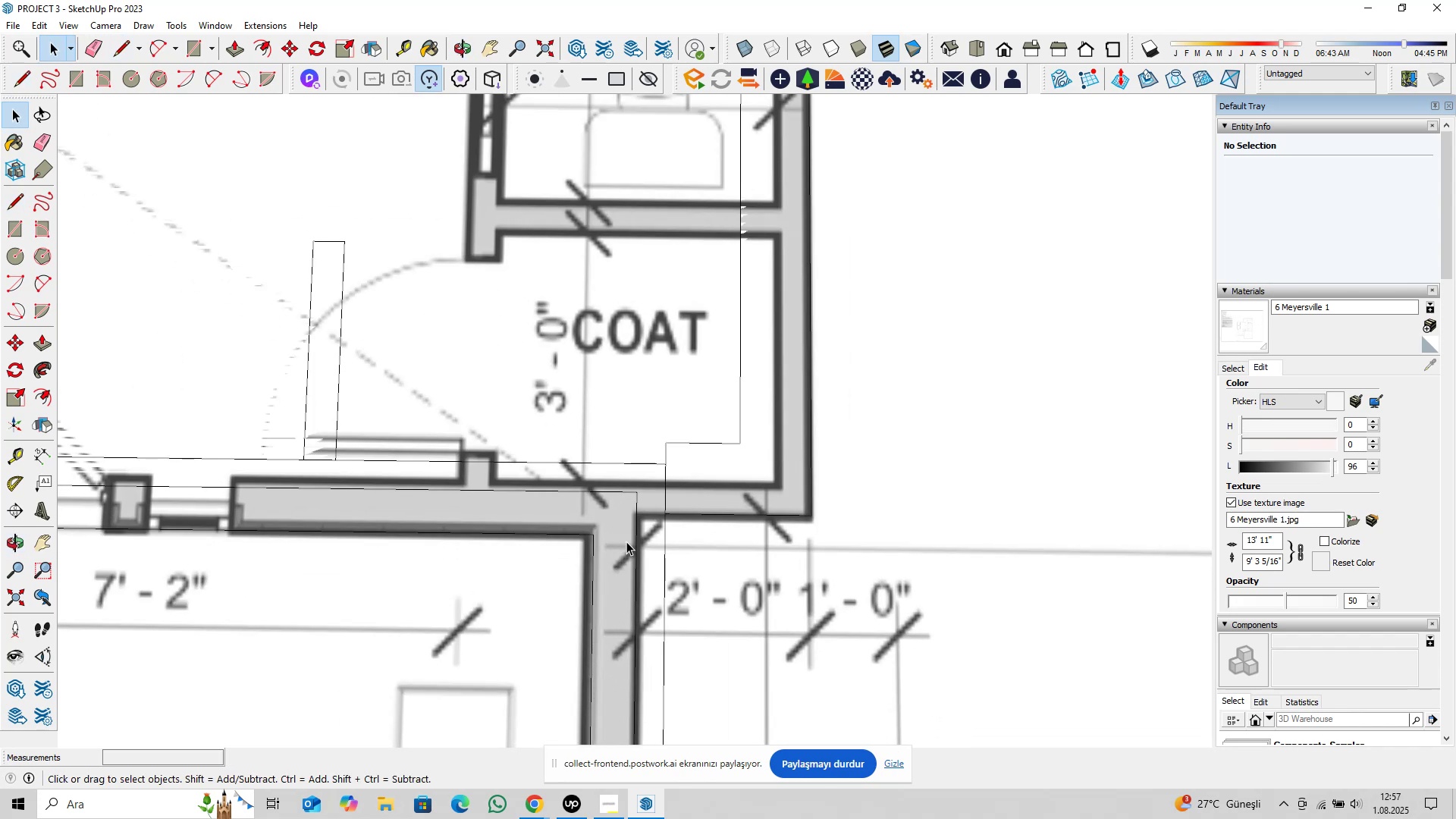 
type(pl)
 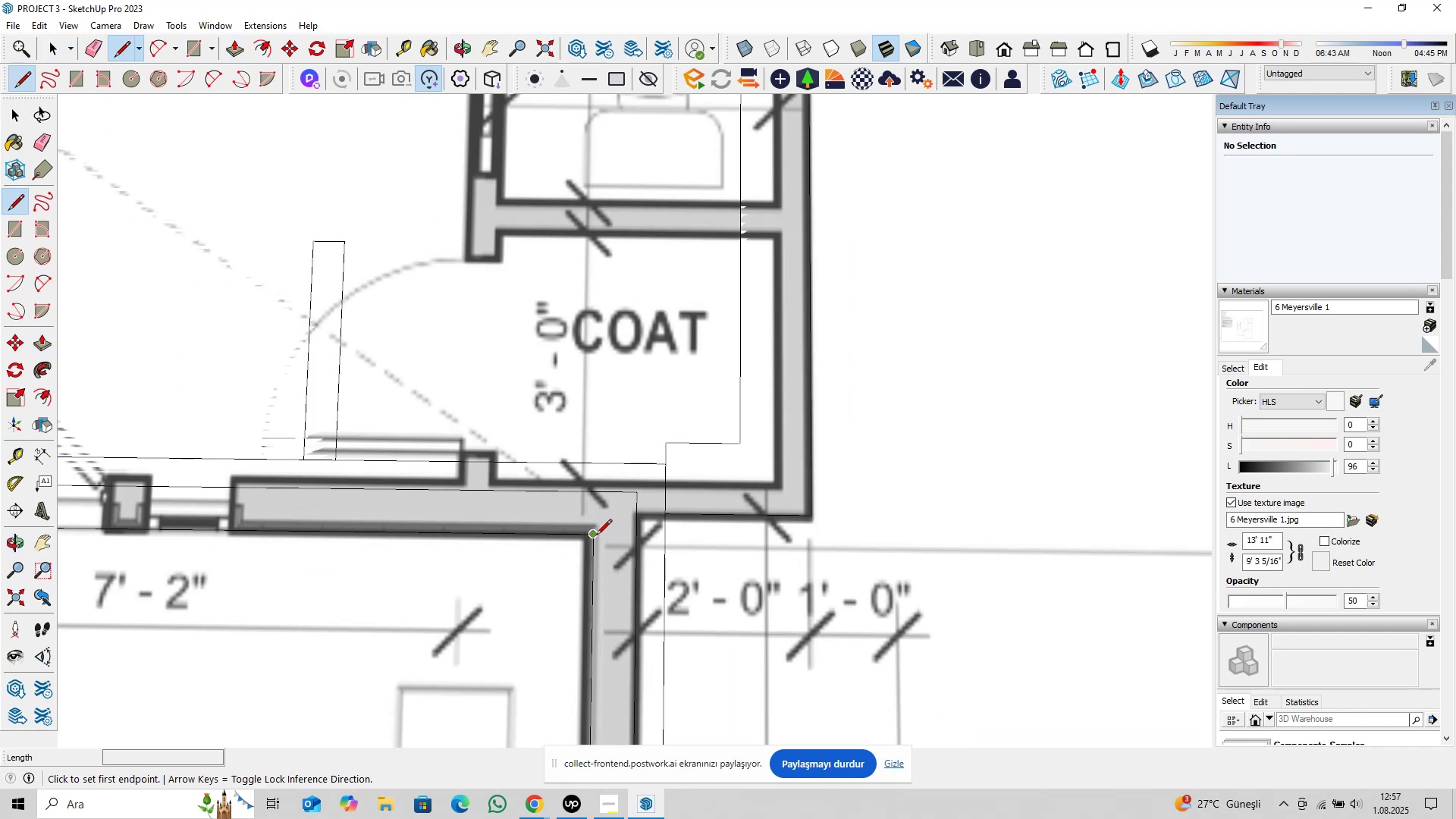 
left_click([596, 536])
 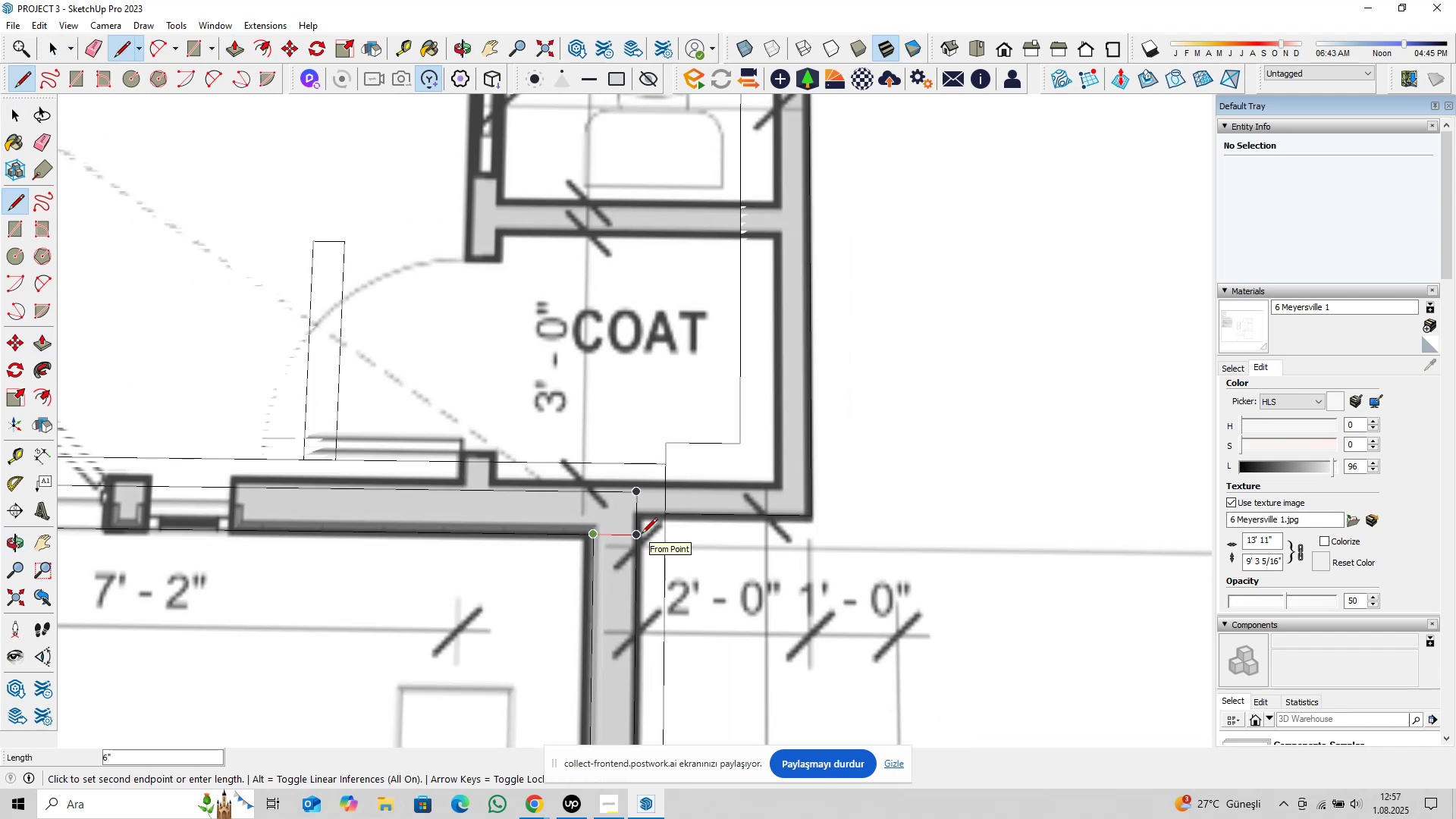 
key(Space)
 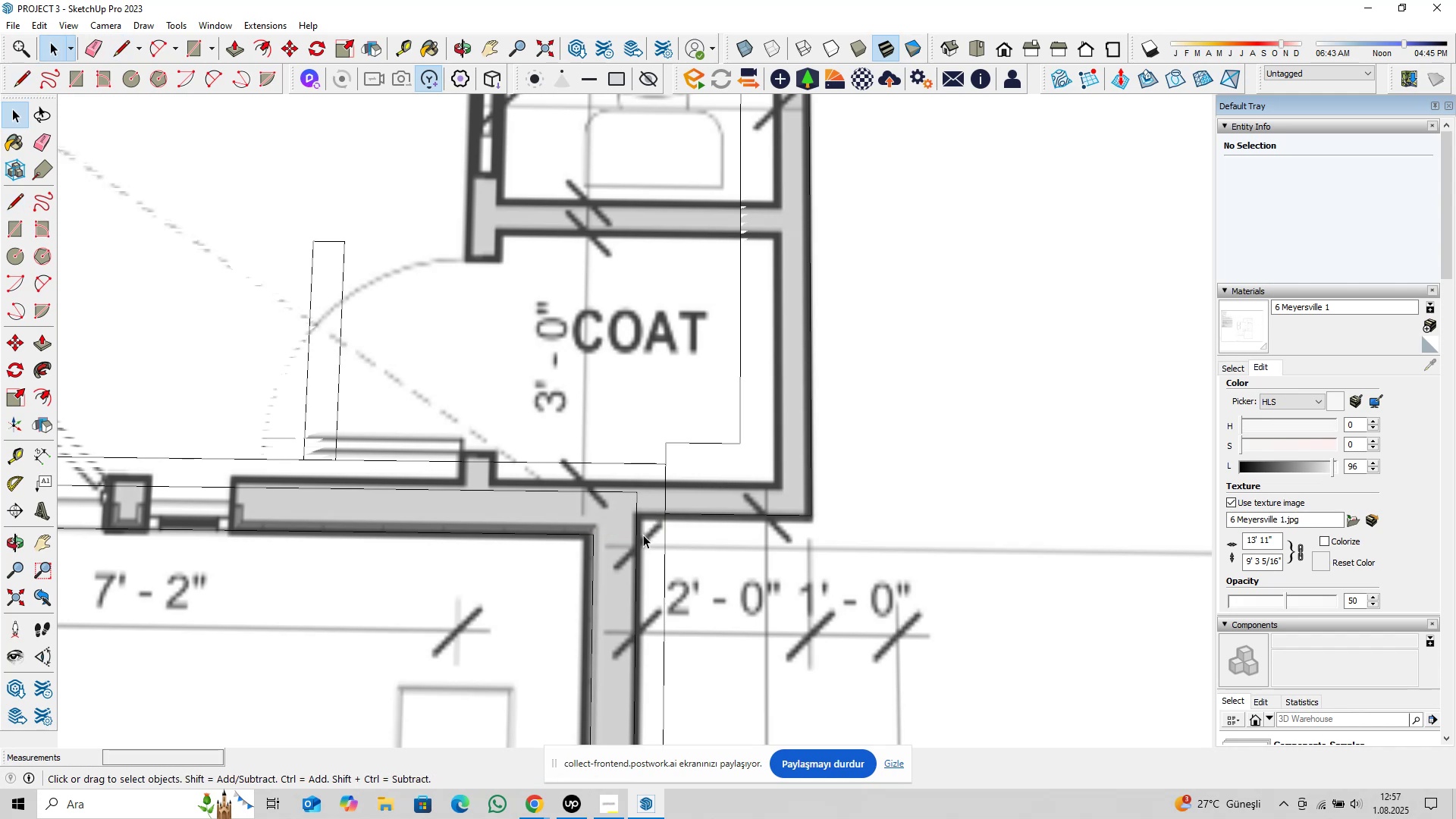 
scroll: coordinate [787, 463], scroll_direction: down, amount: 16.0
 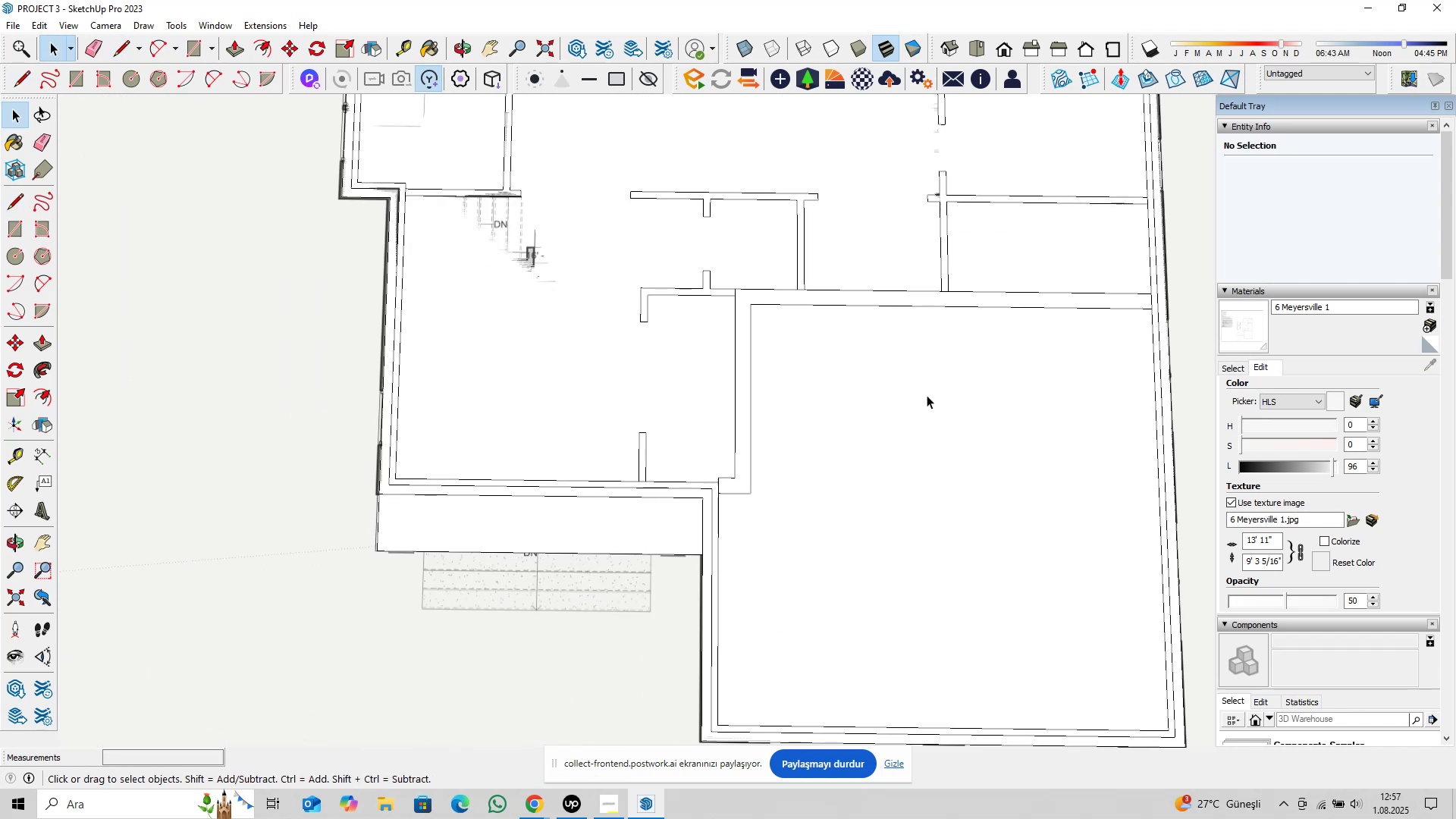 
hold_key(key=ShiftLeft, duration=0.37)
 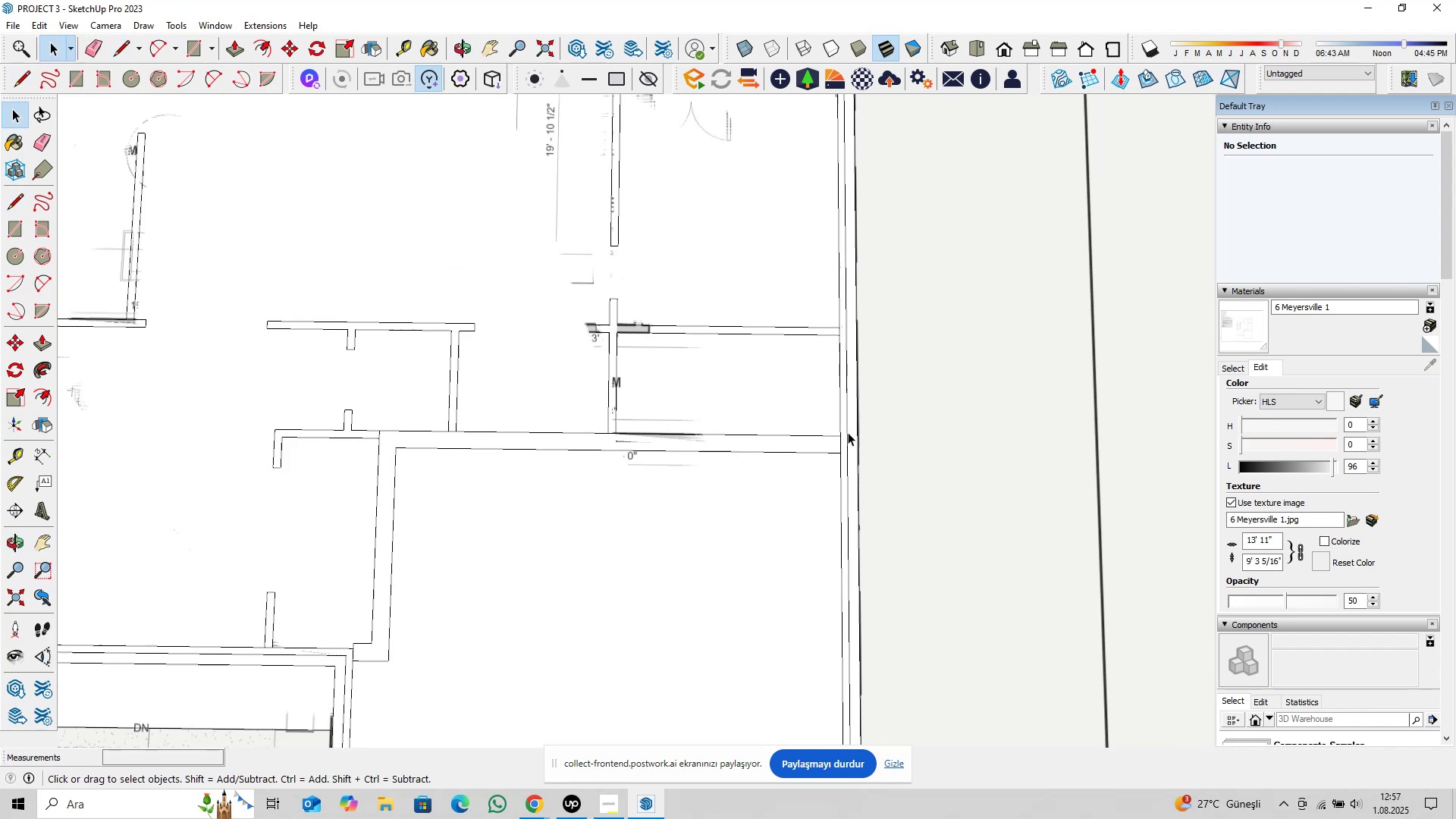 
scroll: coordinate [835, 466], scroll_direction: up, amount: 7.0
 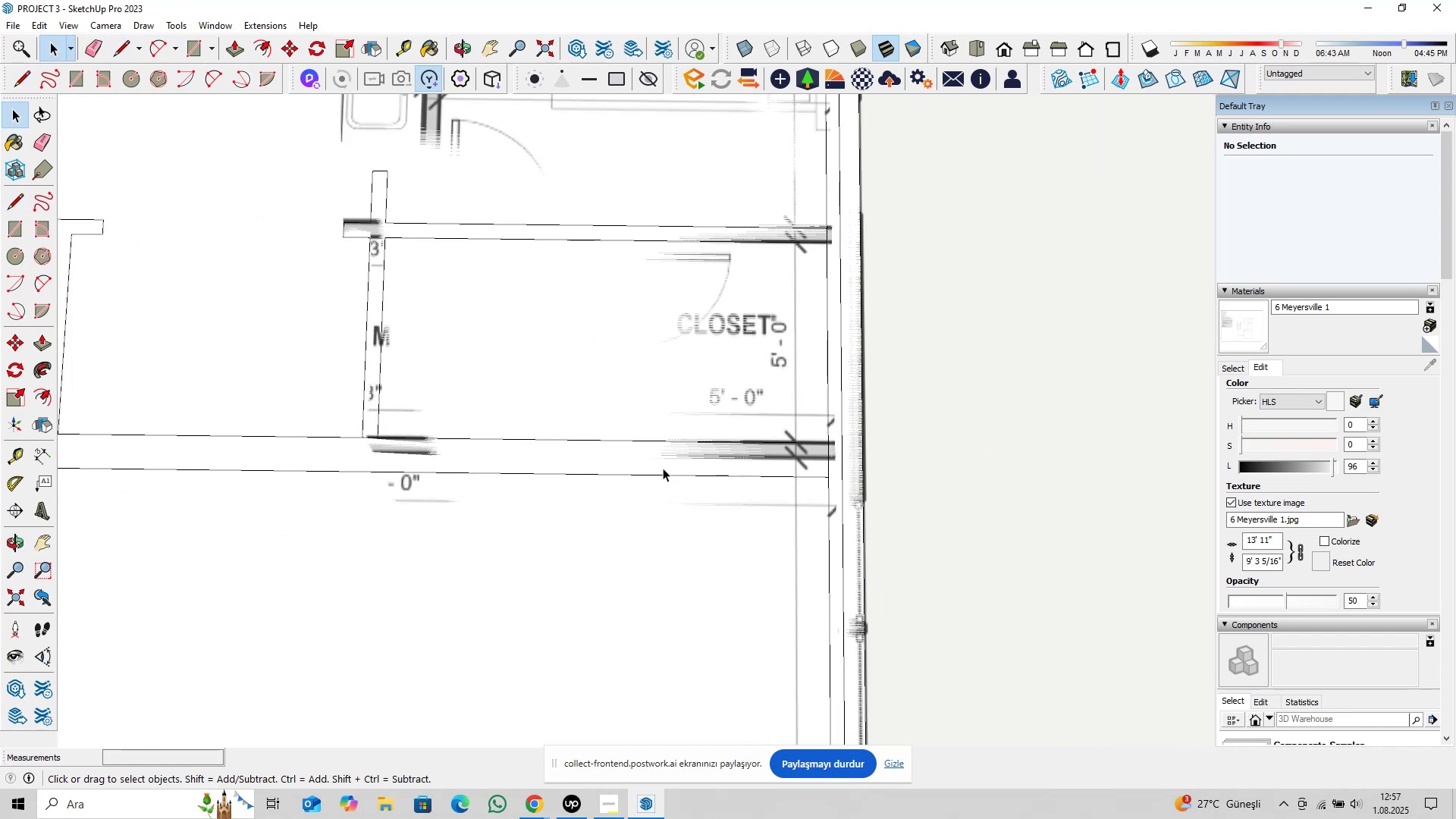 
hold_key(key=ShiftLeft, duration=0.4)
 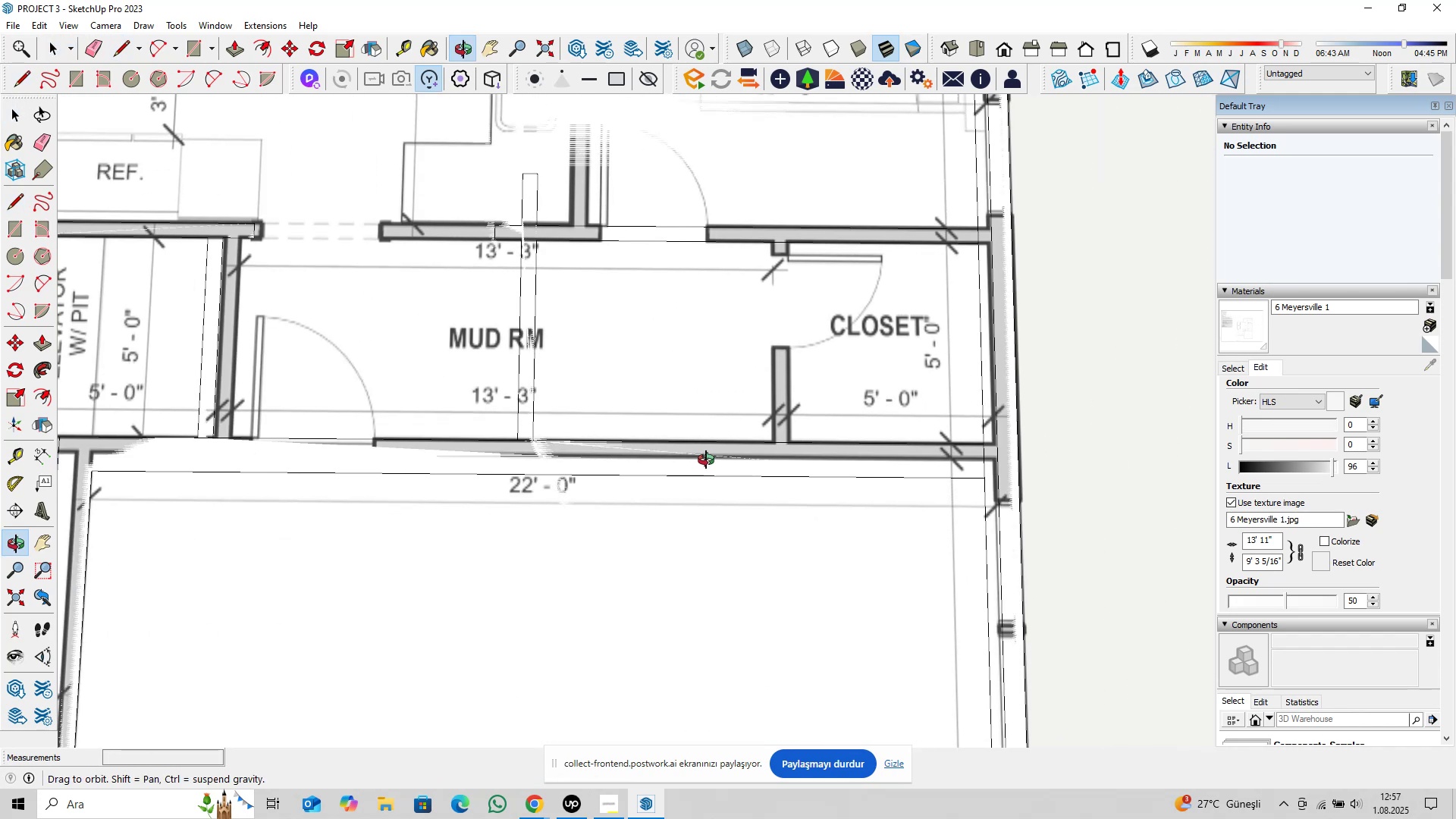 
scroll: coordinate [985, 446], scroll_direction: up, amount: 6.0
 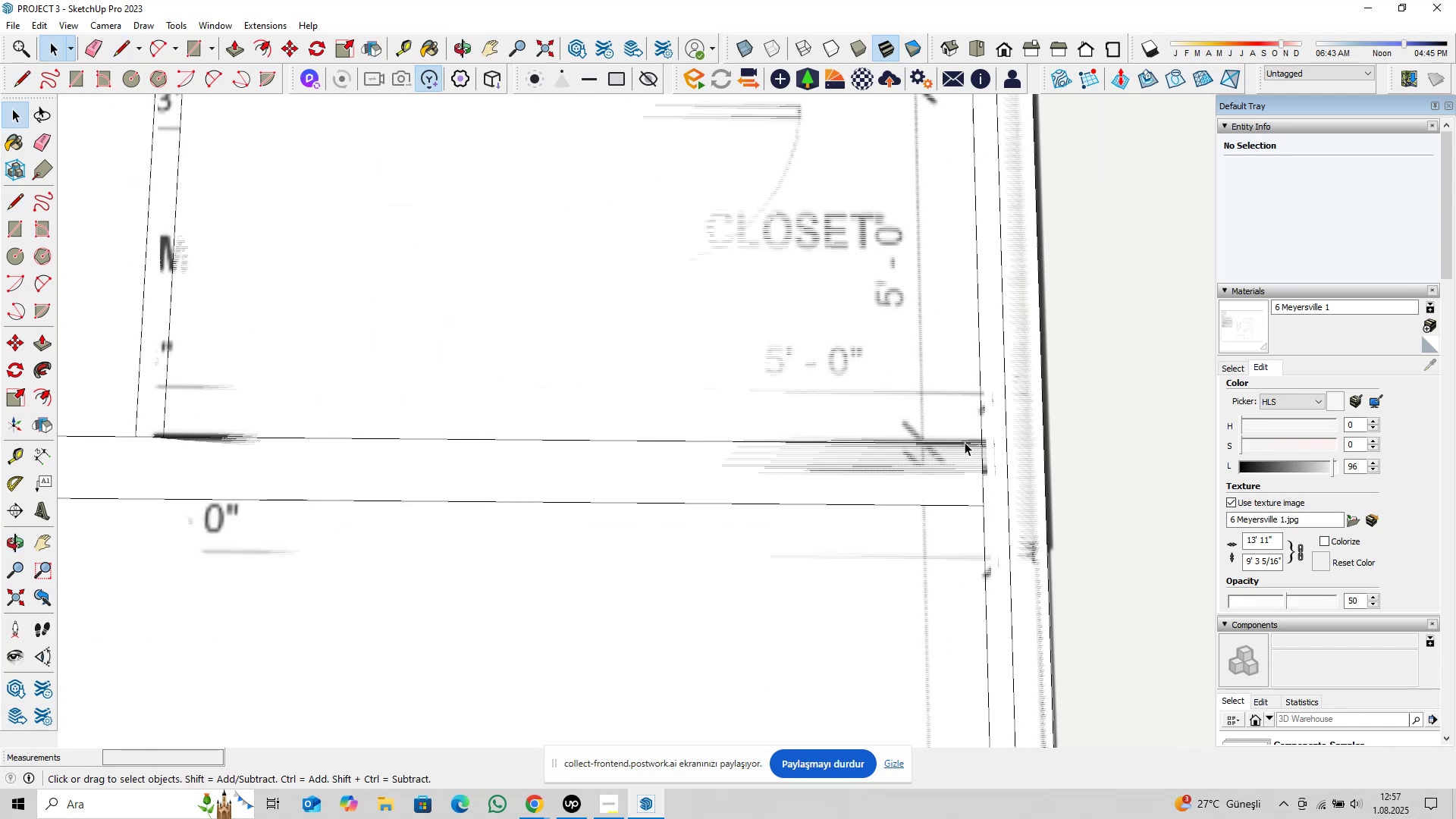 
left_click([964, 441])
 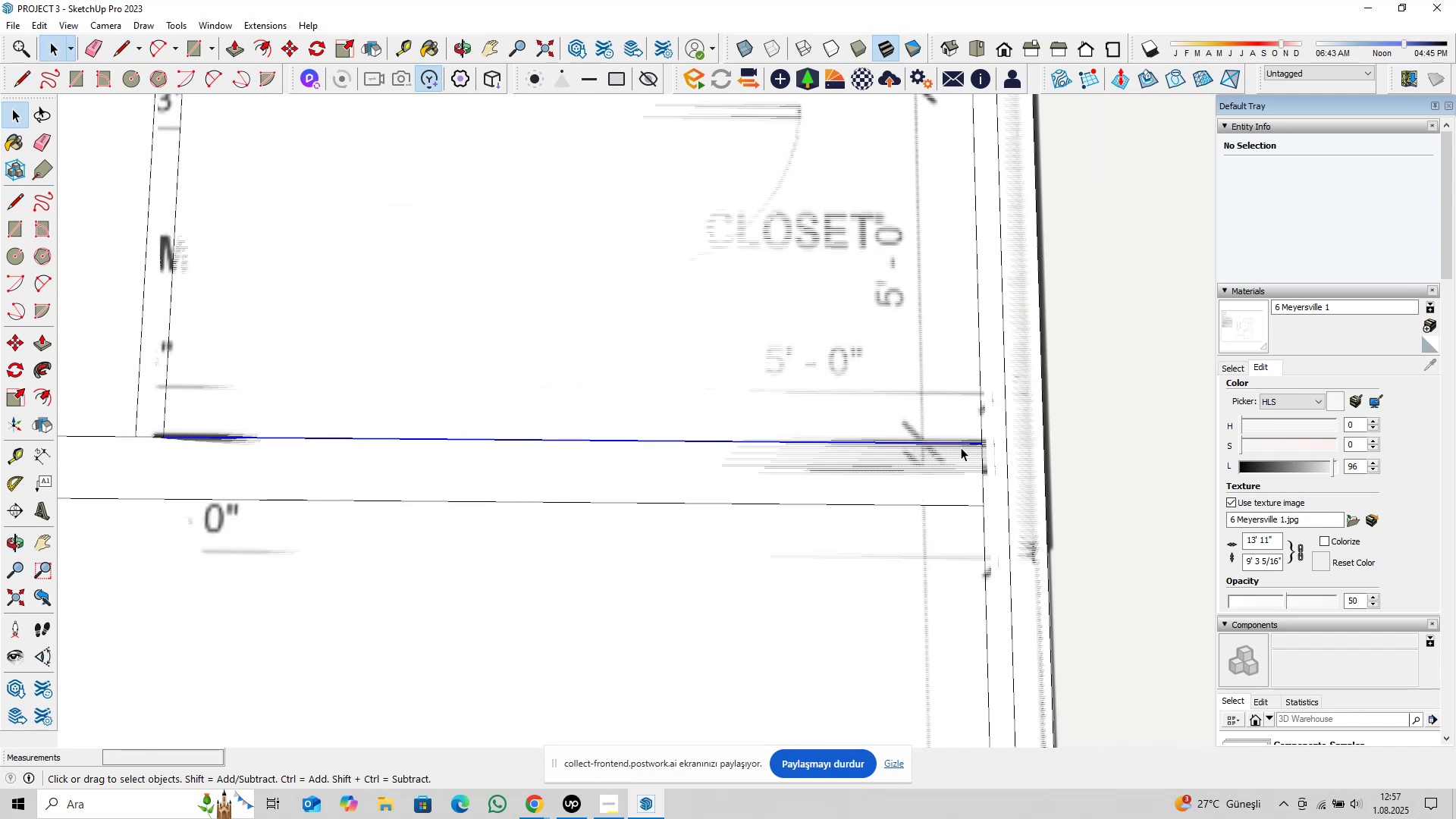 
scroll: coordinate [838, 464], scroll_direction: down, amount: 9.0
 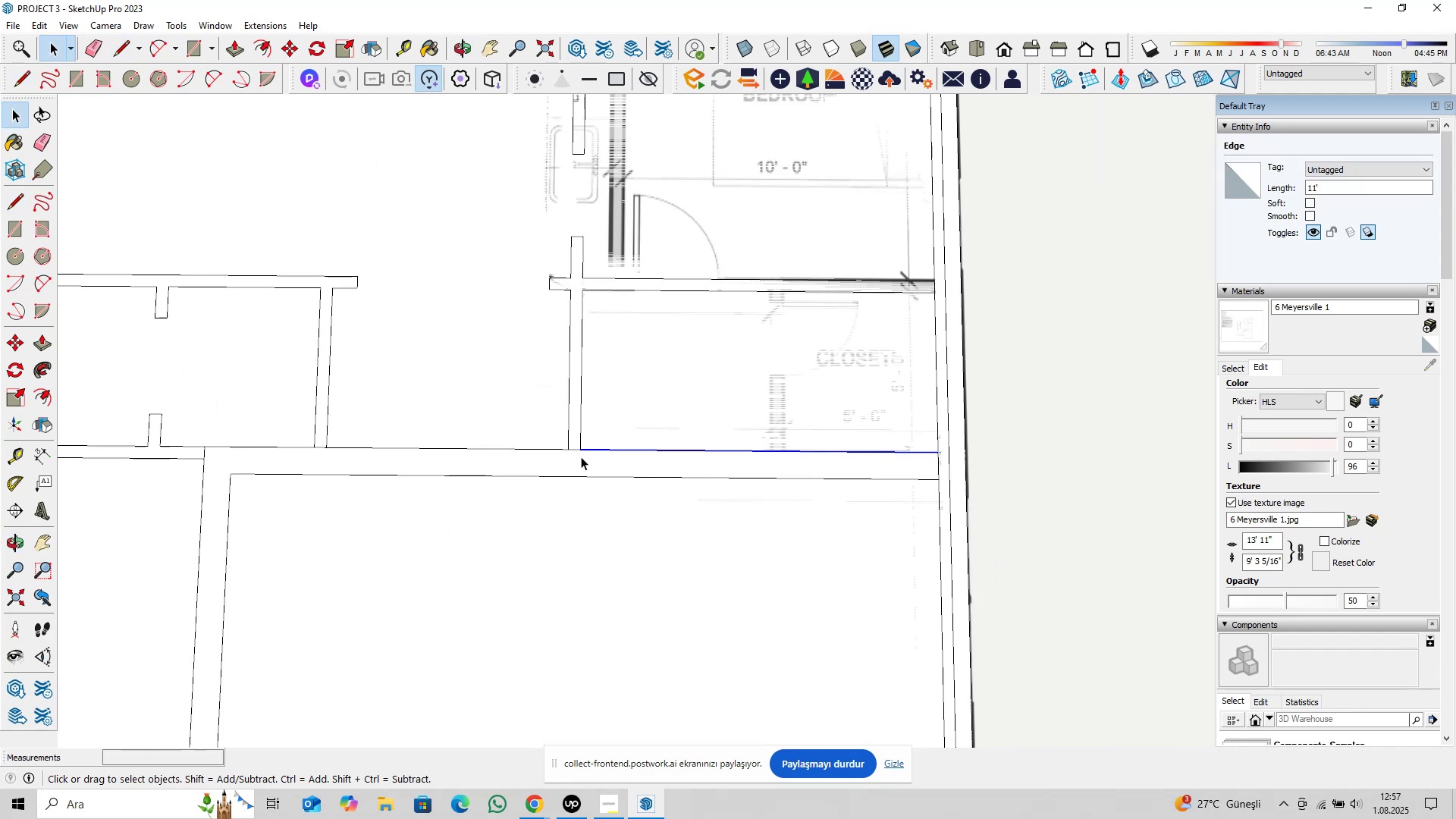 
hold_key(key=ShiftLeft, duration=0.33)
 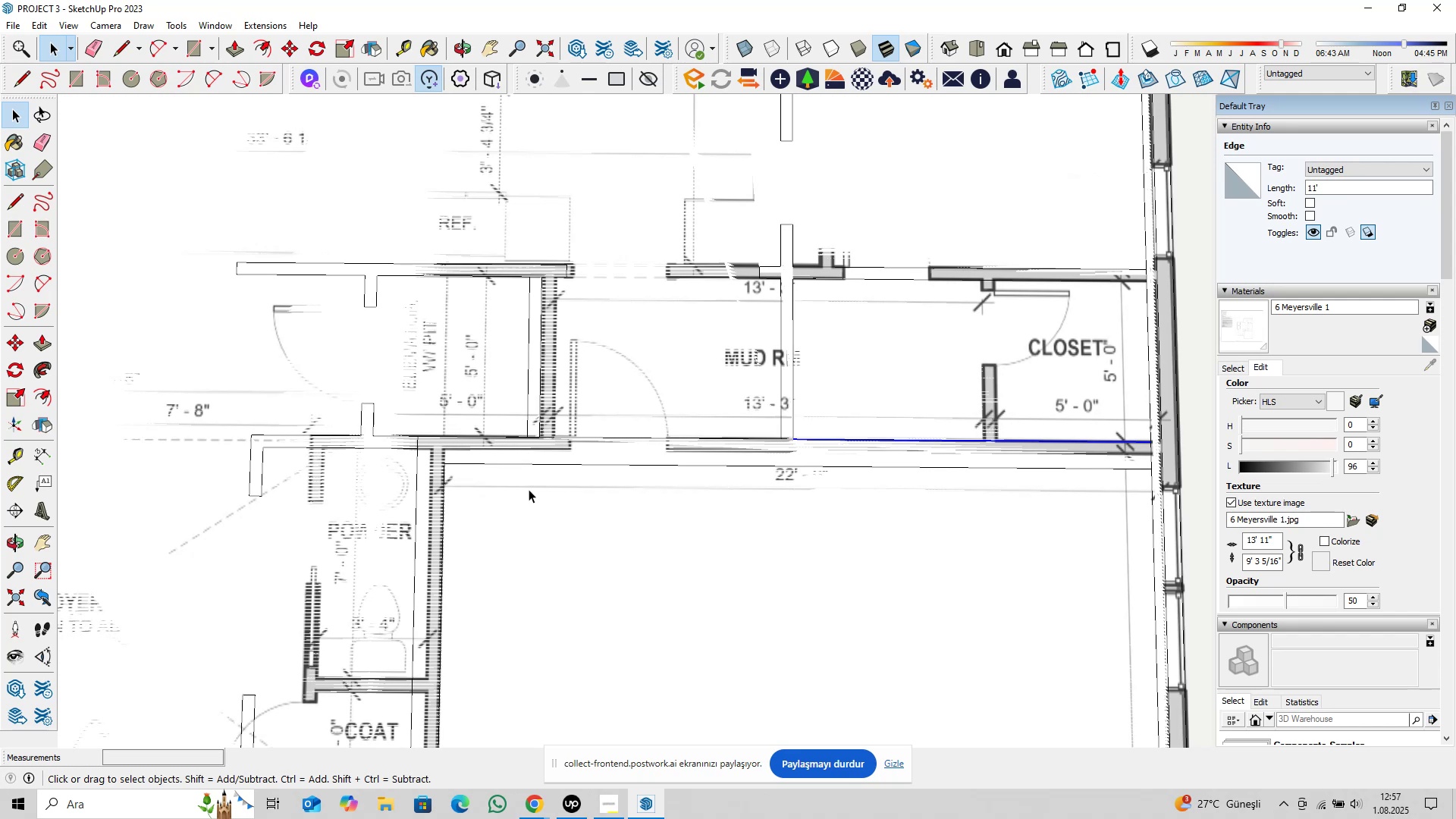 
hold_key(key=ShiftLeft, duration=0.46)
 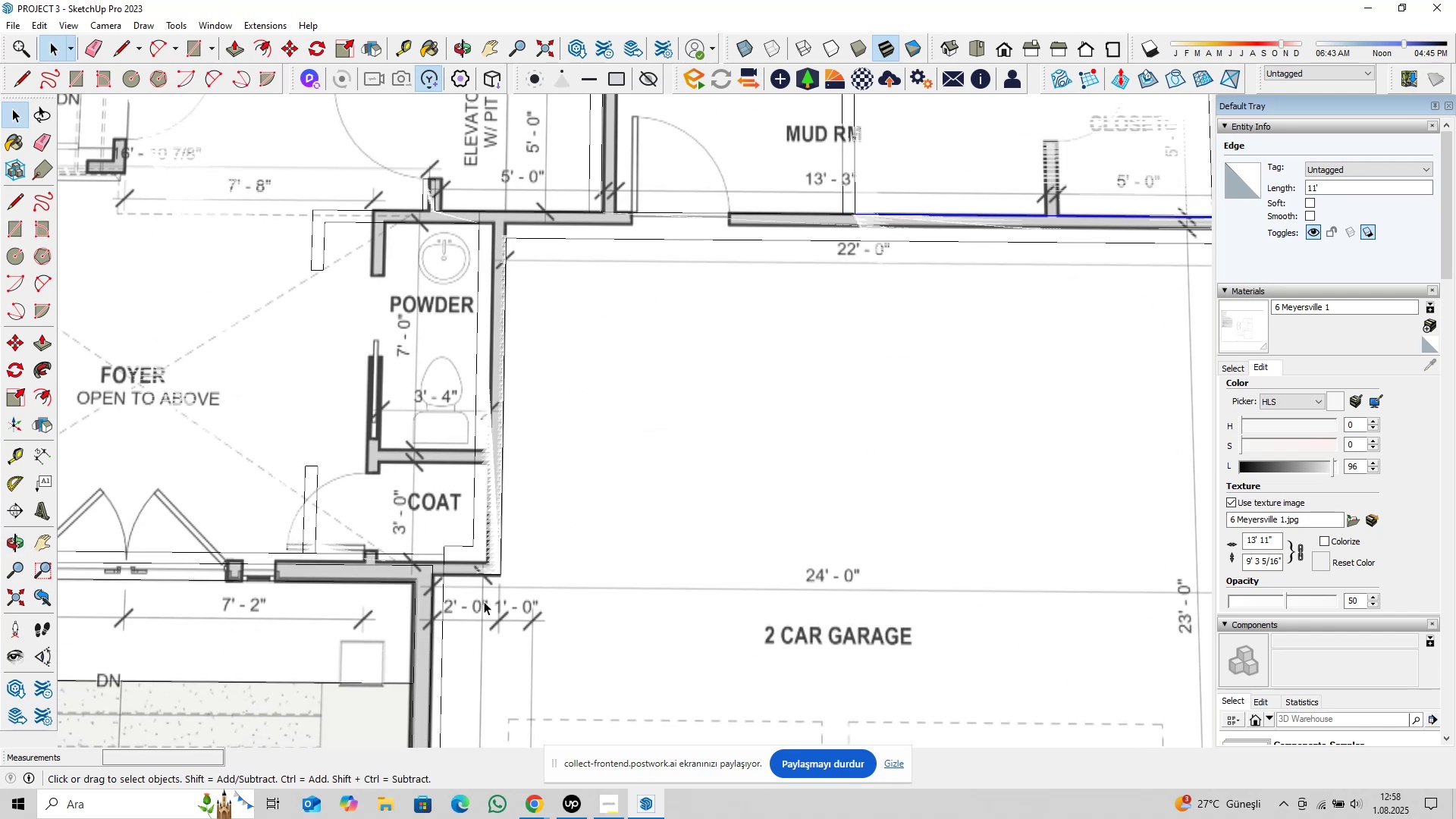 
wait(5.38)
 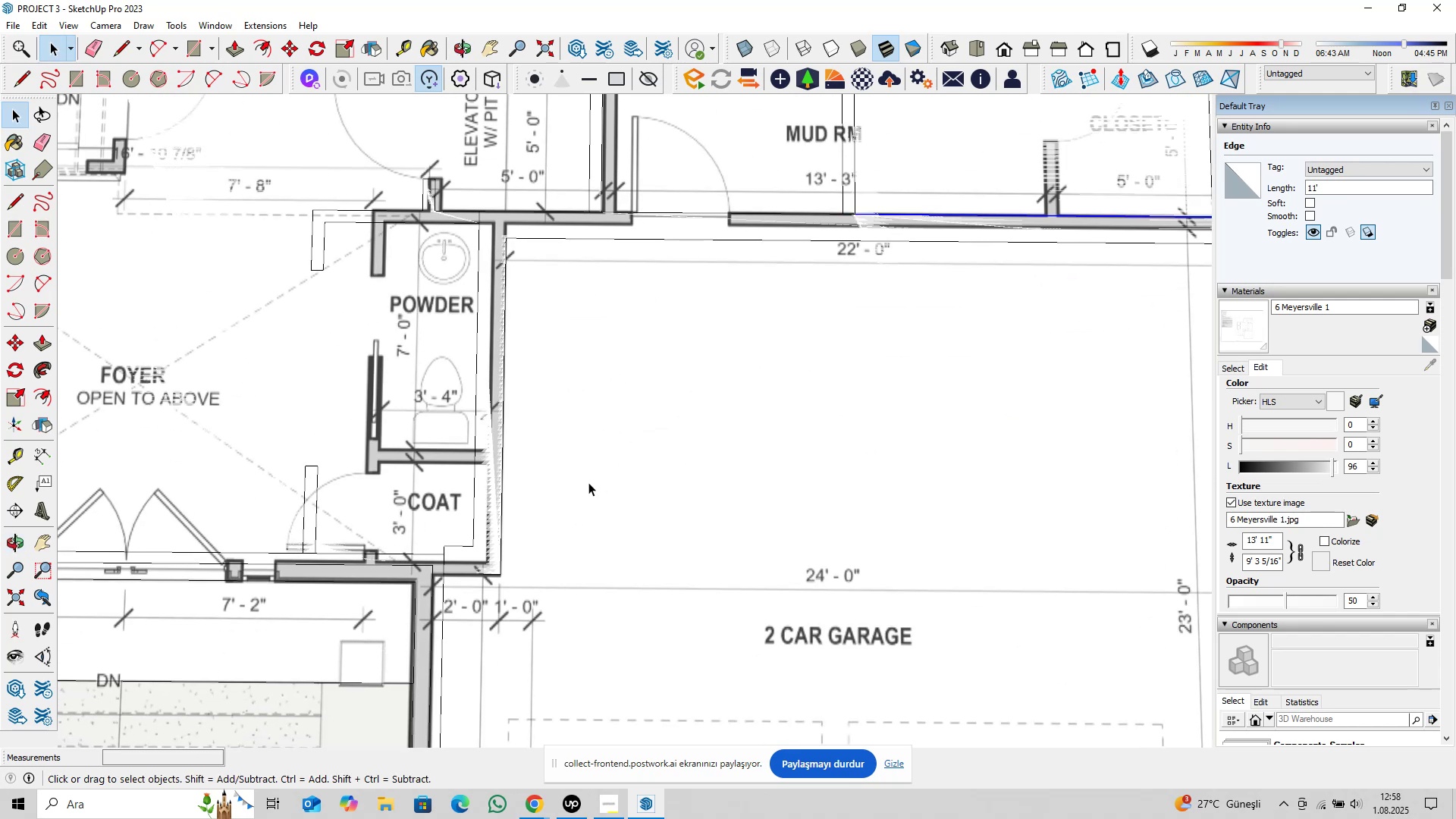 
scroll: coordinate [481, 579], scroll_direction: up, amount: 11.0
 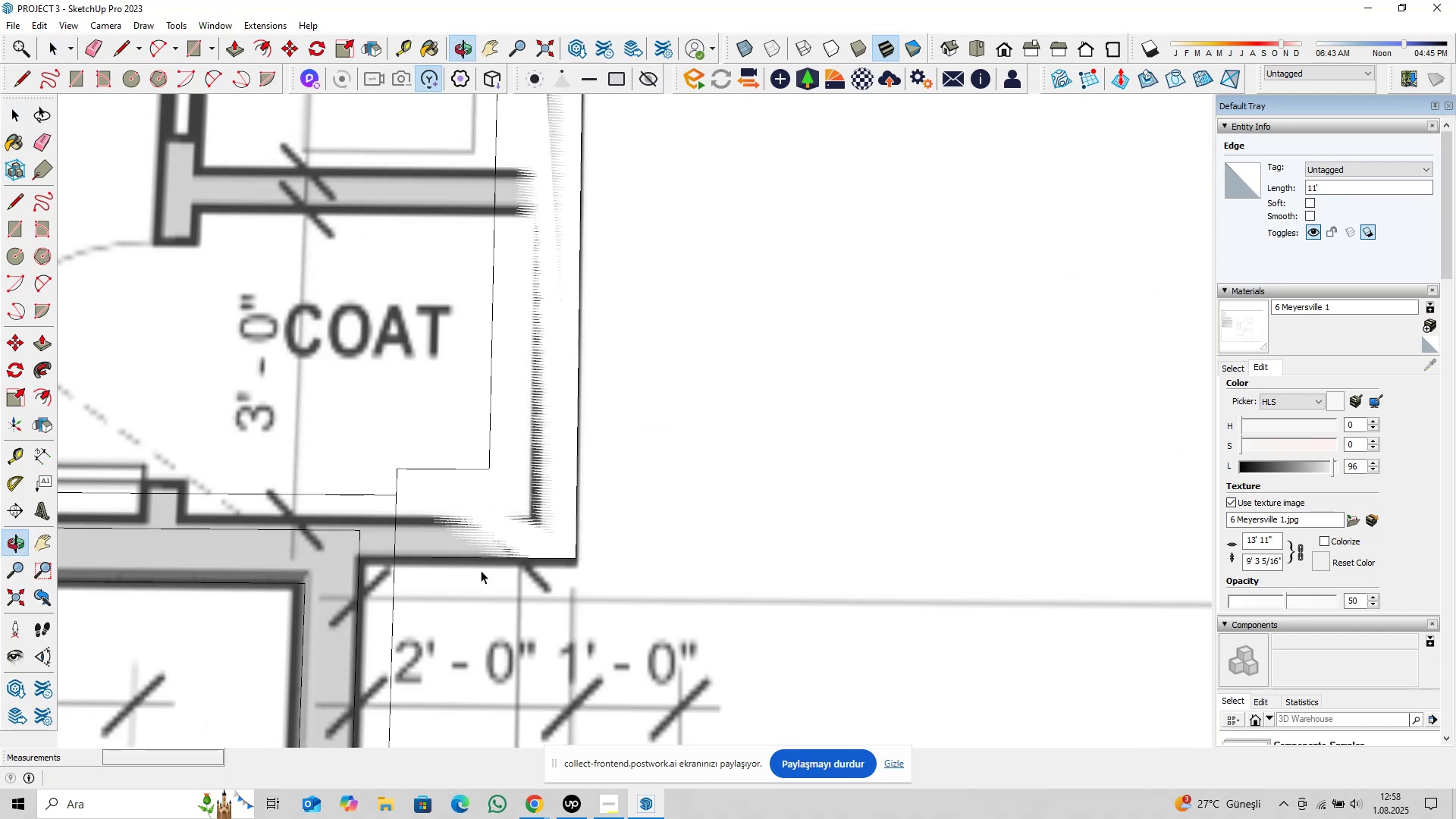 
type(pl)
 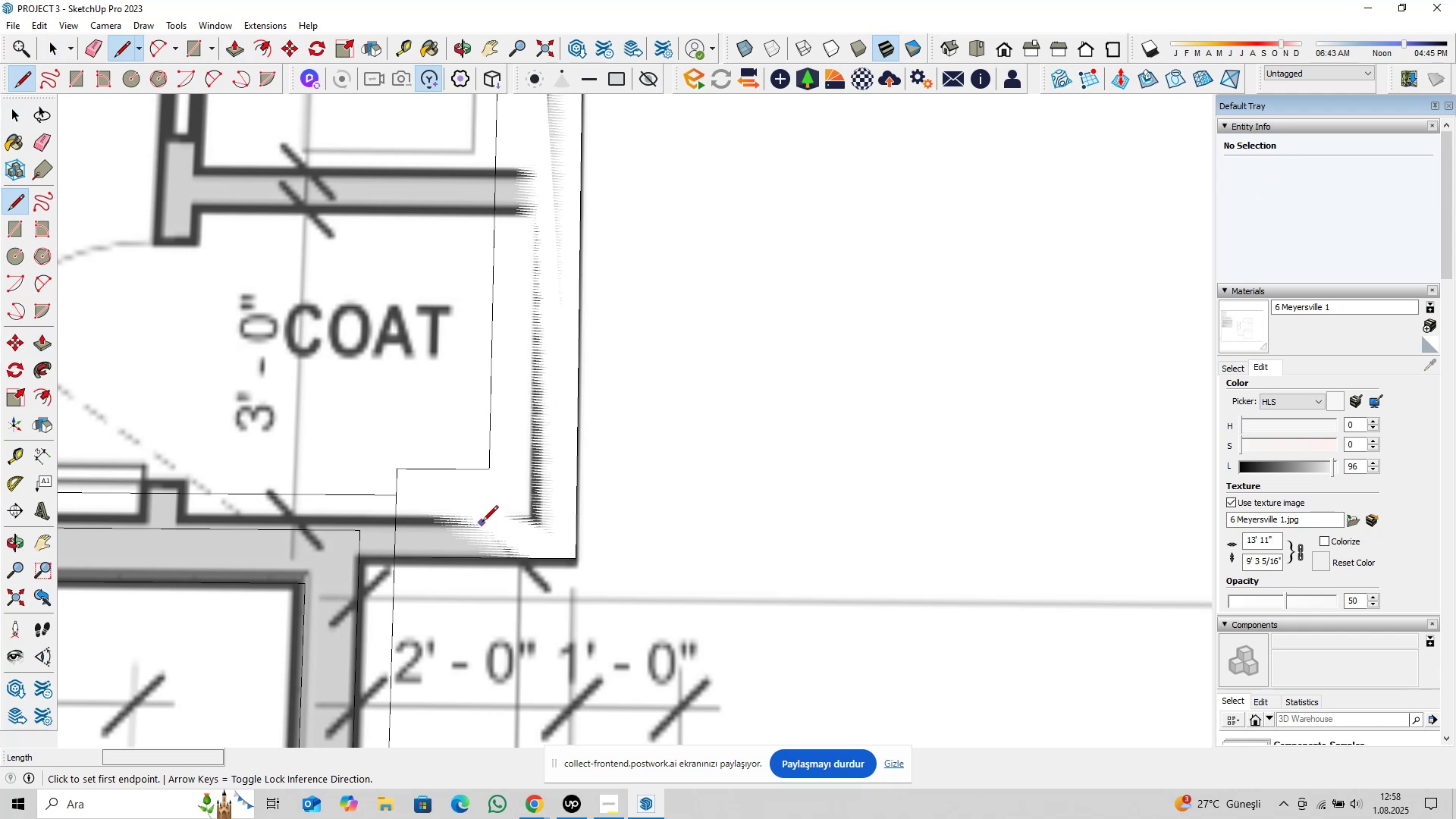 
left_click([482, 522])
 